 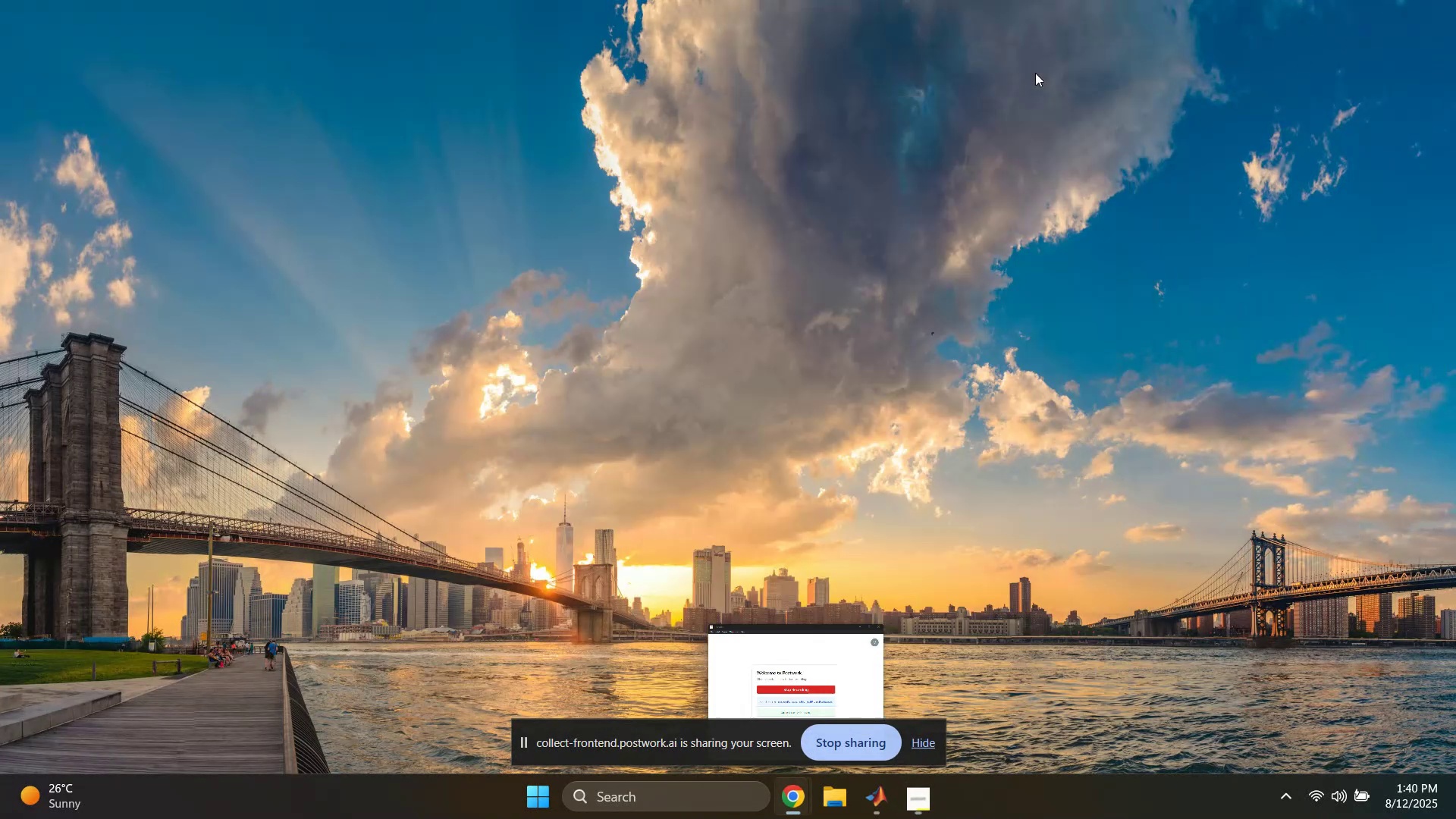 
left_click([884, 804])
 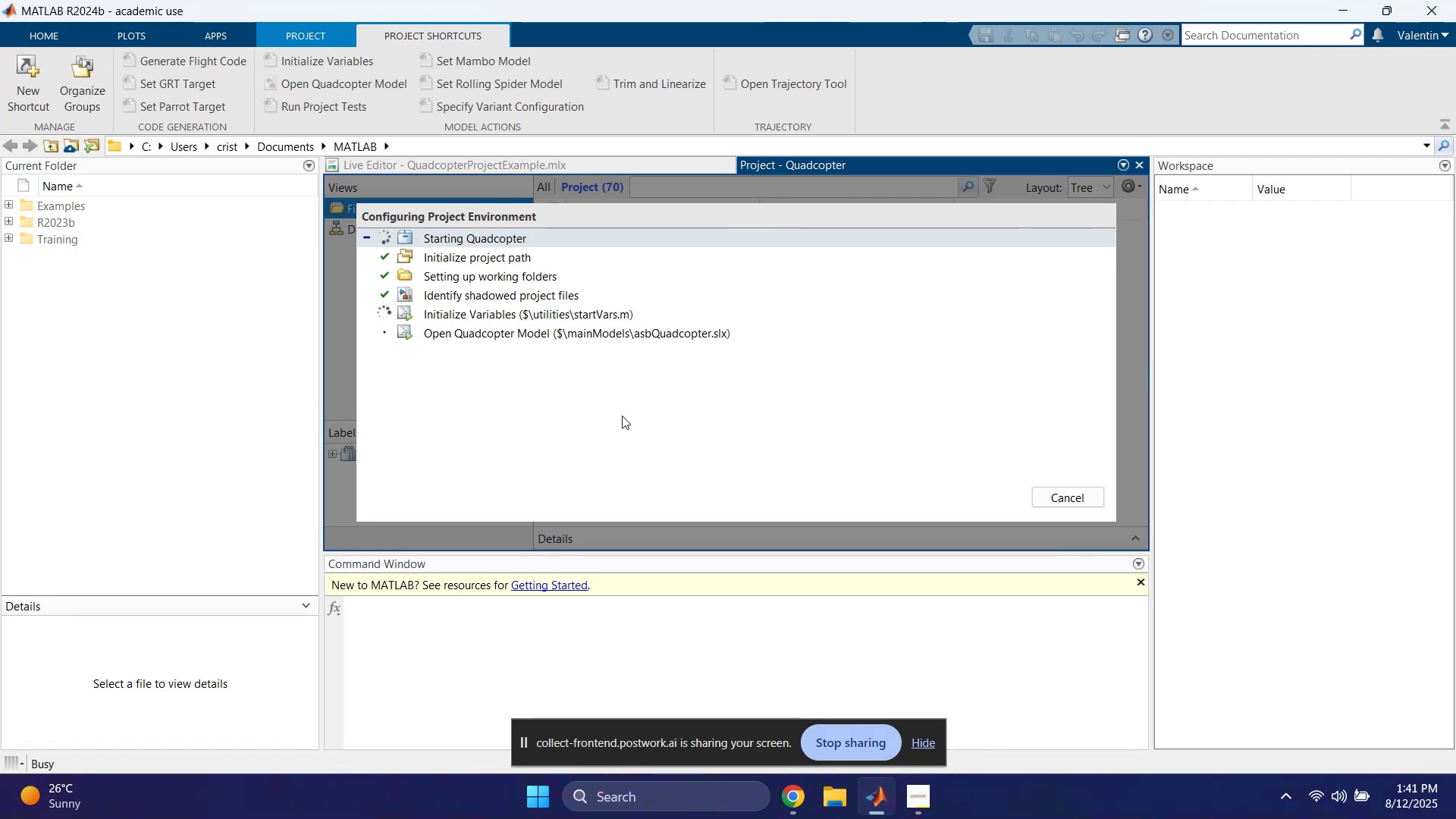 
left_click([607, 428])
 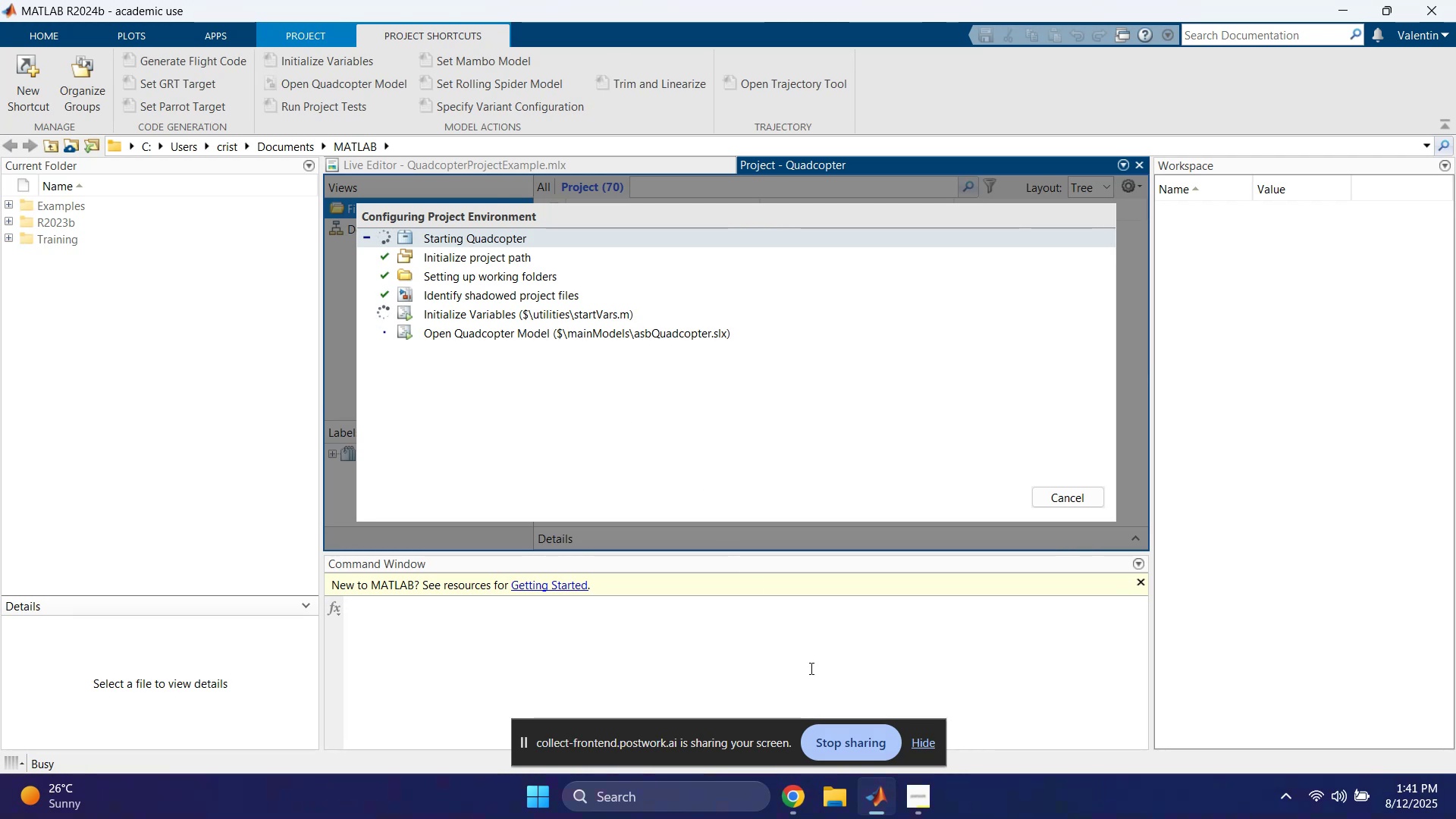 
left_click([801, 804])
 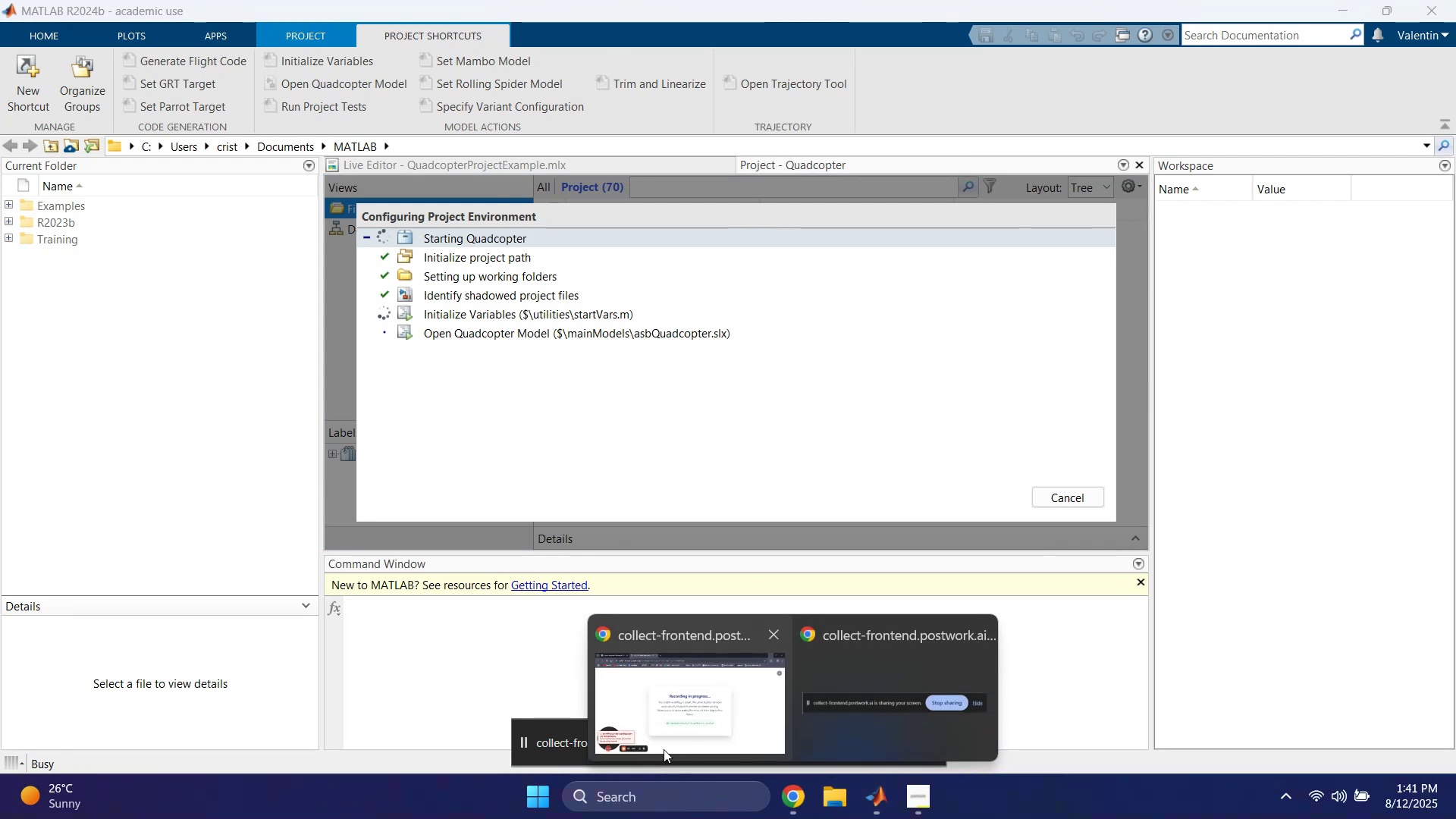 
left_click([651, 716])
 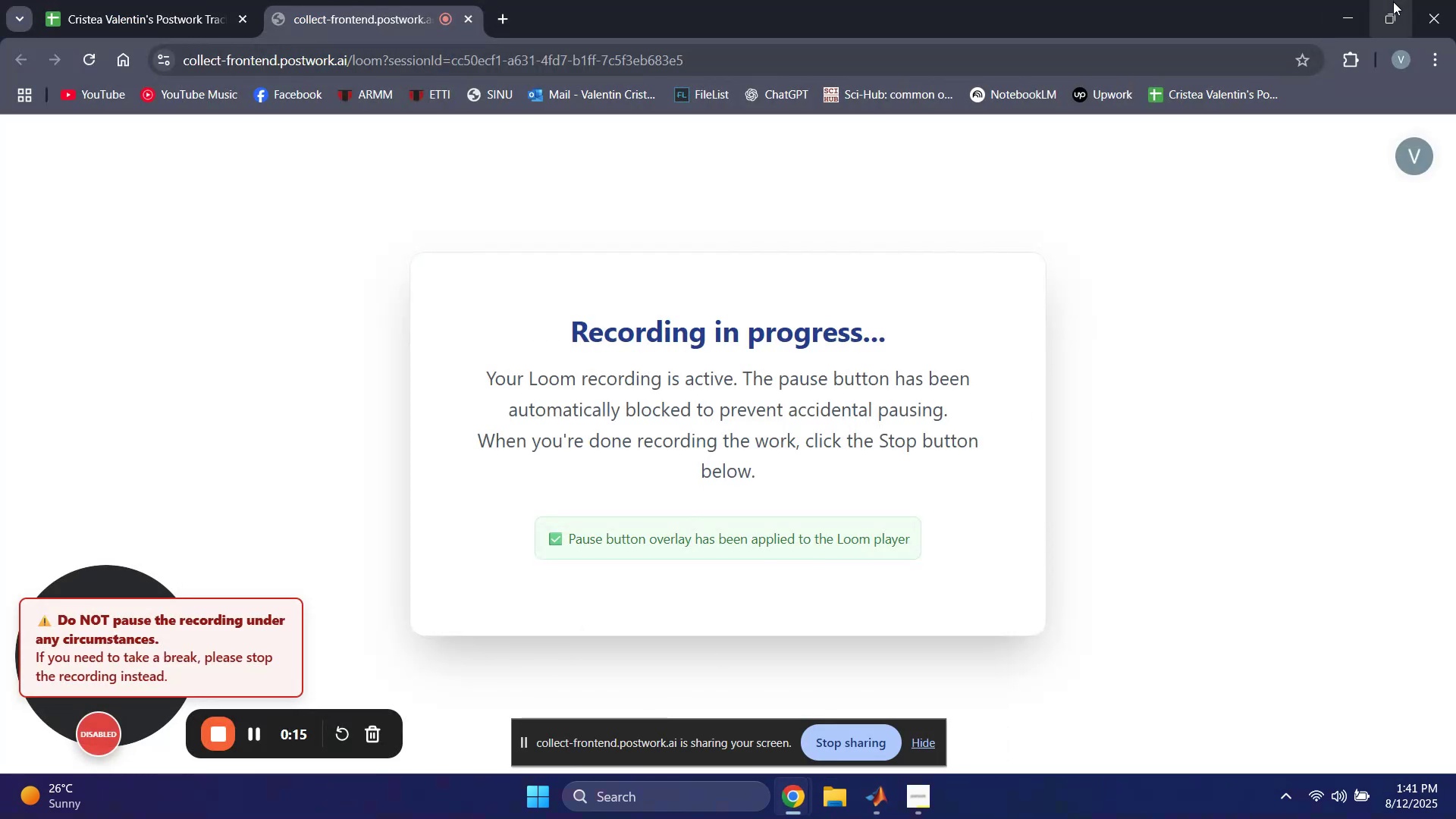 
left_click([1348, 20])
 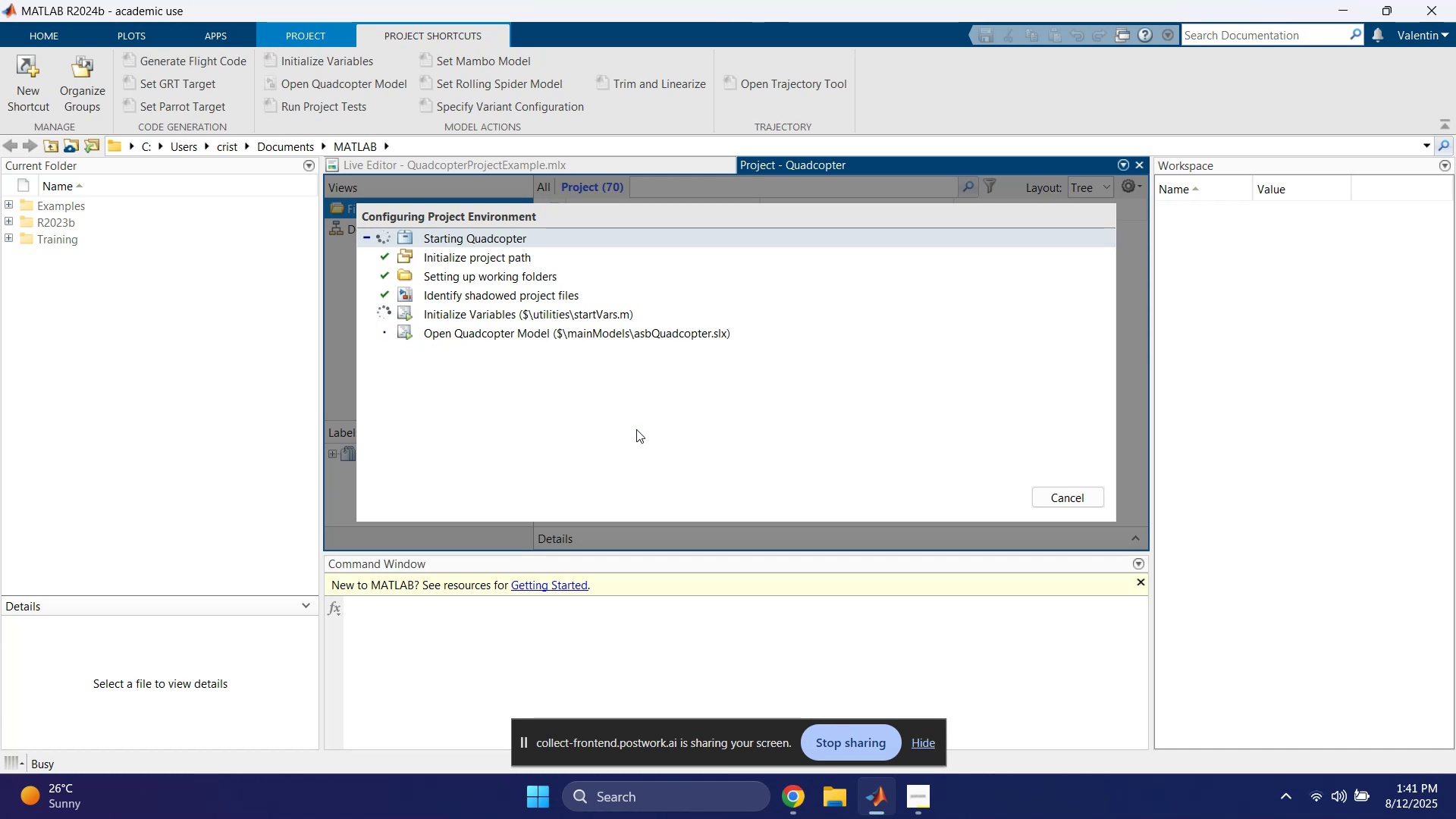 
wait(15.76)
 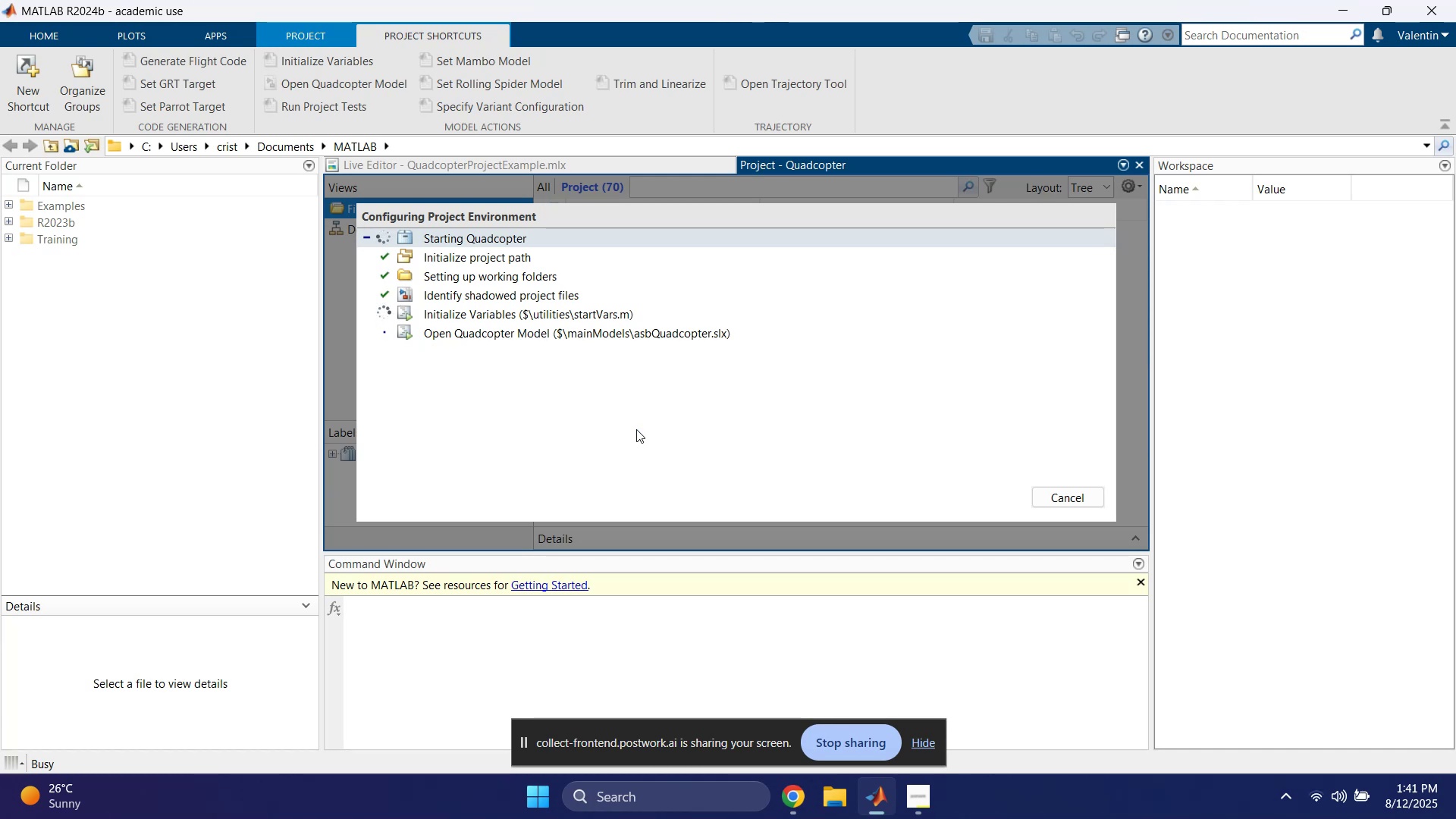 
left_click([554, 479])
 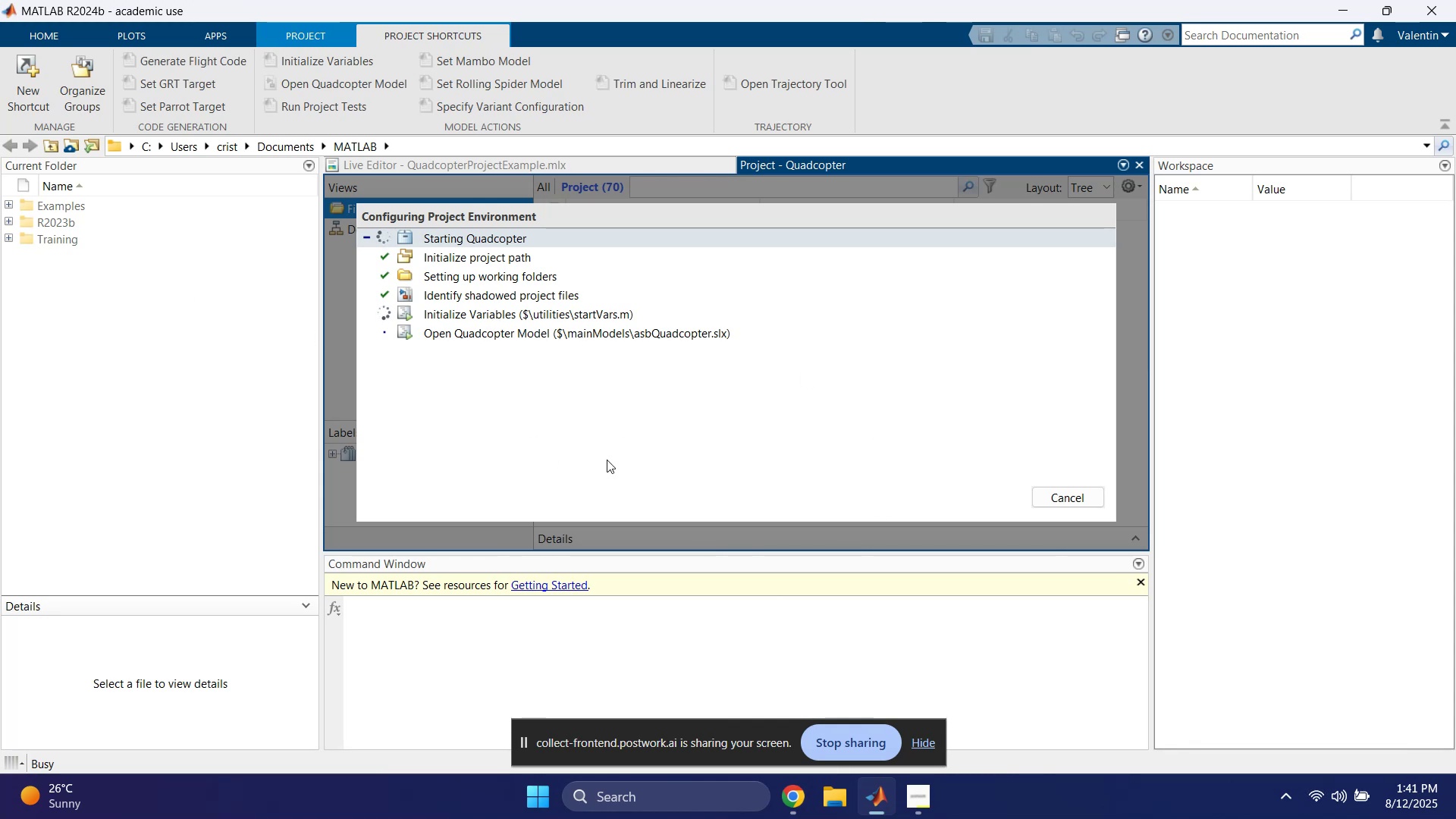 
left_click([441, 255])
 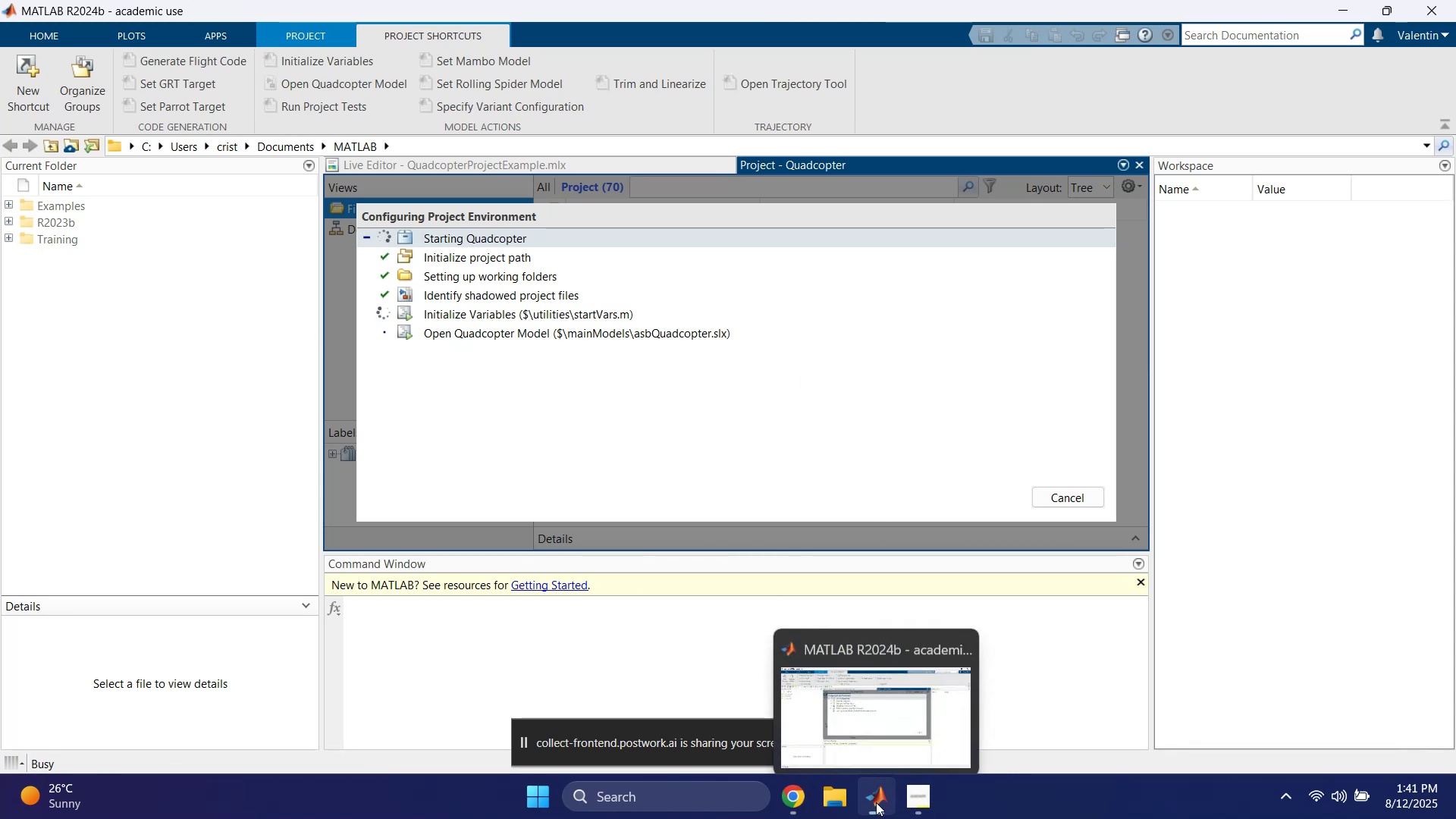 
left_click([912, 802])
 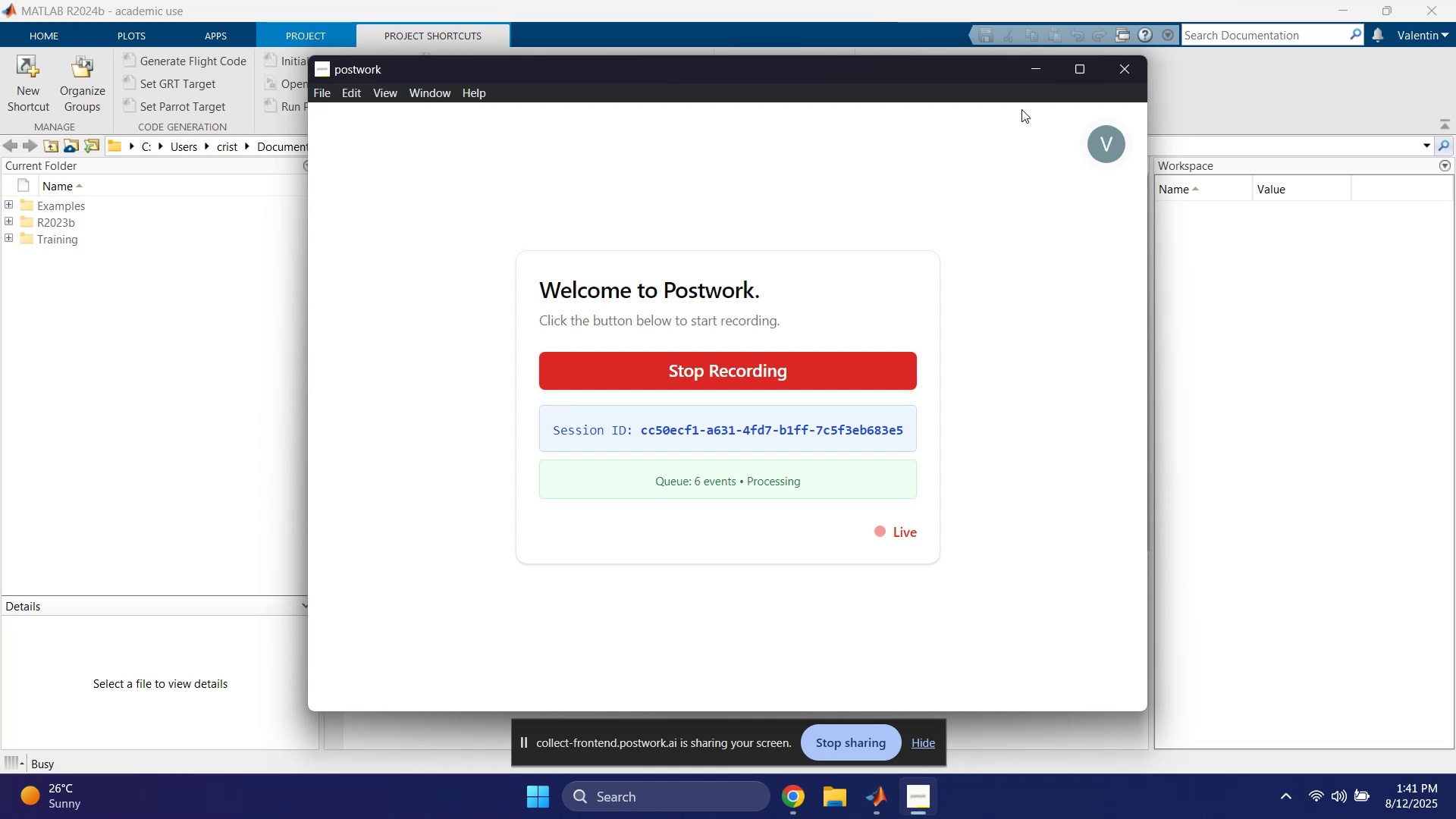 
left_click([1037, 67])
 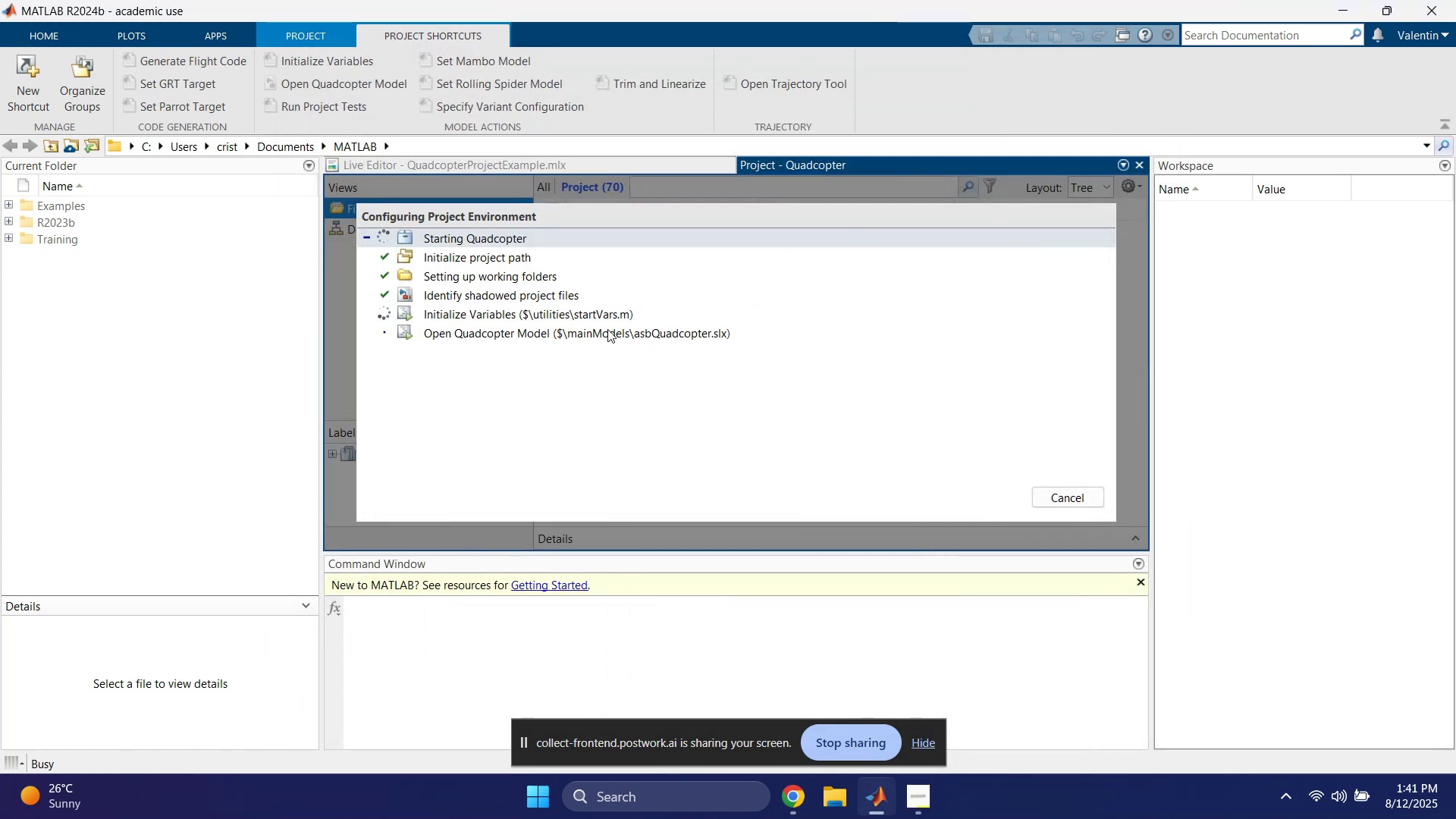 
left_click([577, 312])
 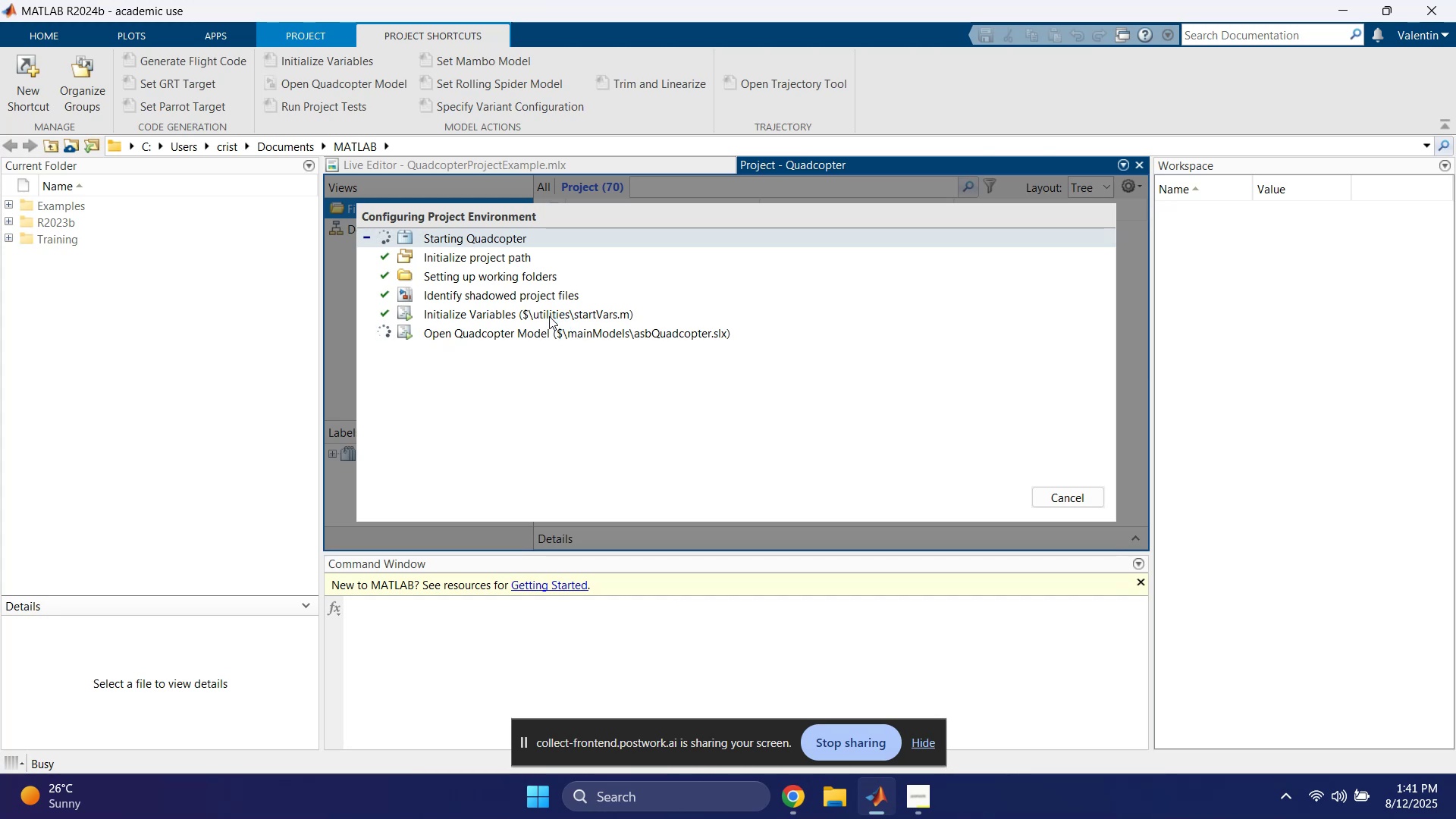 
wait(15.46)
 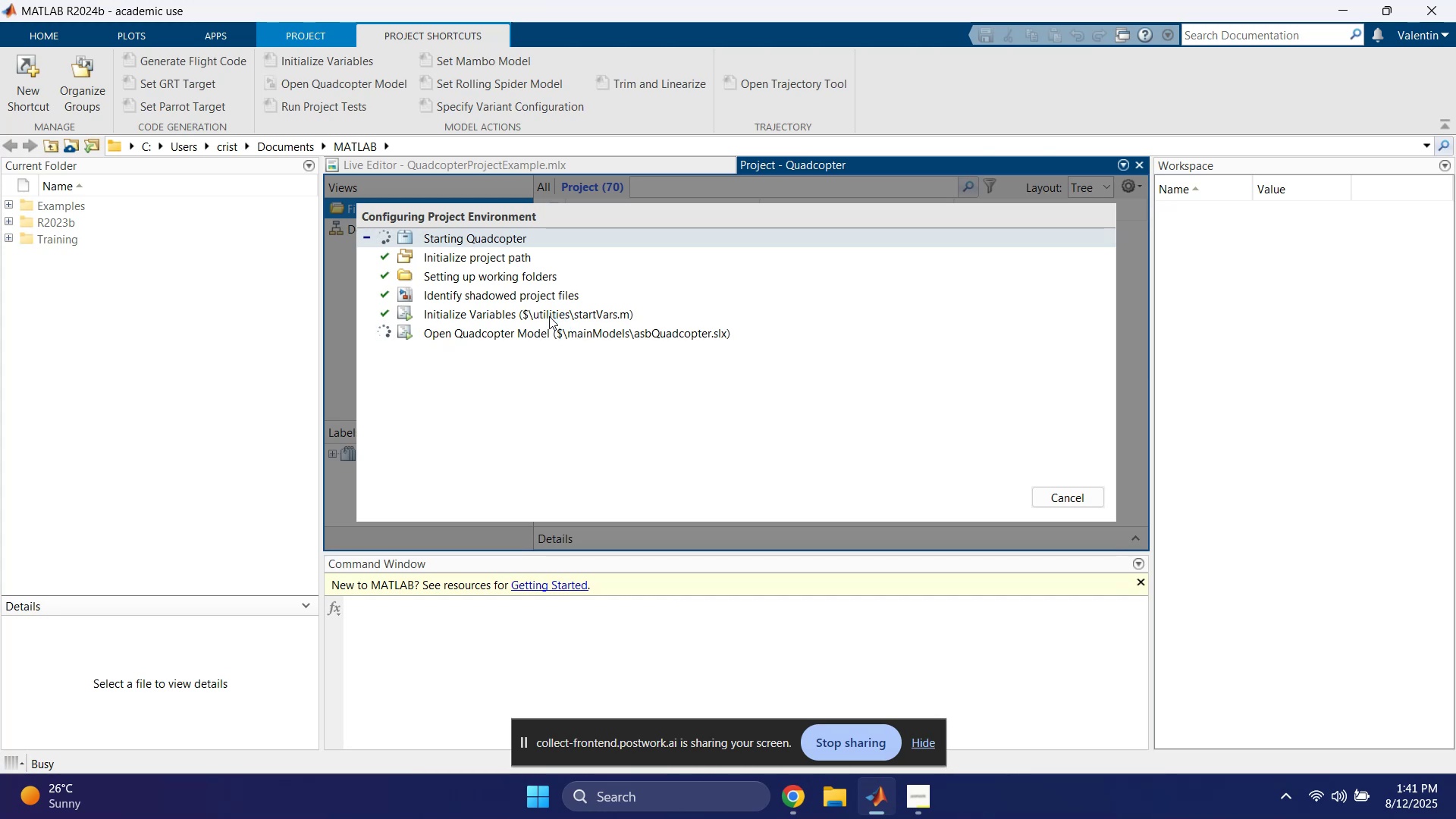 
left_click([239, 324])
 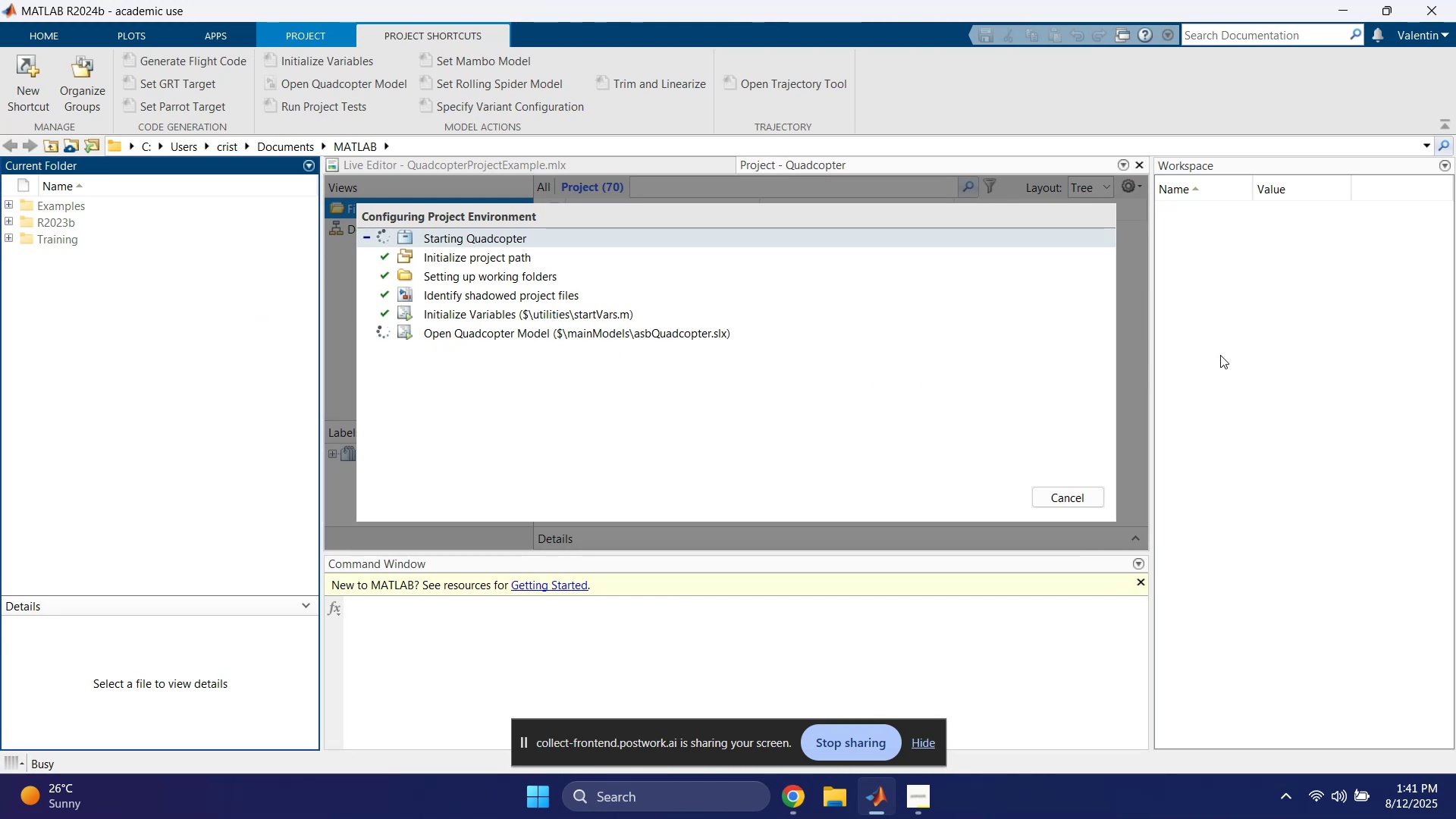 
left_click([670, 421])
 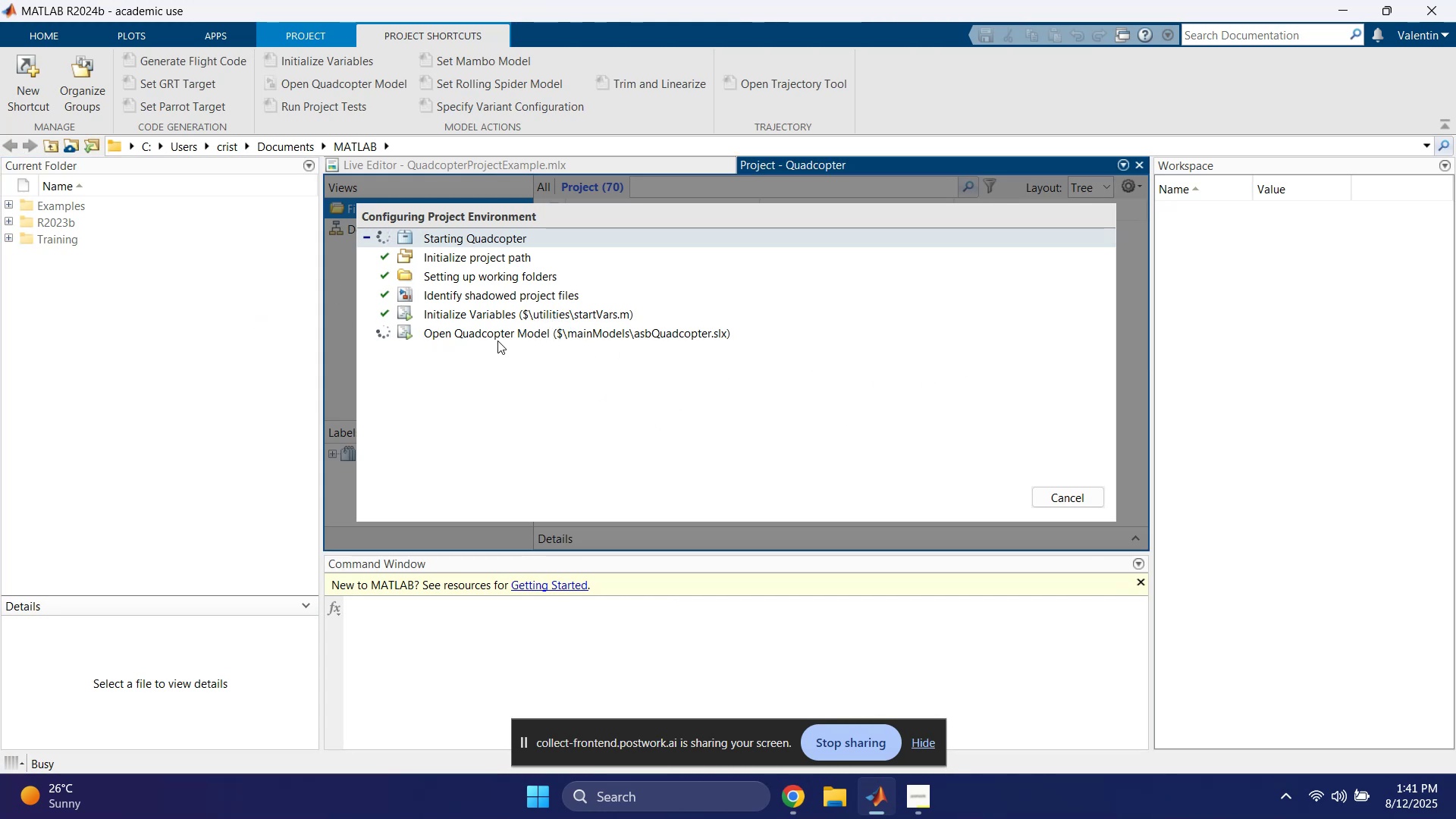 
left_click([498, 338])
 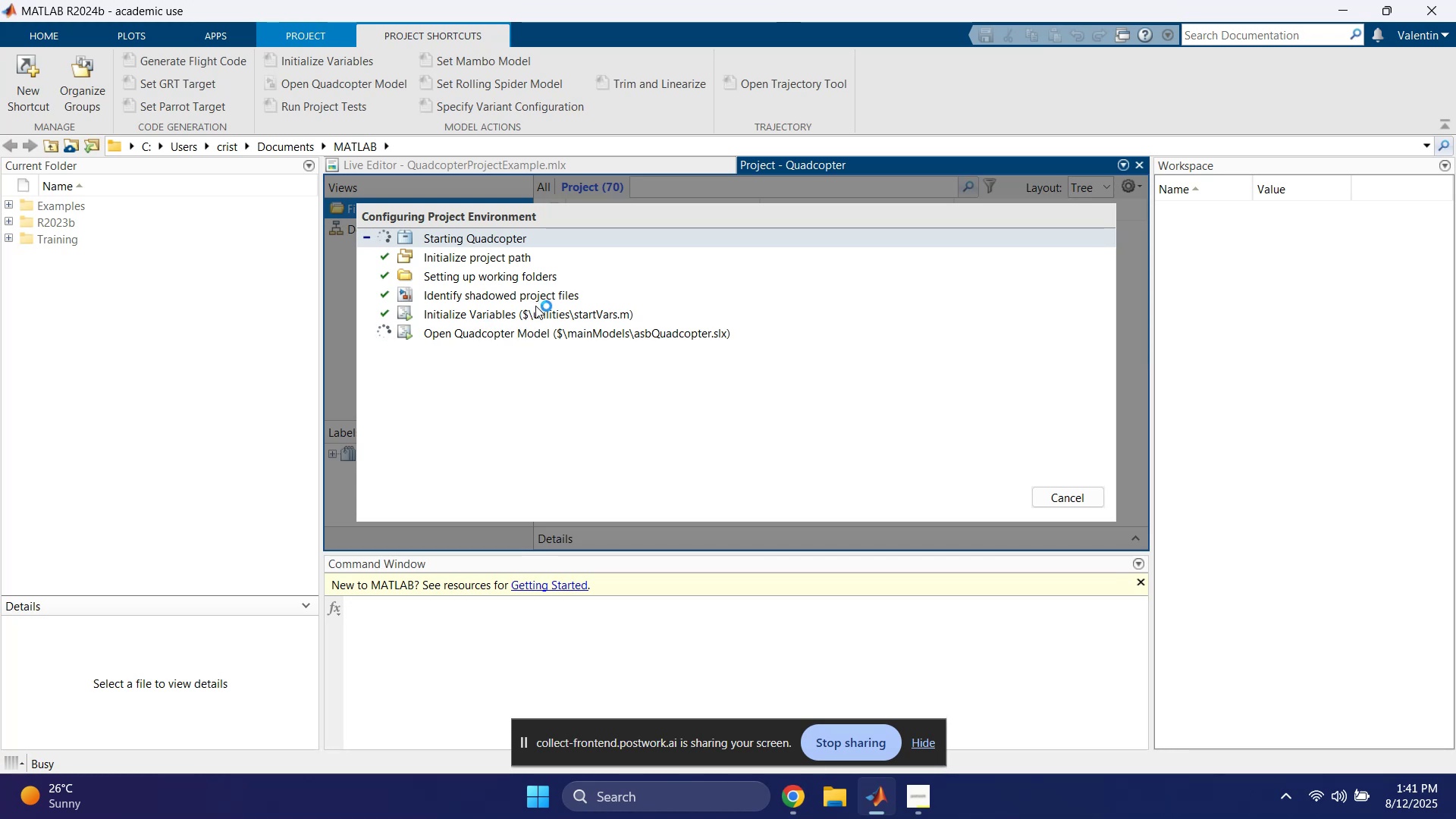 
wait(8.5)
 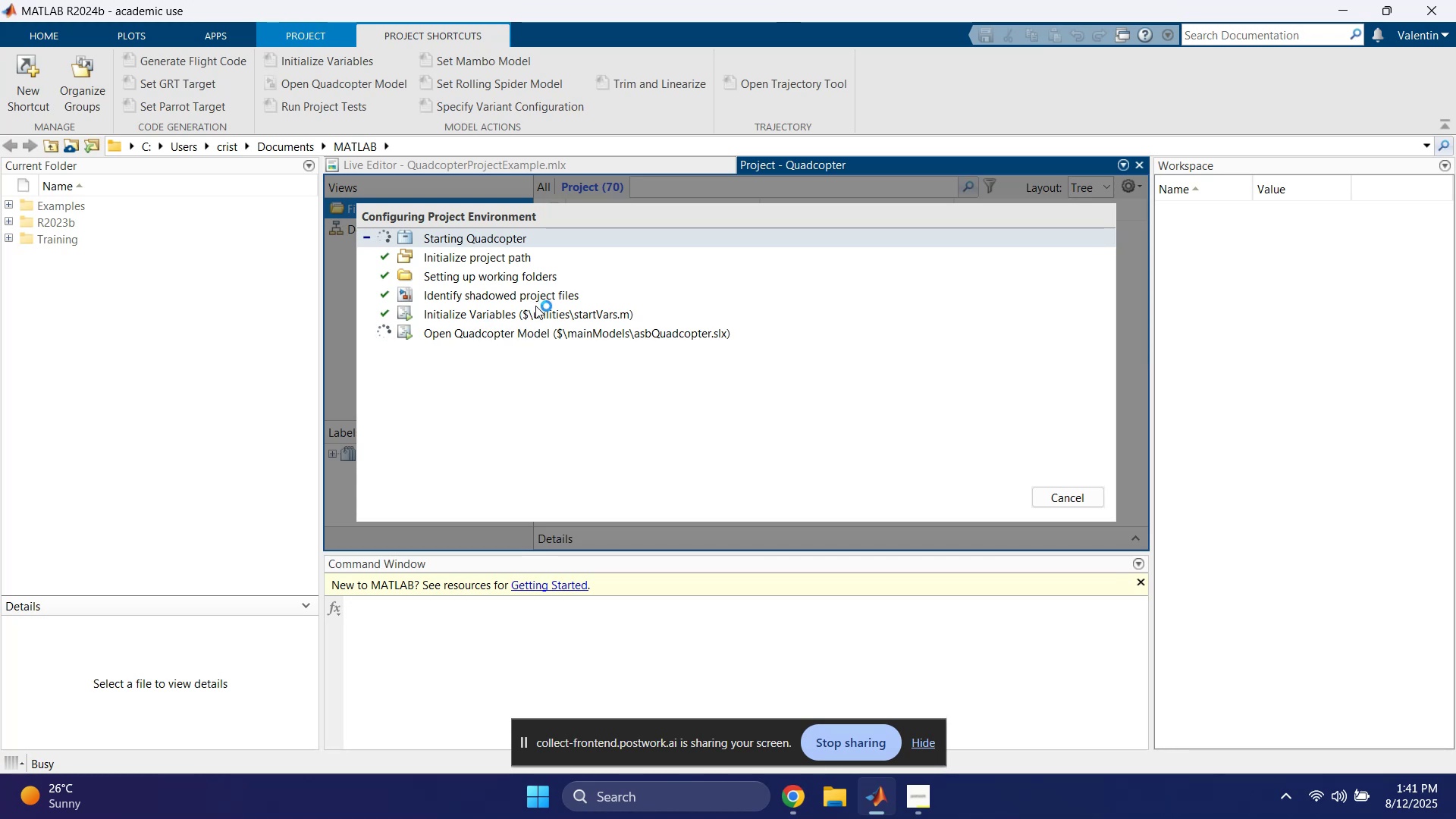 
left_click([513, 258])
 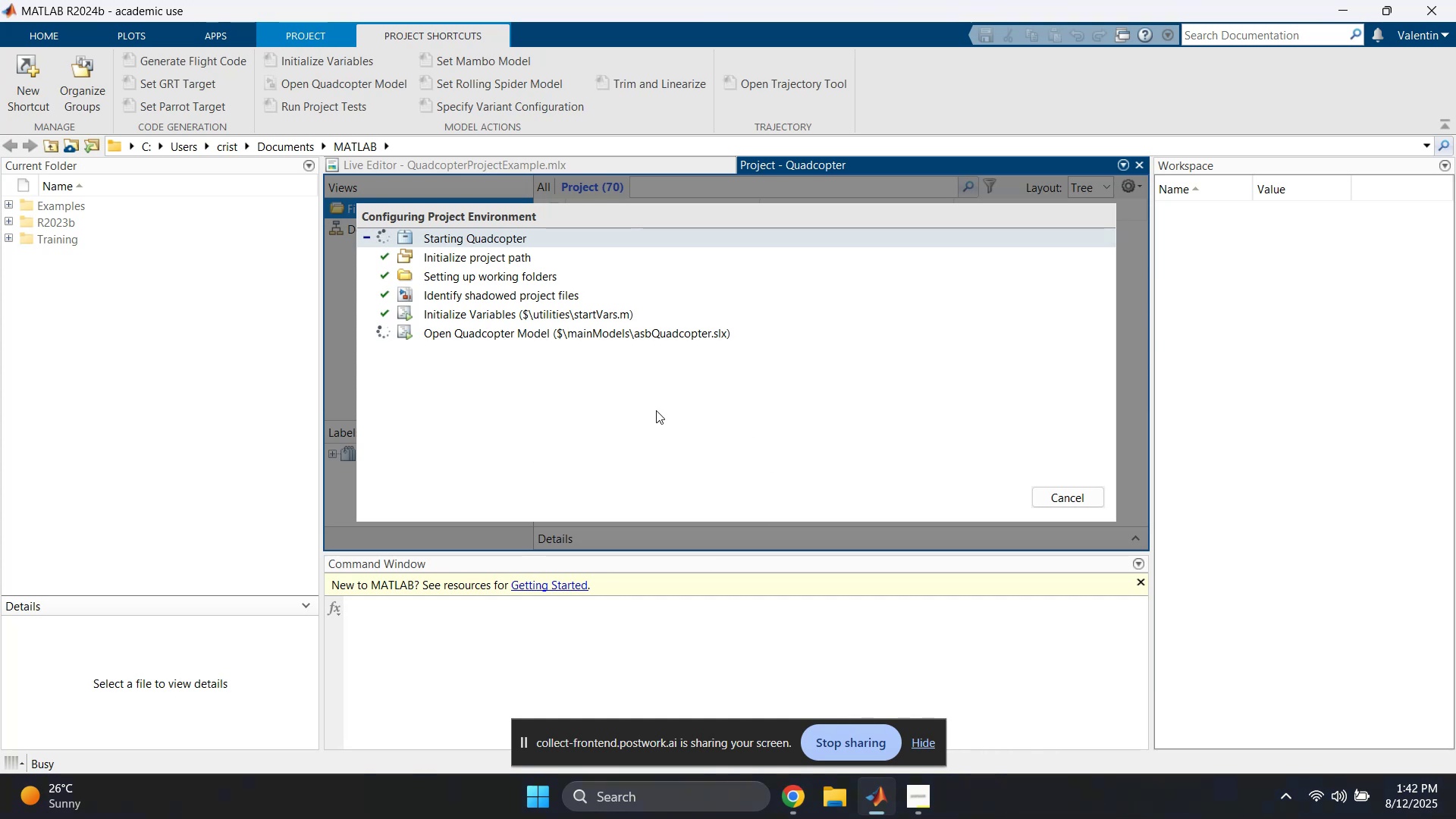 
wait(8.83)
 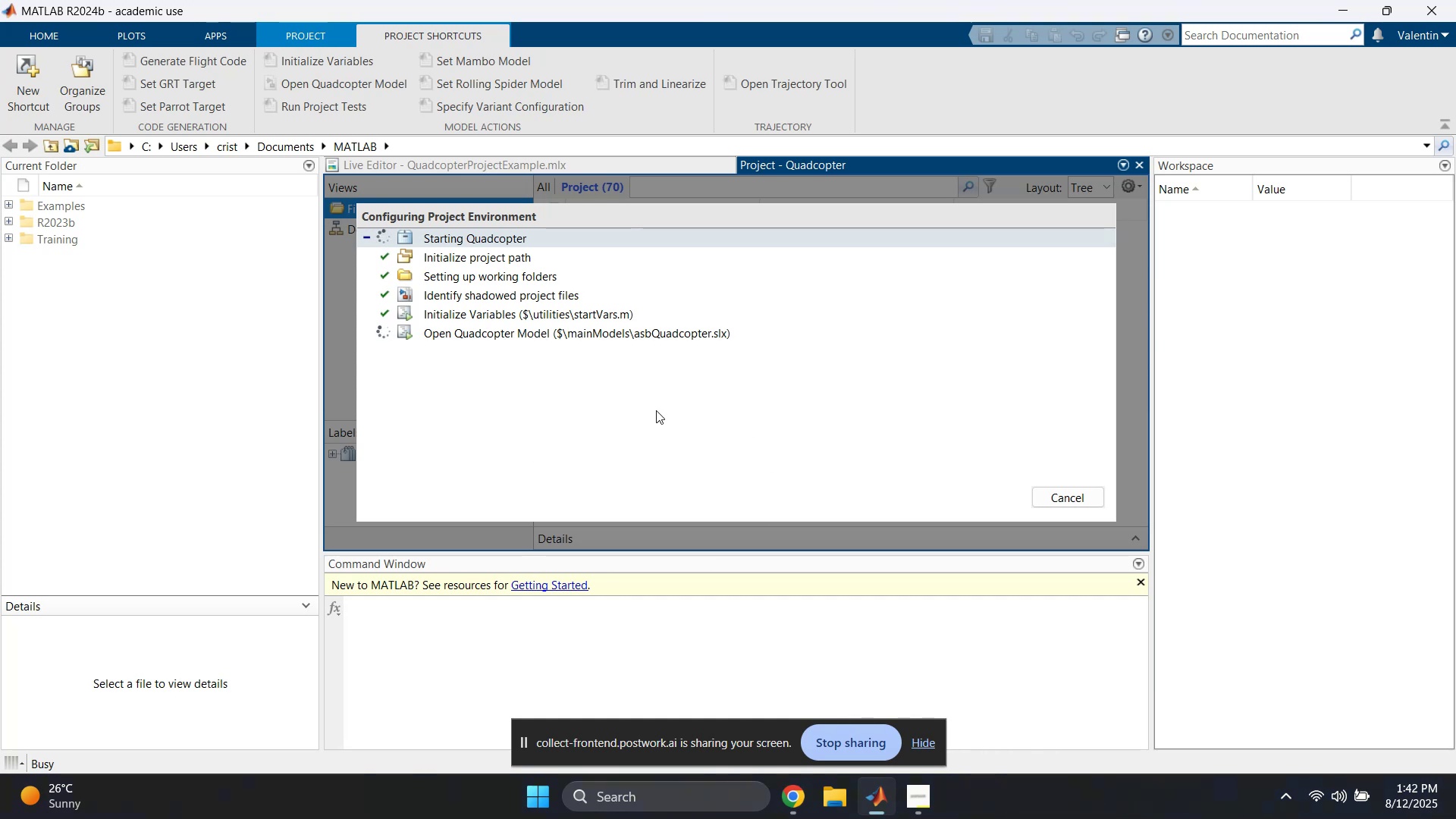 
left_click([626, 166])
 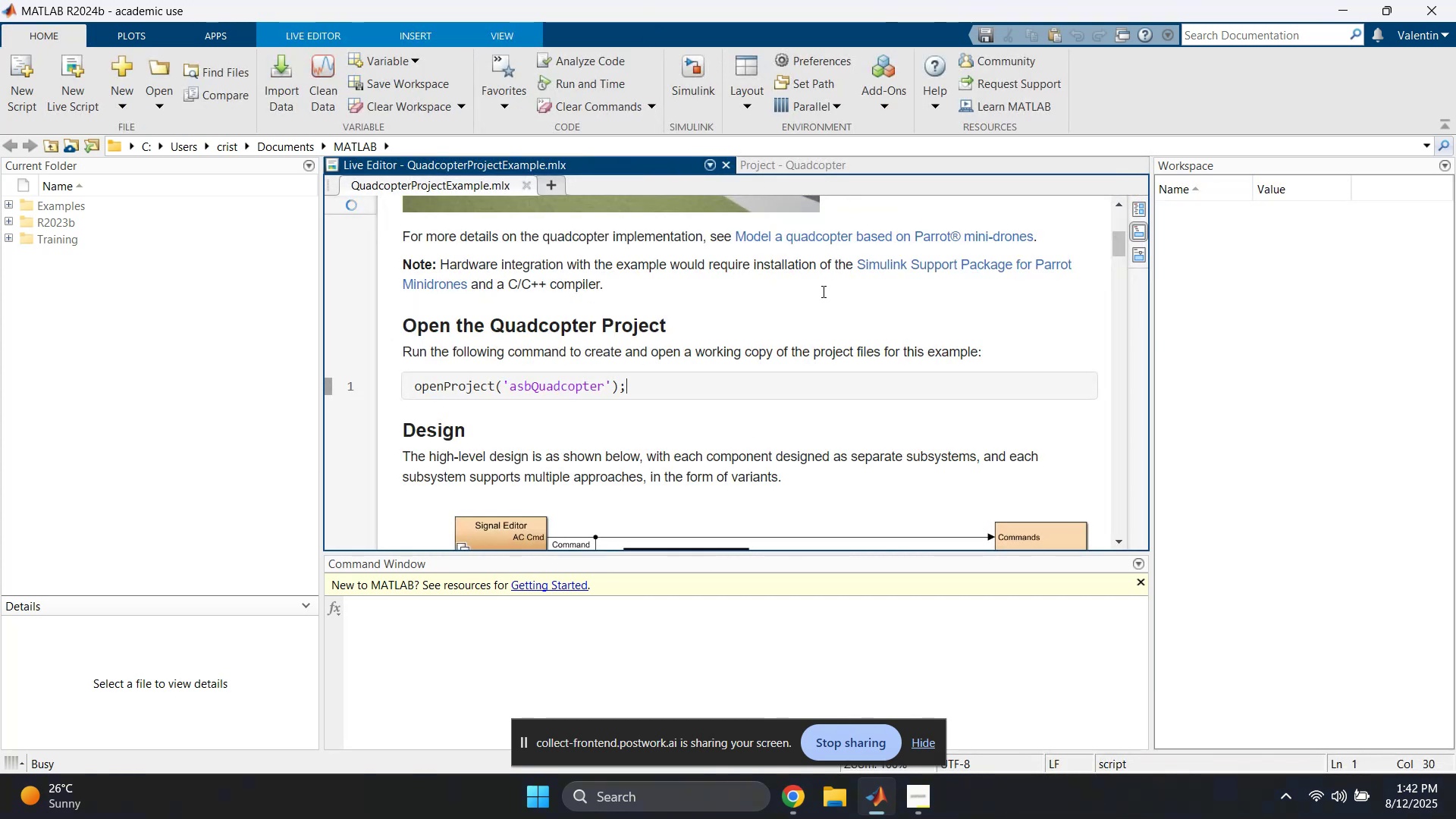 
scroll: coordinate [772, 333], scroll_direction: up, amount: 8.0
 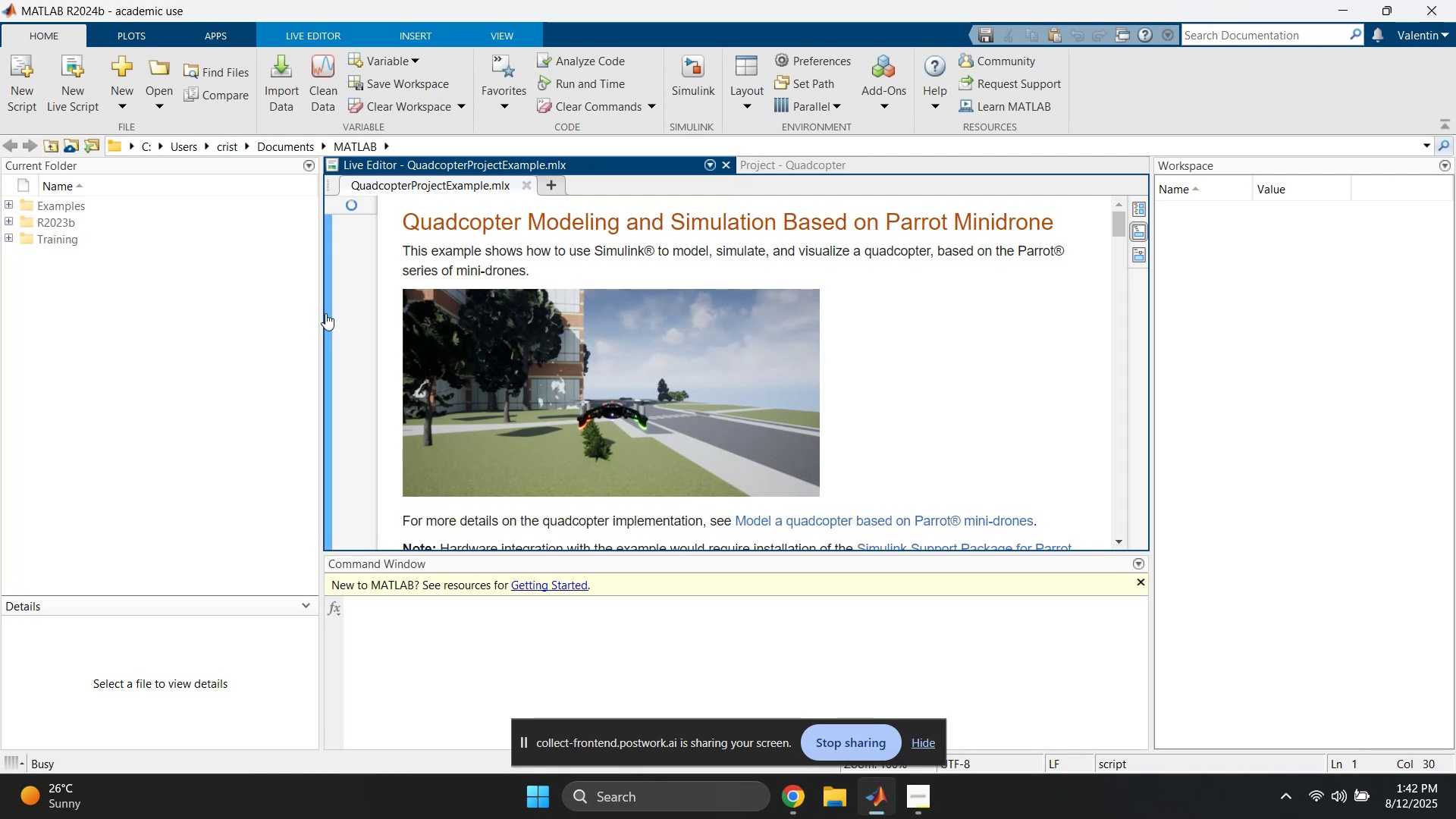 
left_click_drag(start_coordinate=[322, 313], to_coordinate=[243, 322])
 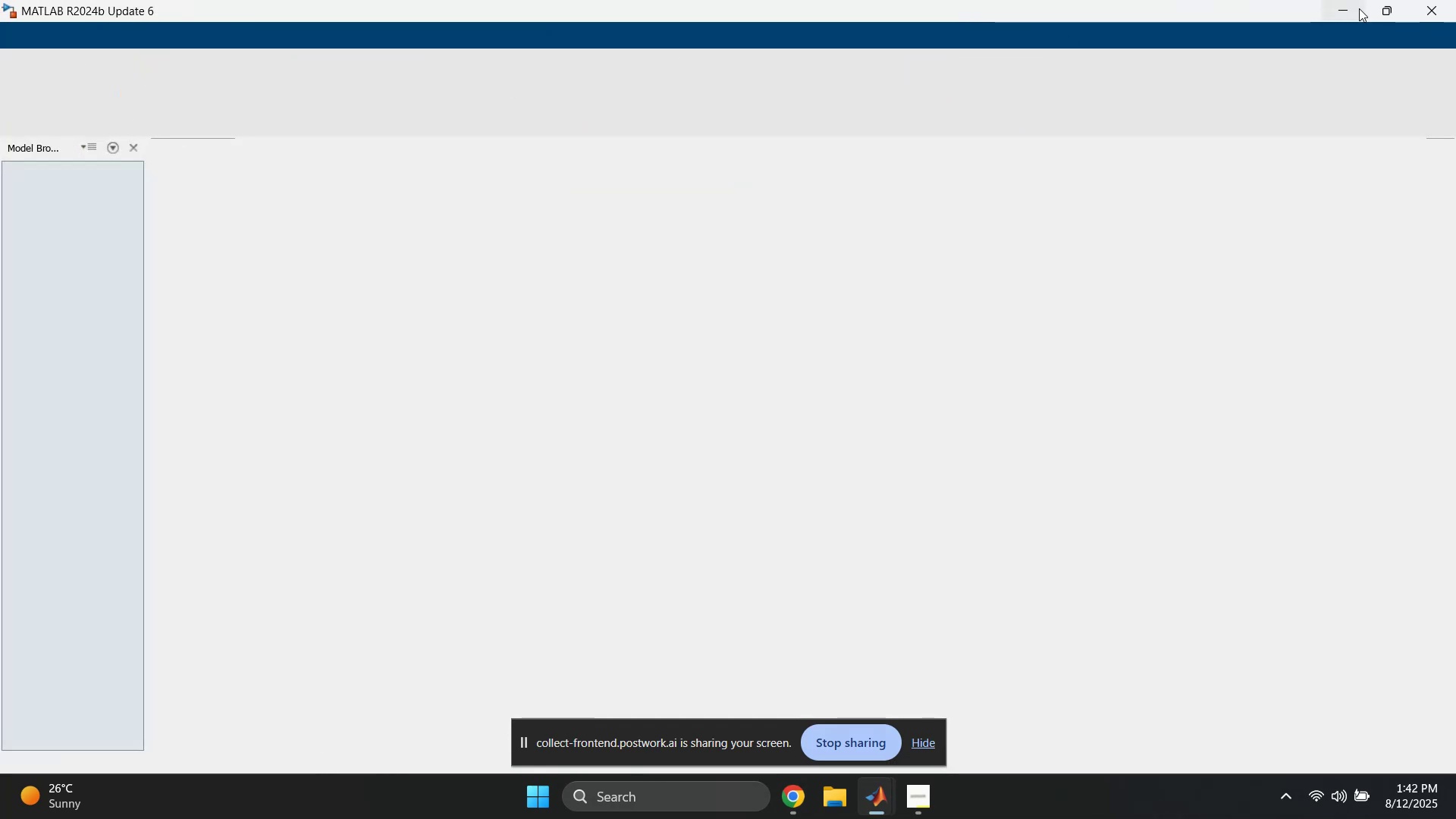 
left_click([1355, 16])
 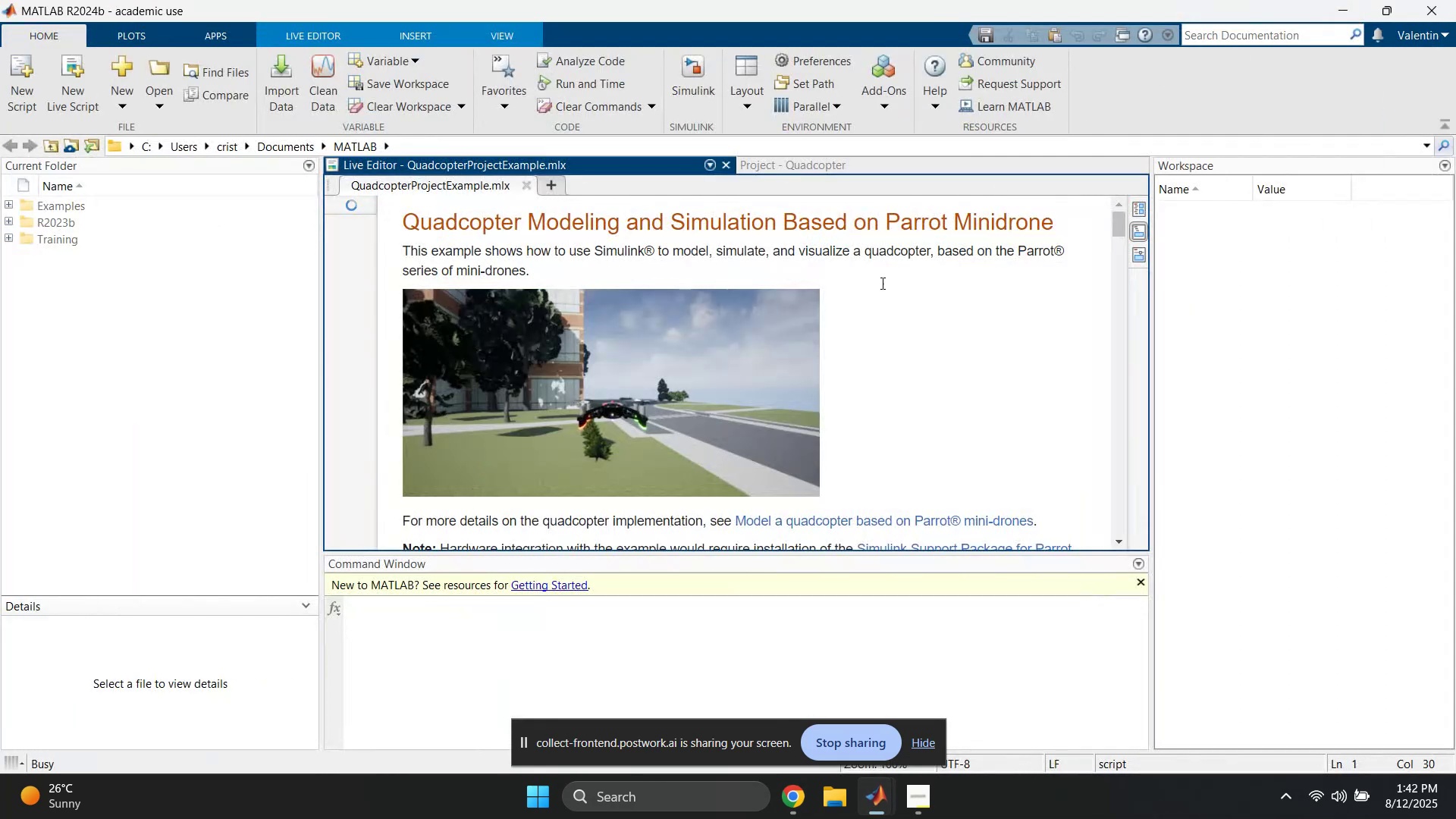 
scroll: coordinate [799, 336], scroll_direction: down, amount: 1.0
 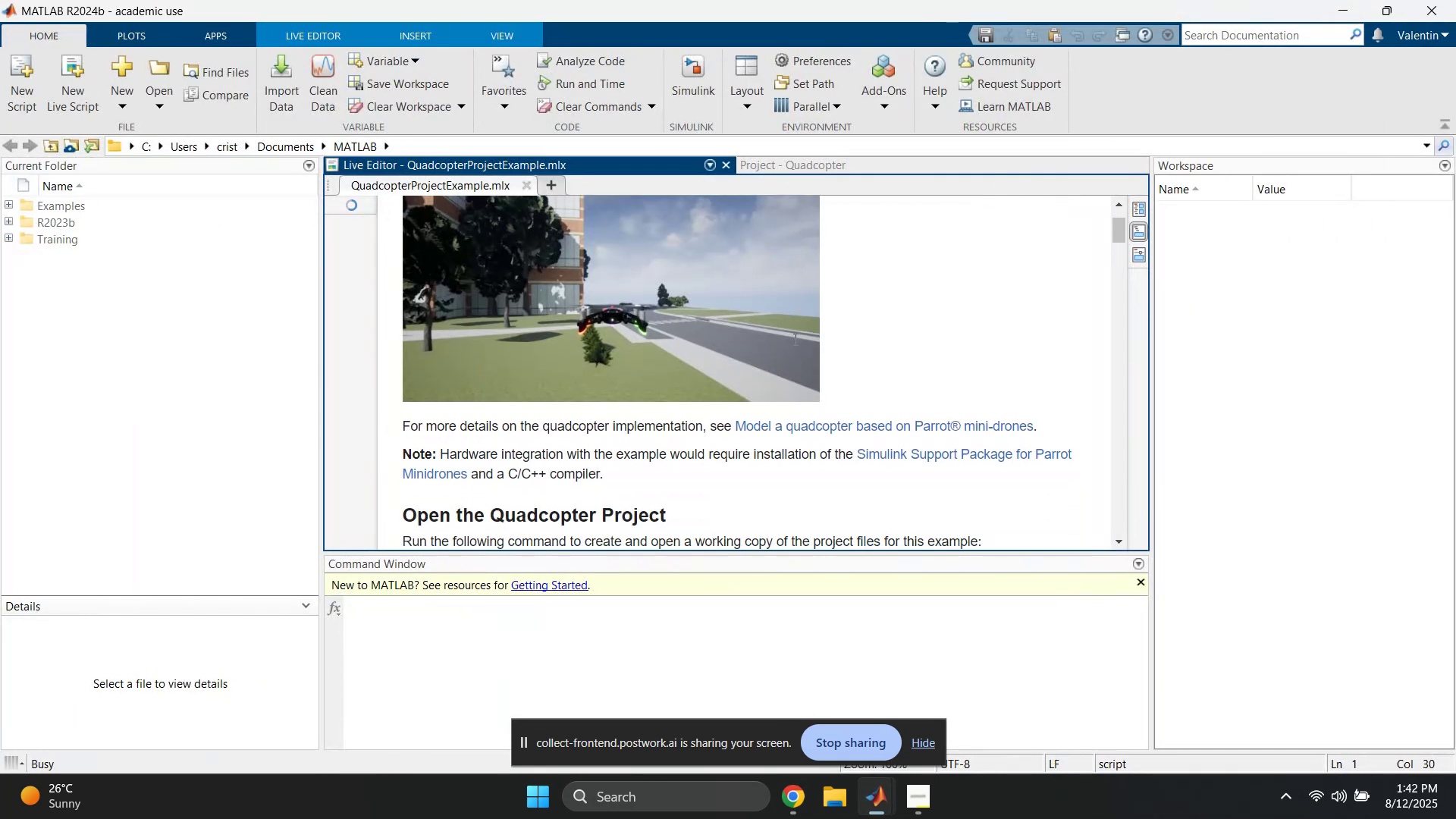 
scroll: coordinate [790, 343], scroll_direction: up, amount: 3.0
 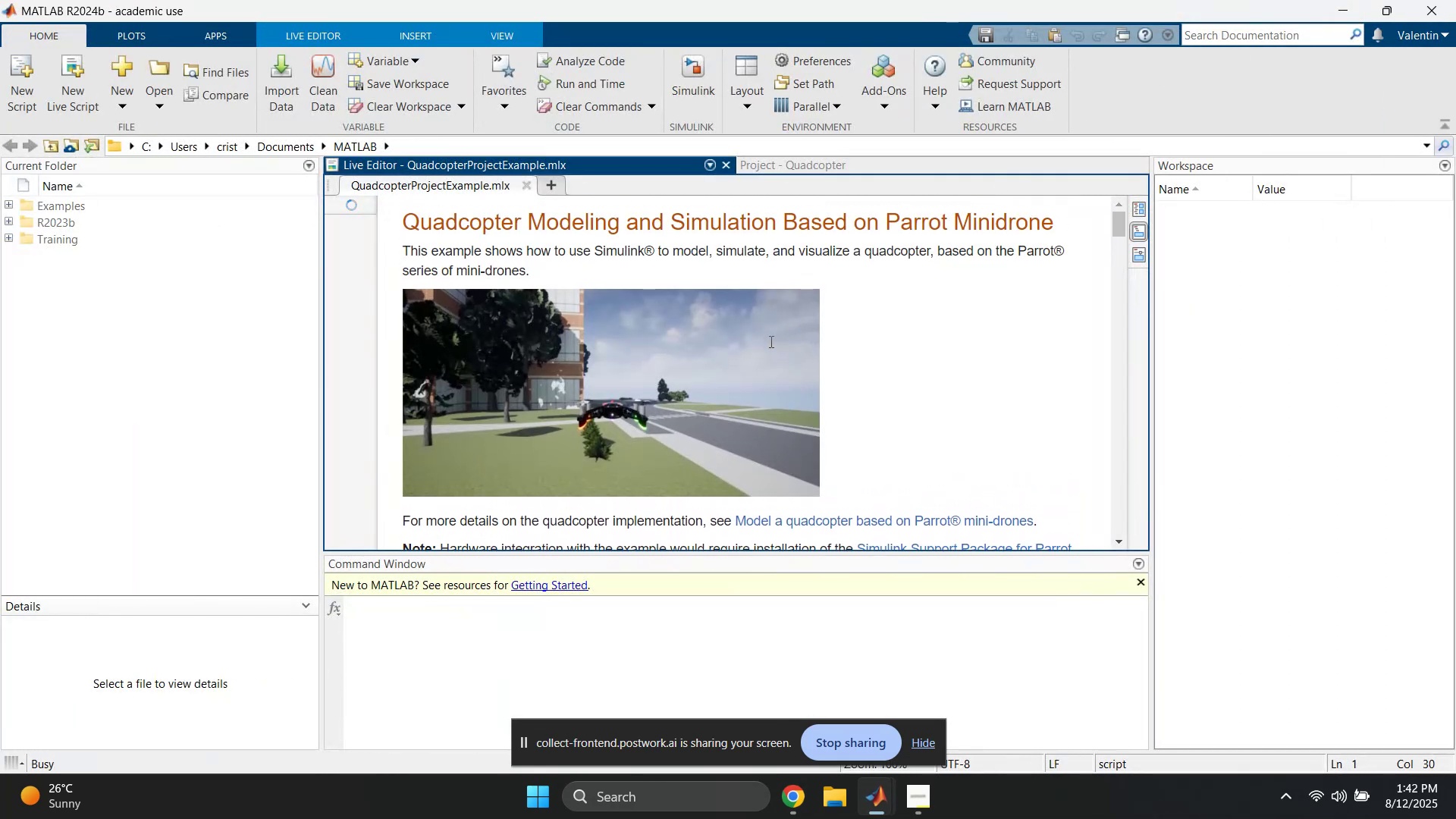 
scroll: coordinate [717, 377], scroll_direction: down, amount: 11.0
 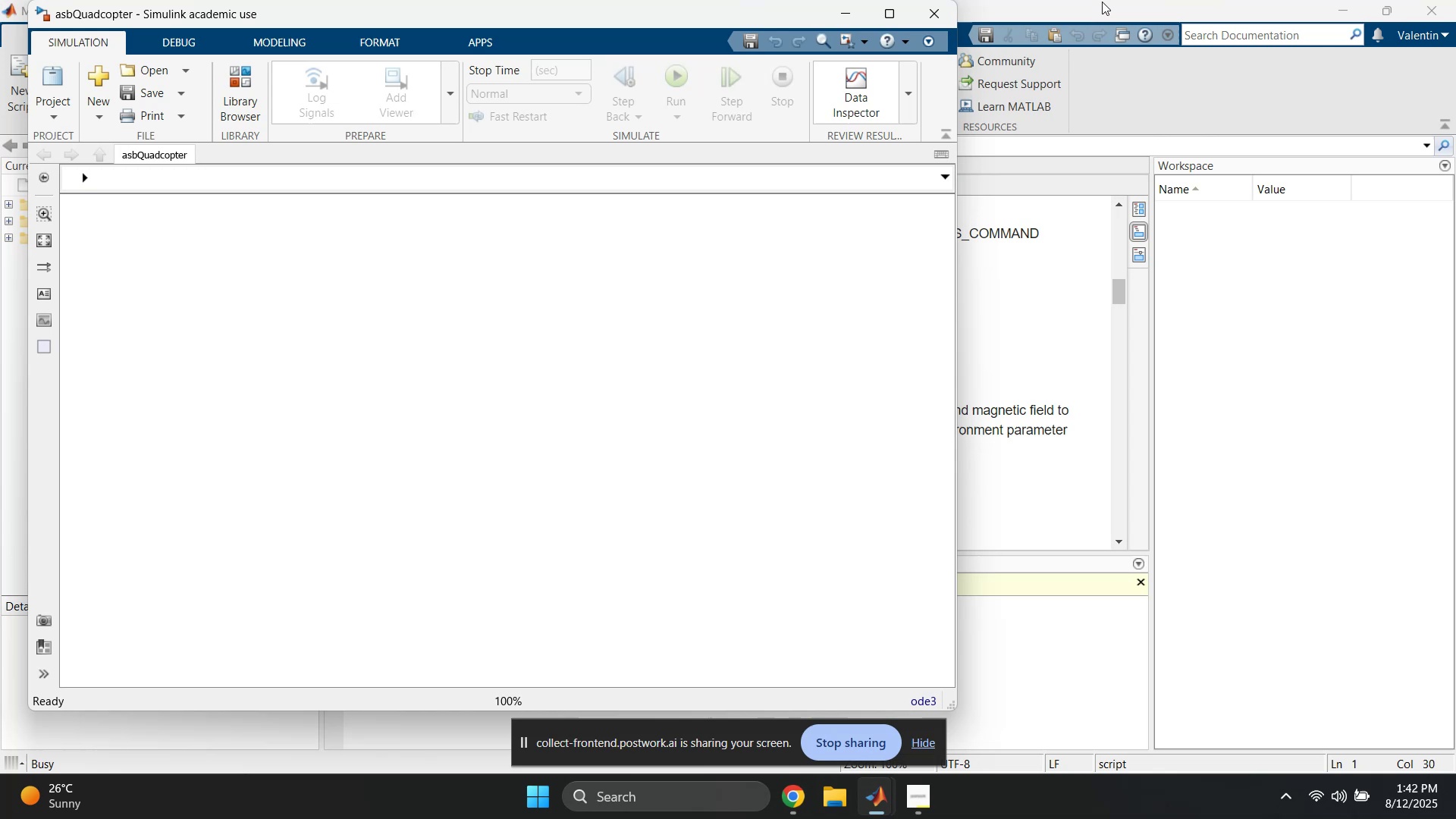 
left_click([1103, 0])
 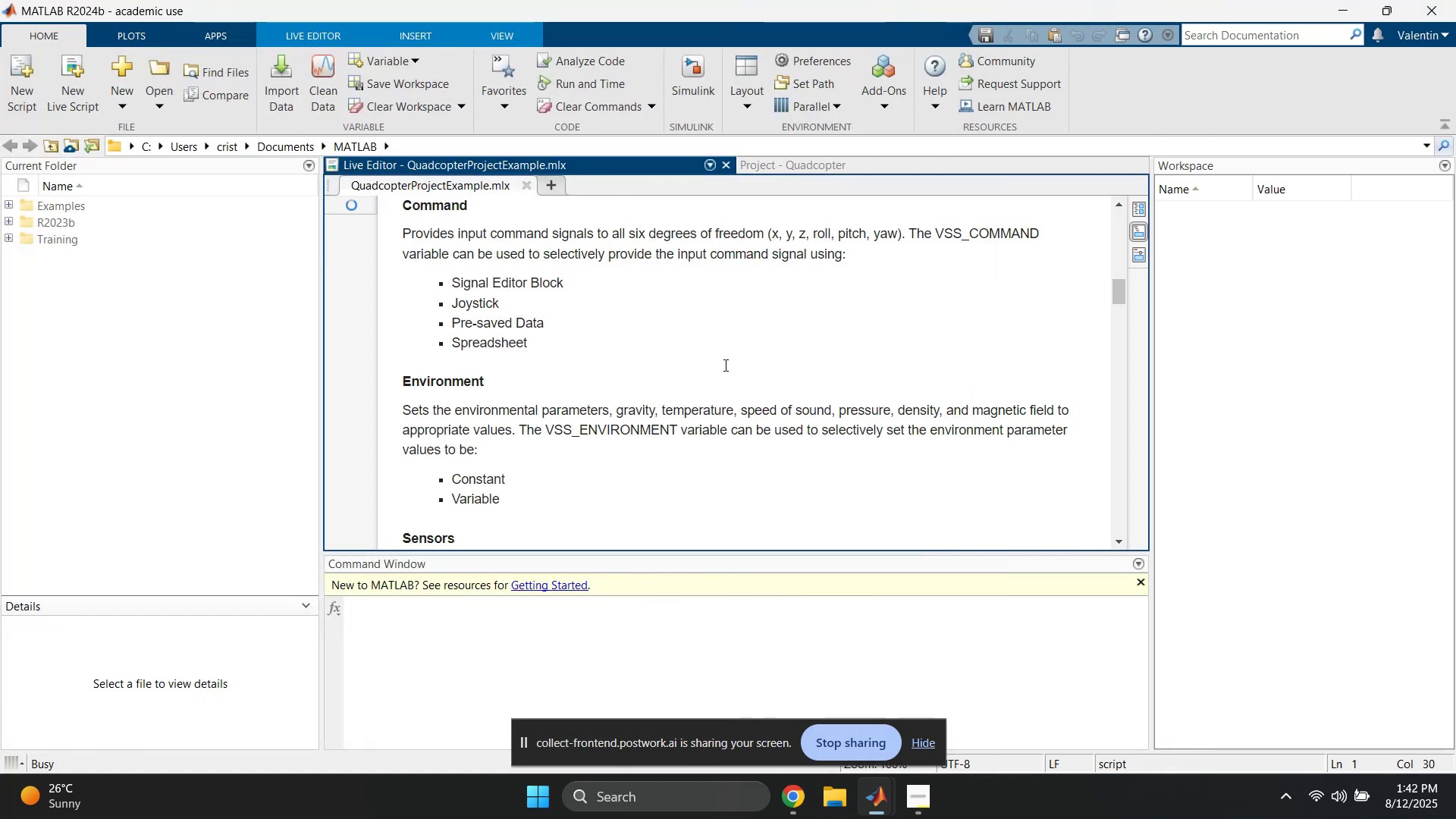 
scroll: coordinate [661, 369], scroll_direction: up, amount: 1.0
 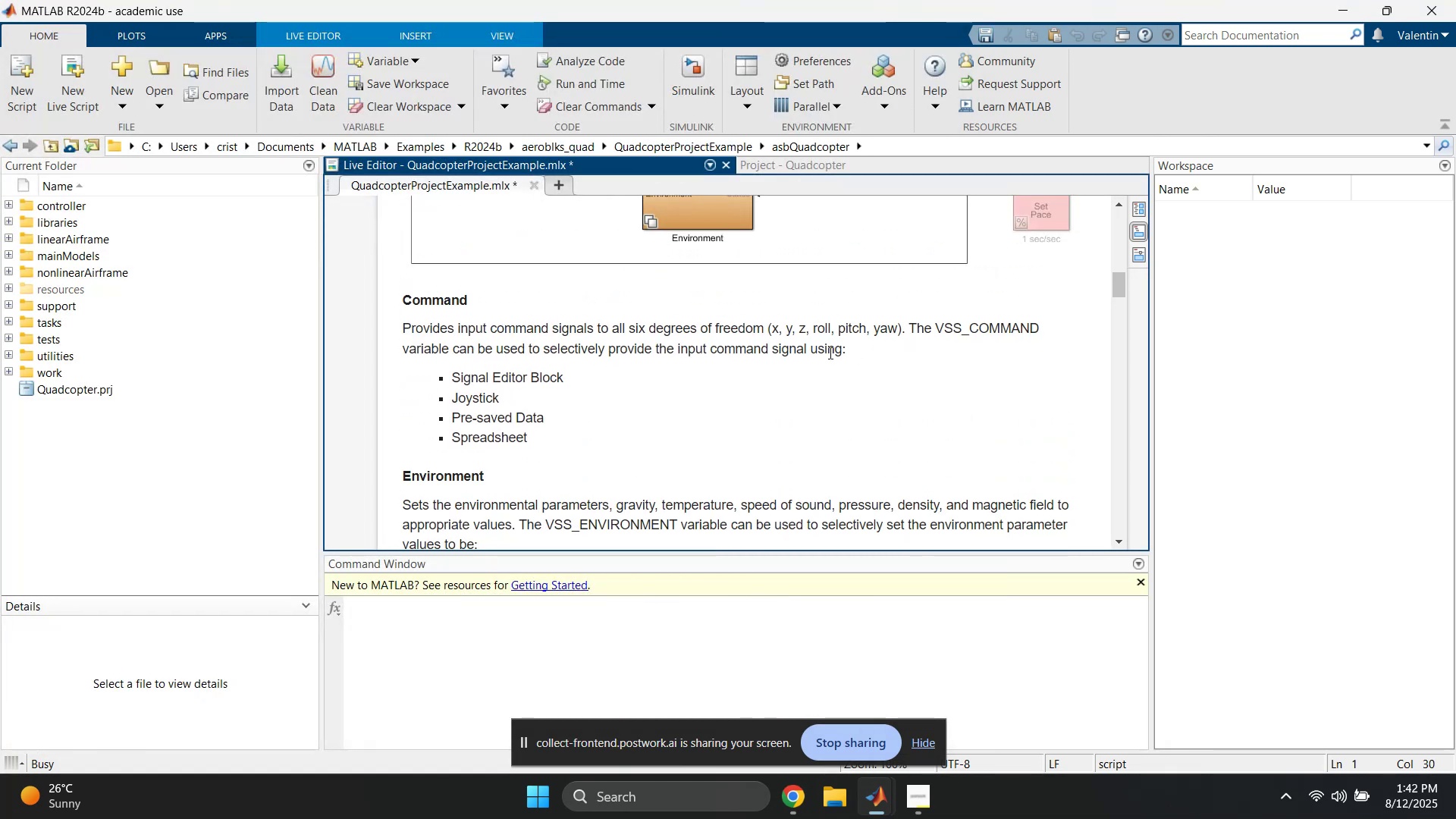 
scroll: coordinate [718, 366], scroll_direction: down, amount: 10.0
 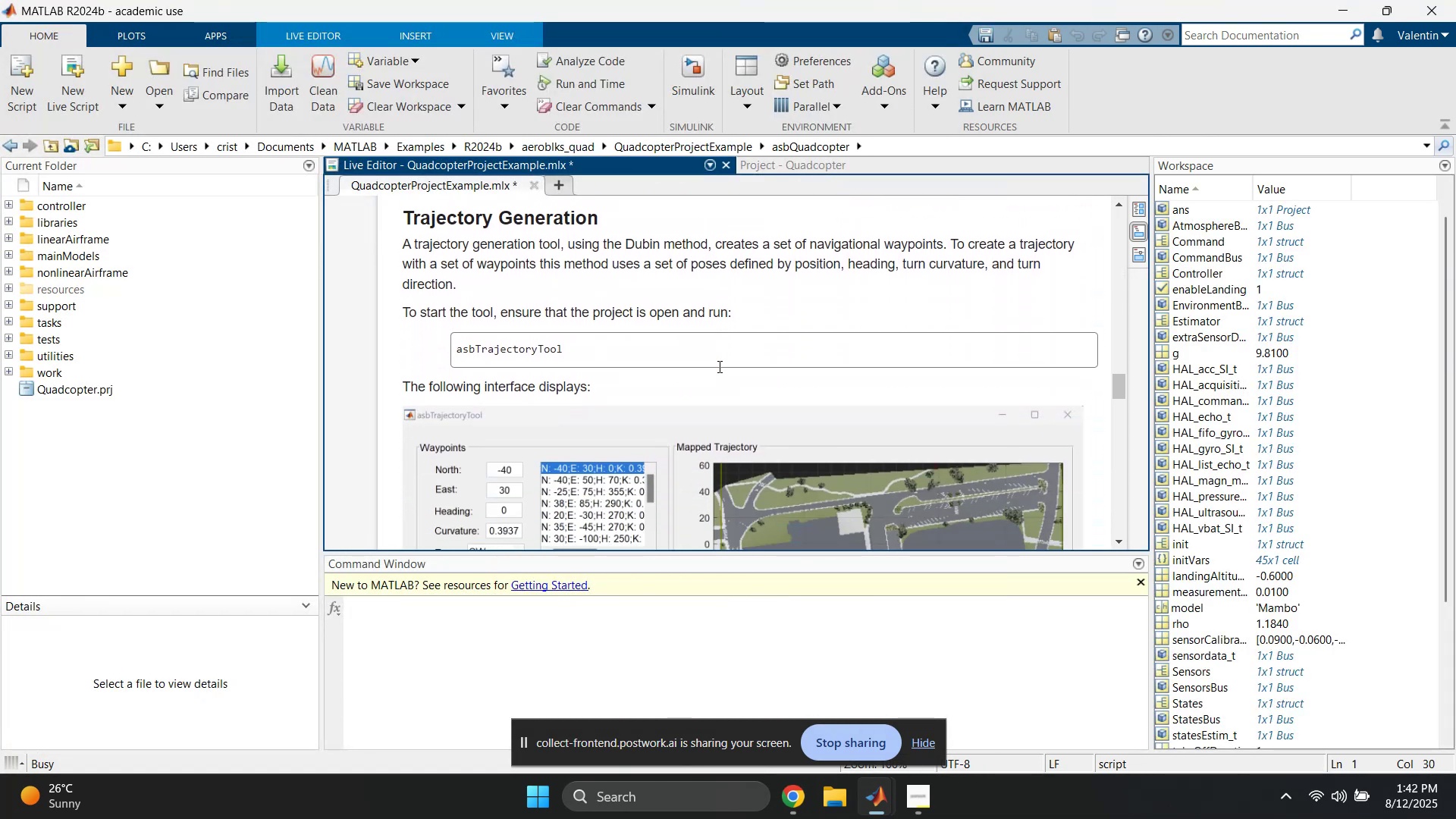 
scroll: coordinate [718, 366], scroll_direction: none, amount: 0.0
 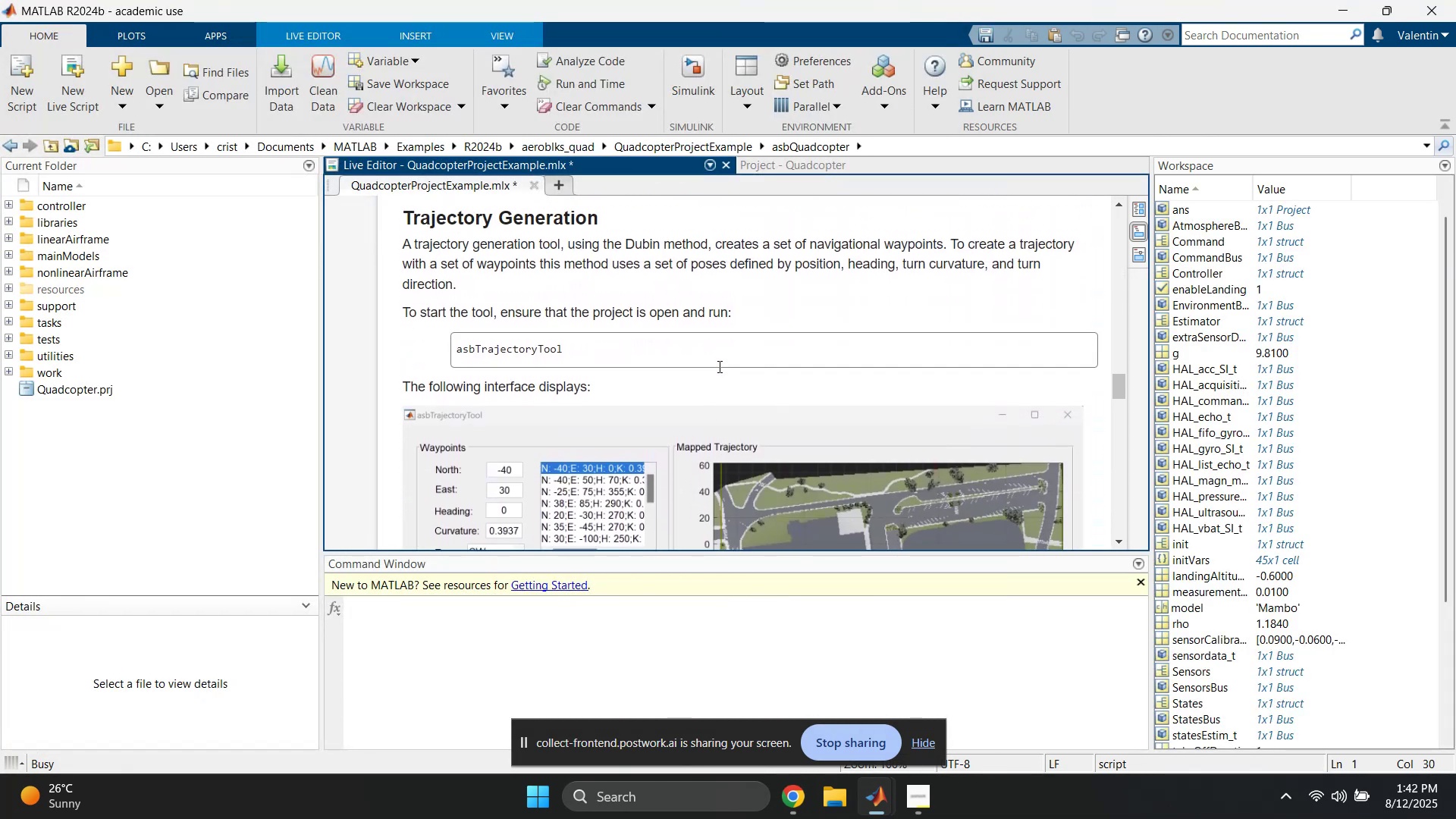 
scroll: coordinate [708, 426], scroll_direction: up, amount: 40.0
 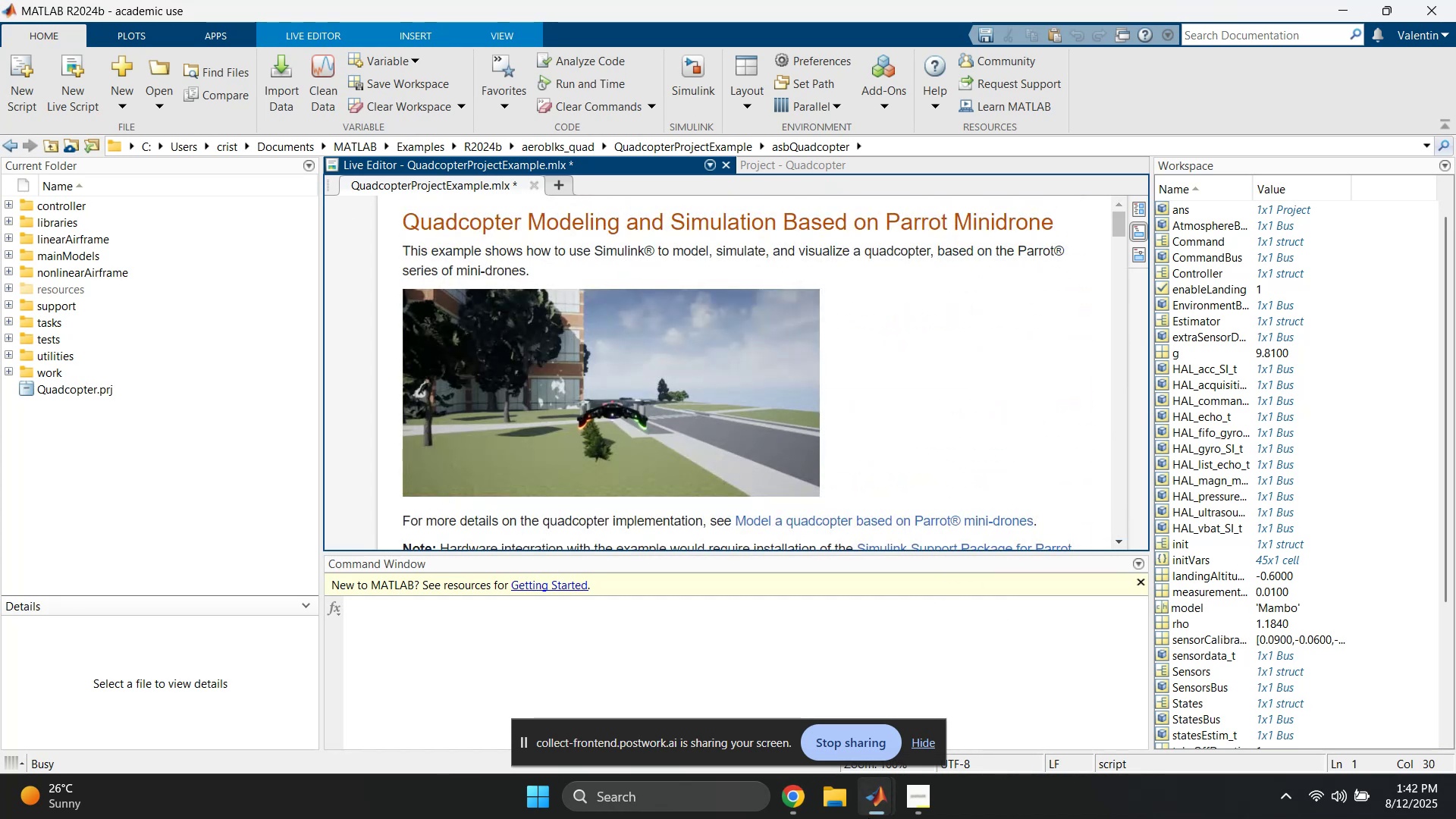 
left_click([873, 808])
 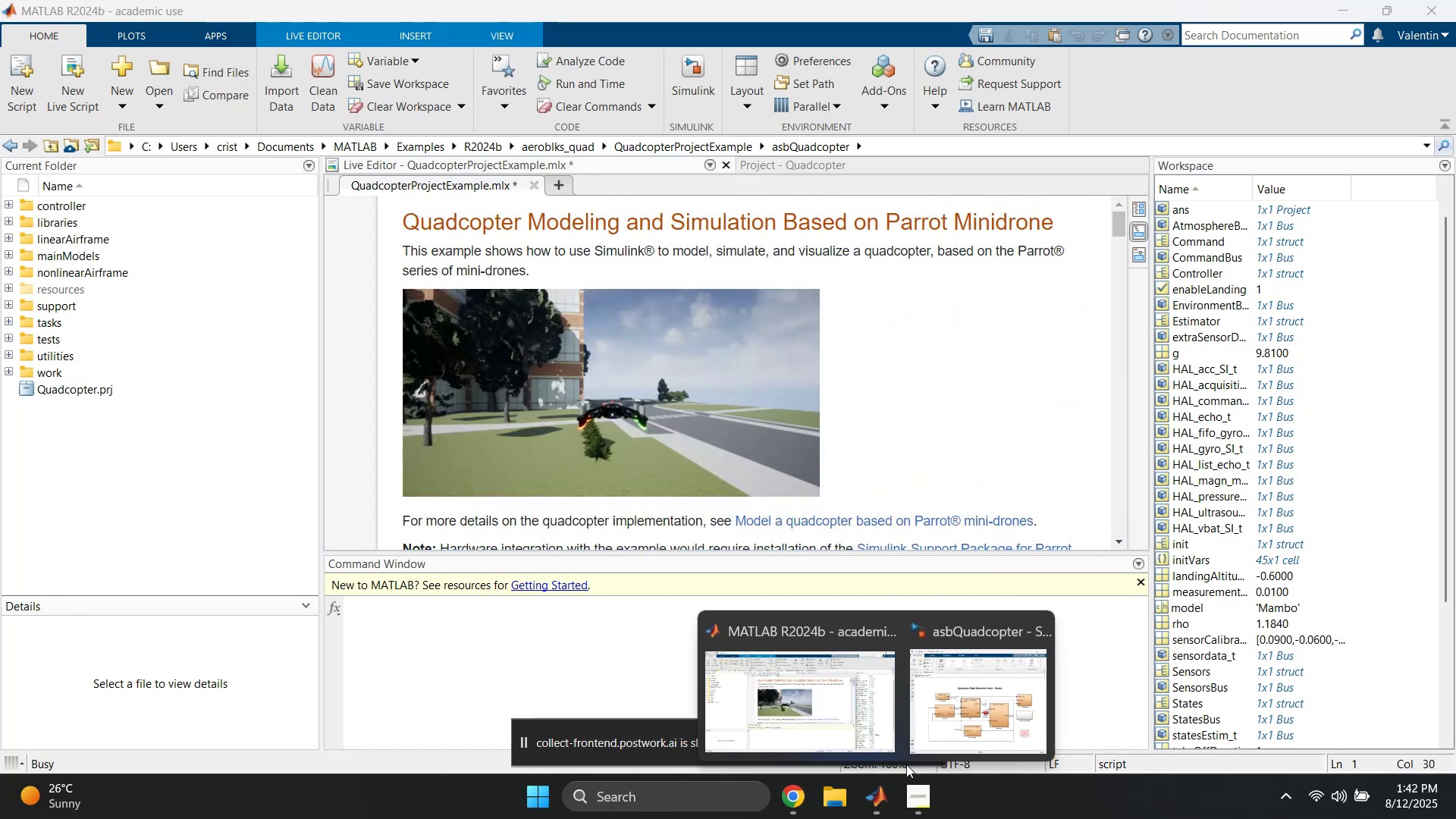 
left_click([952, 720])
 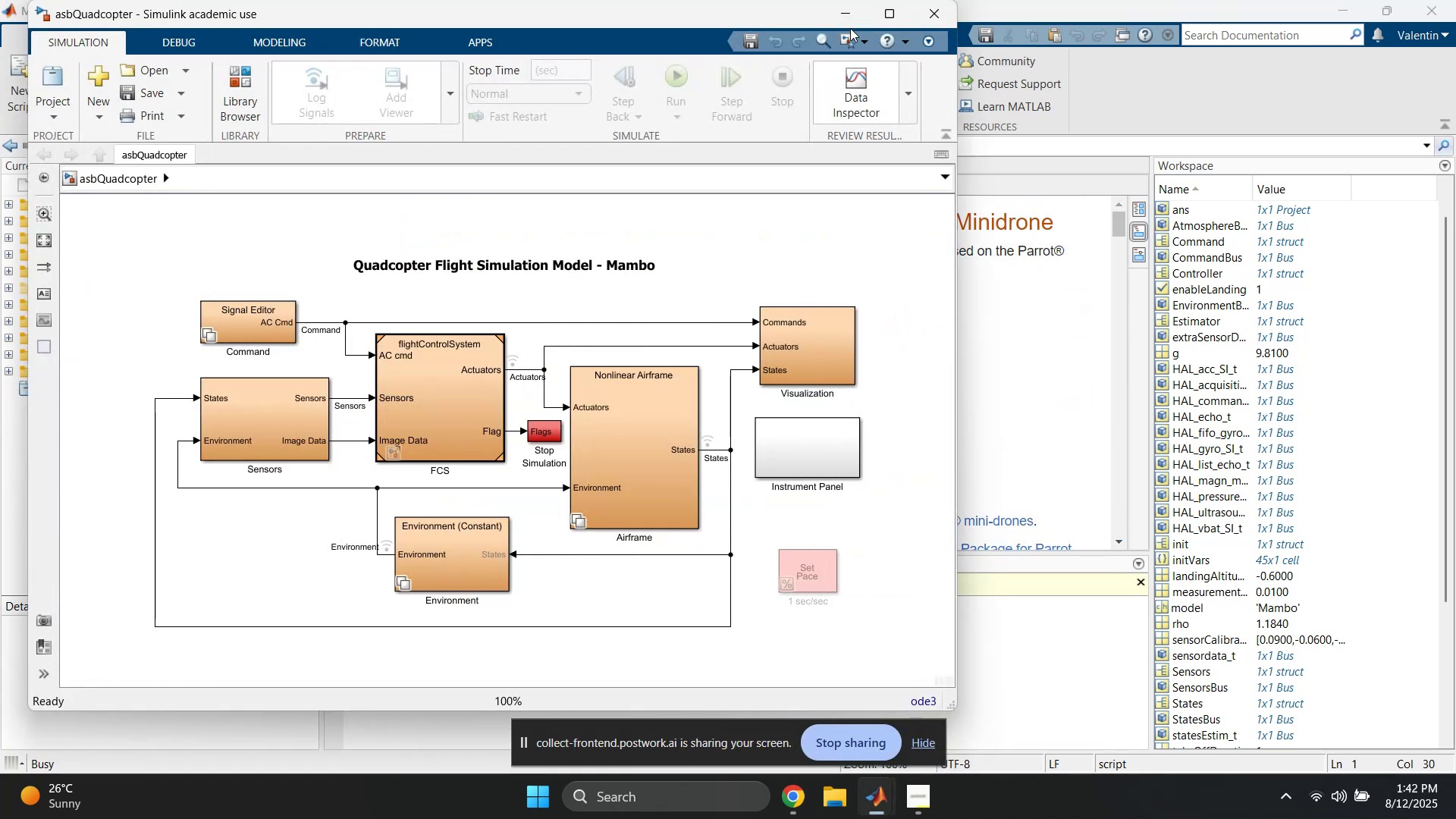 
left_click([883, 21])
 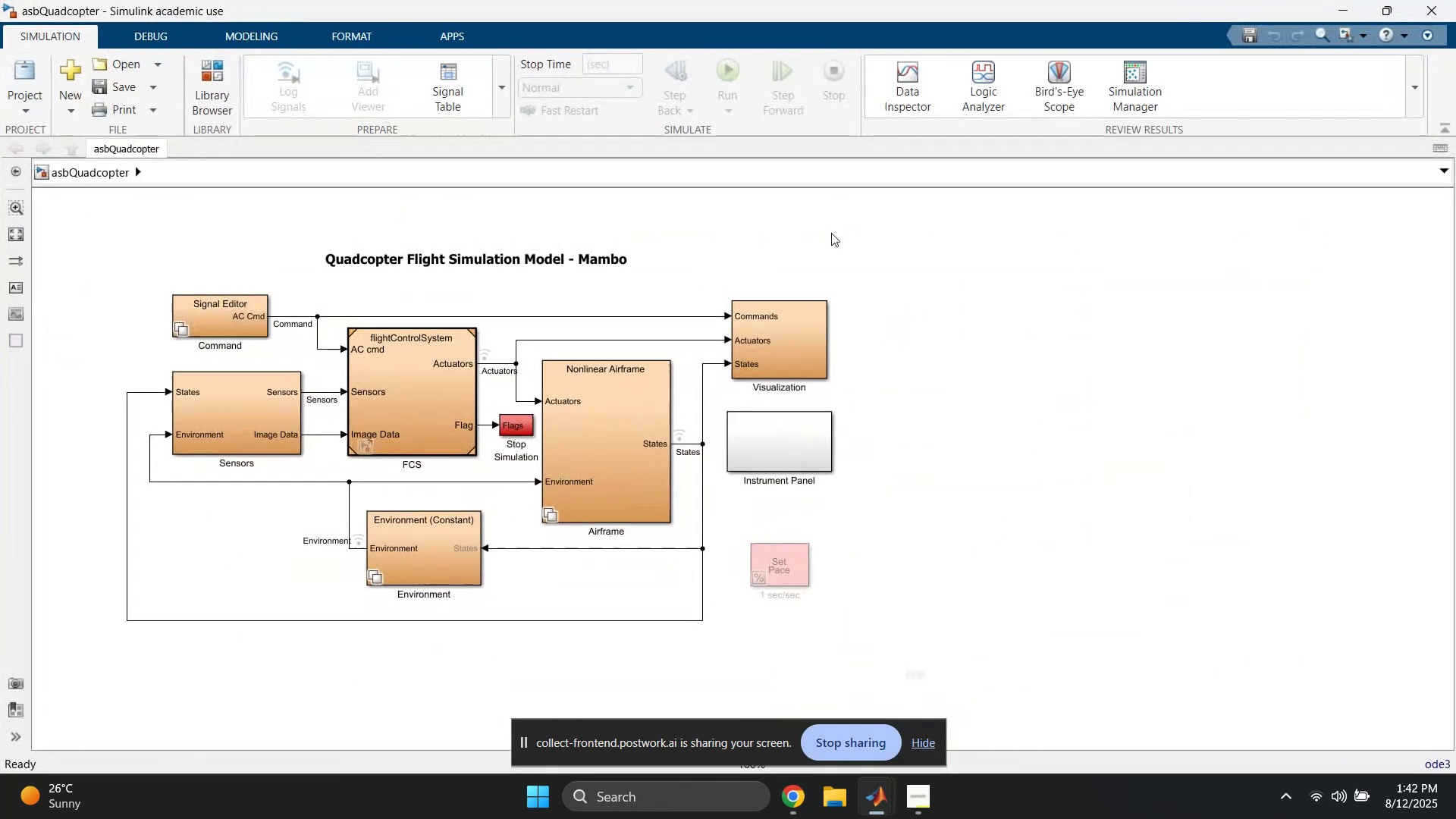 
left_click([830, 241])
 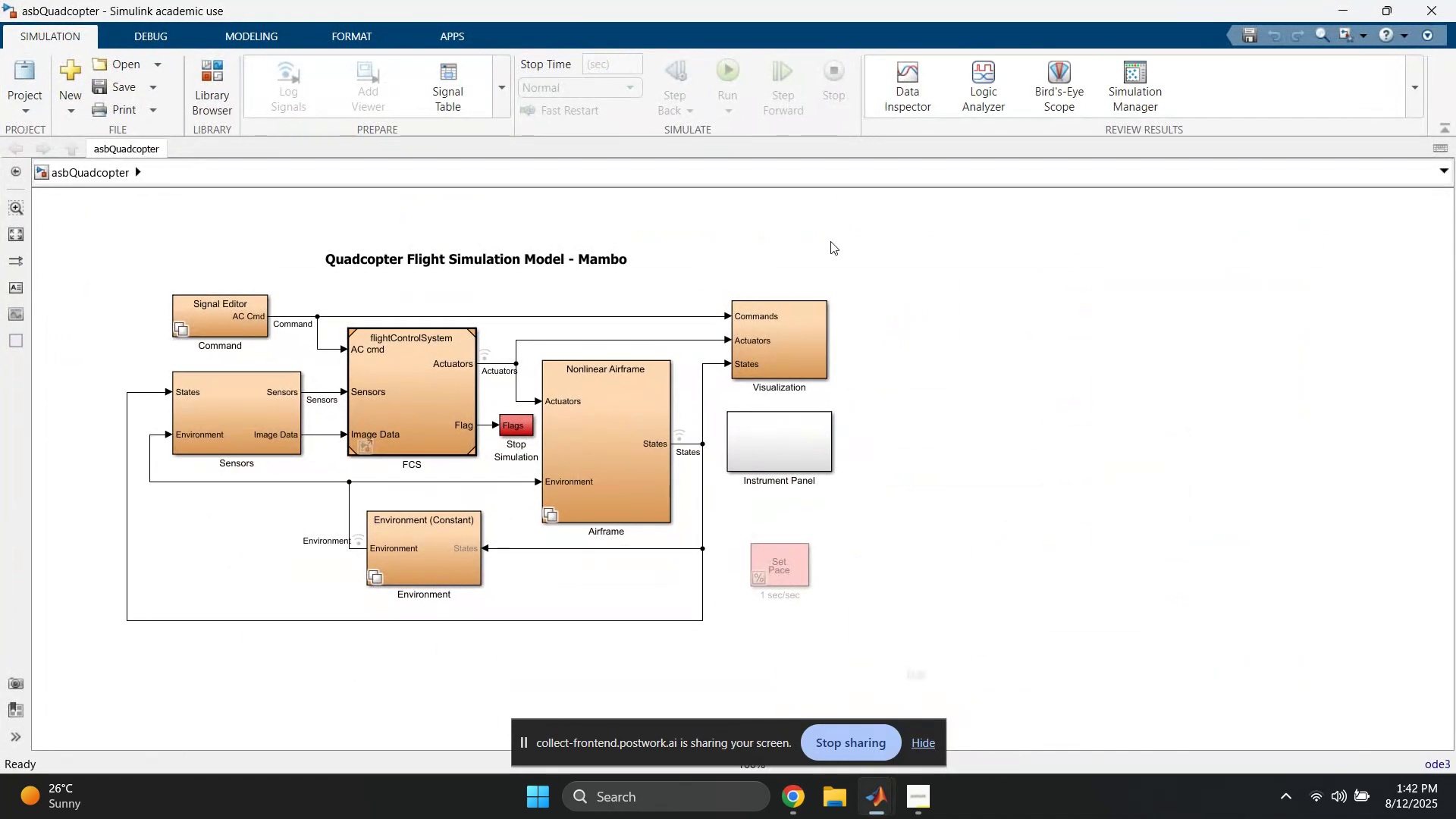 
key(Space)
 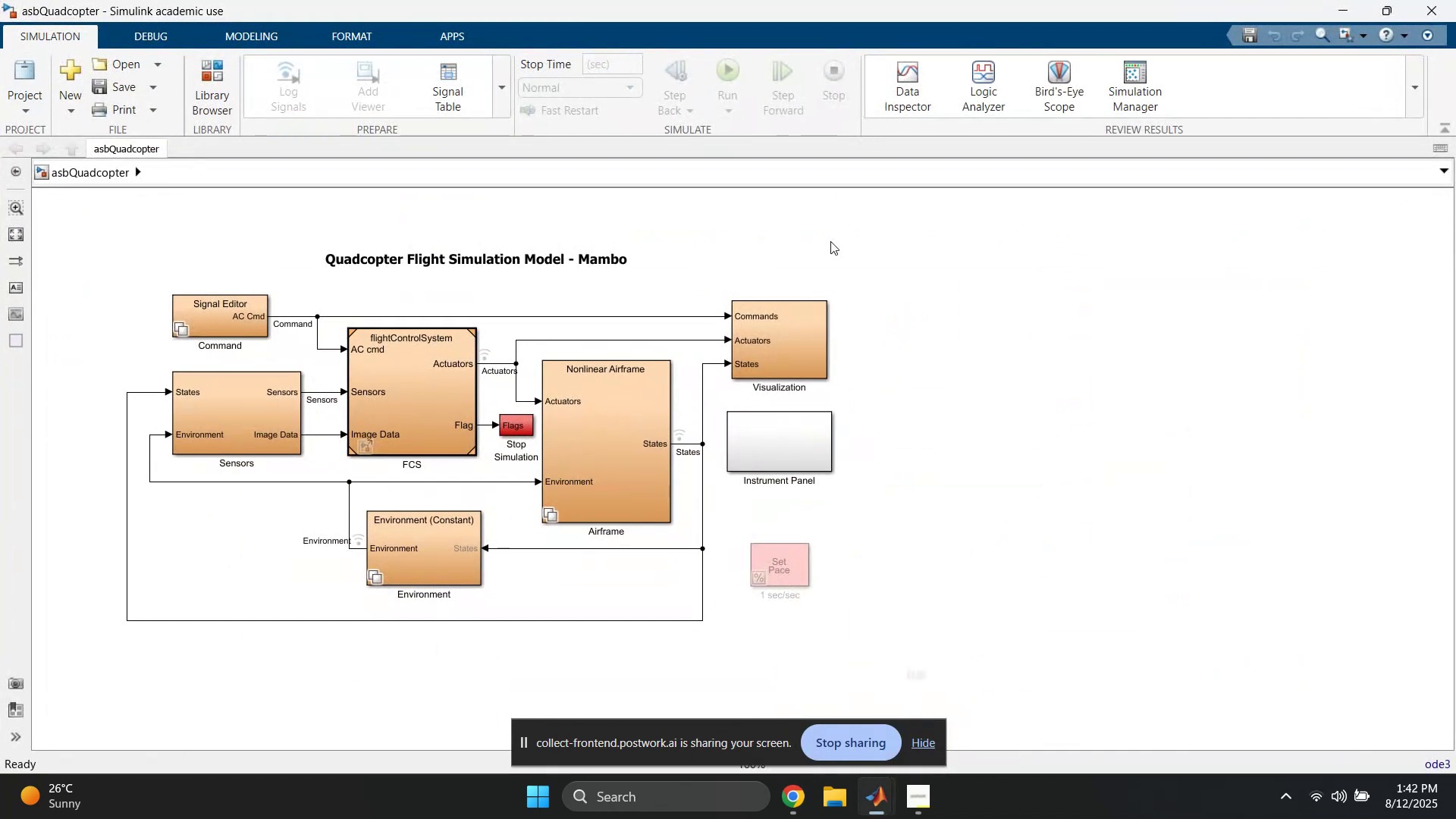 
left_click([830, 241])
 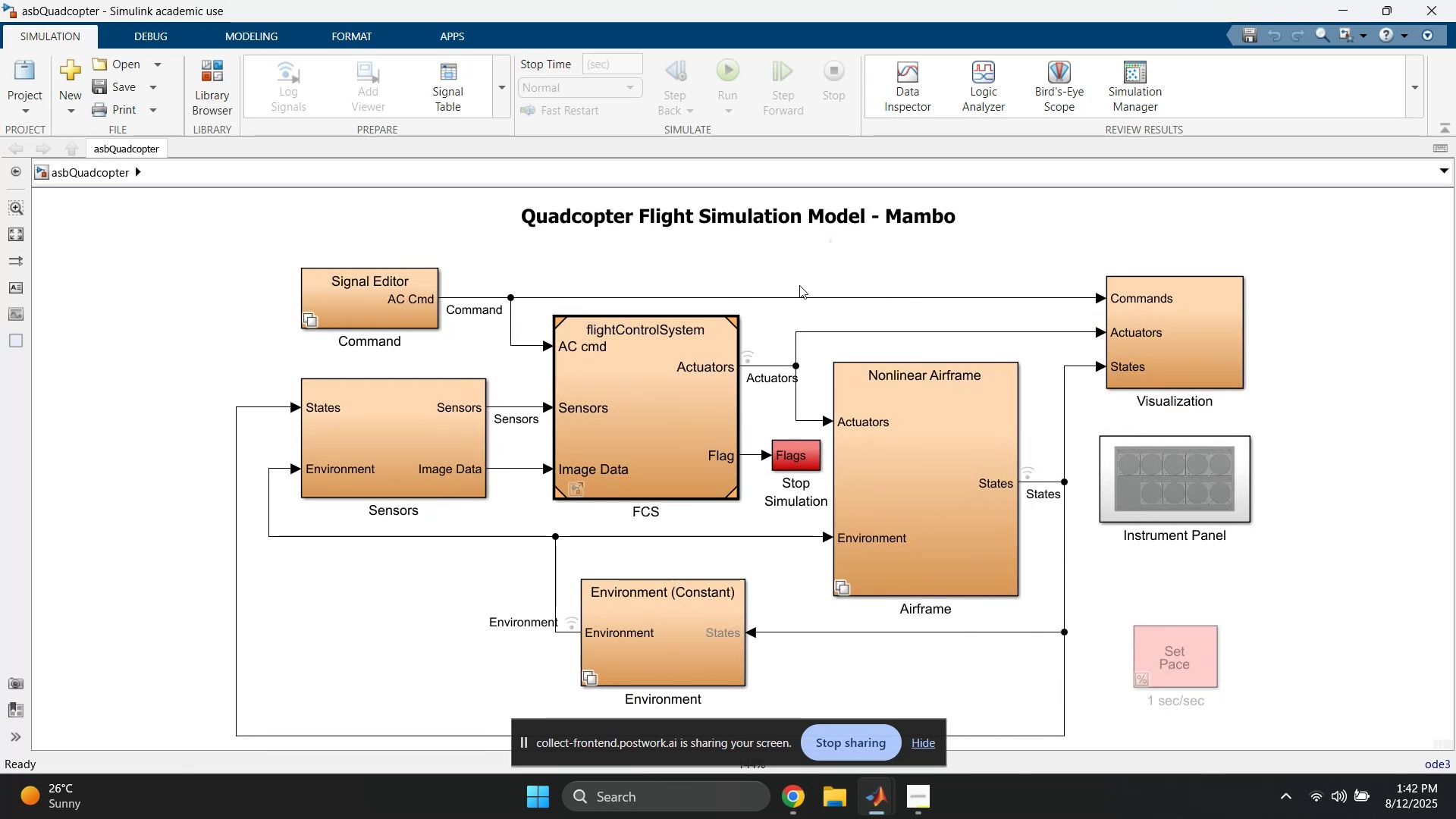 
left_click([848, 268])
 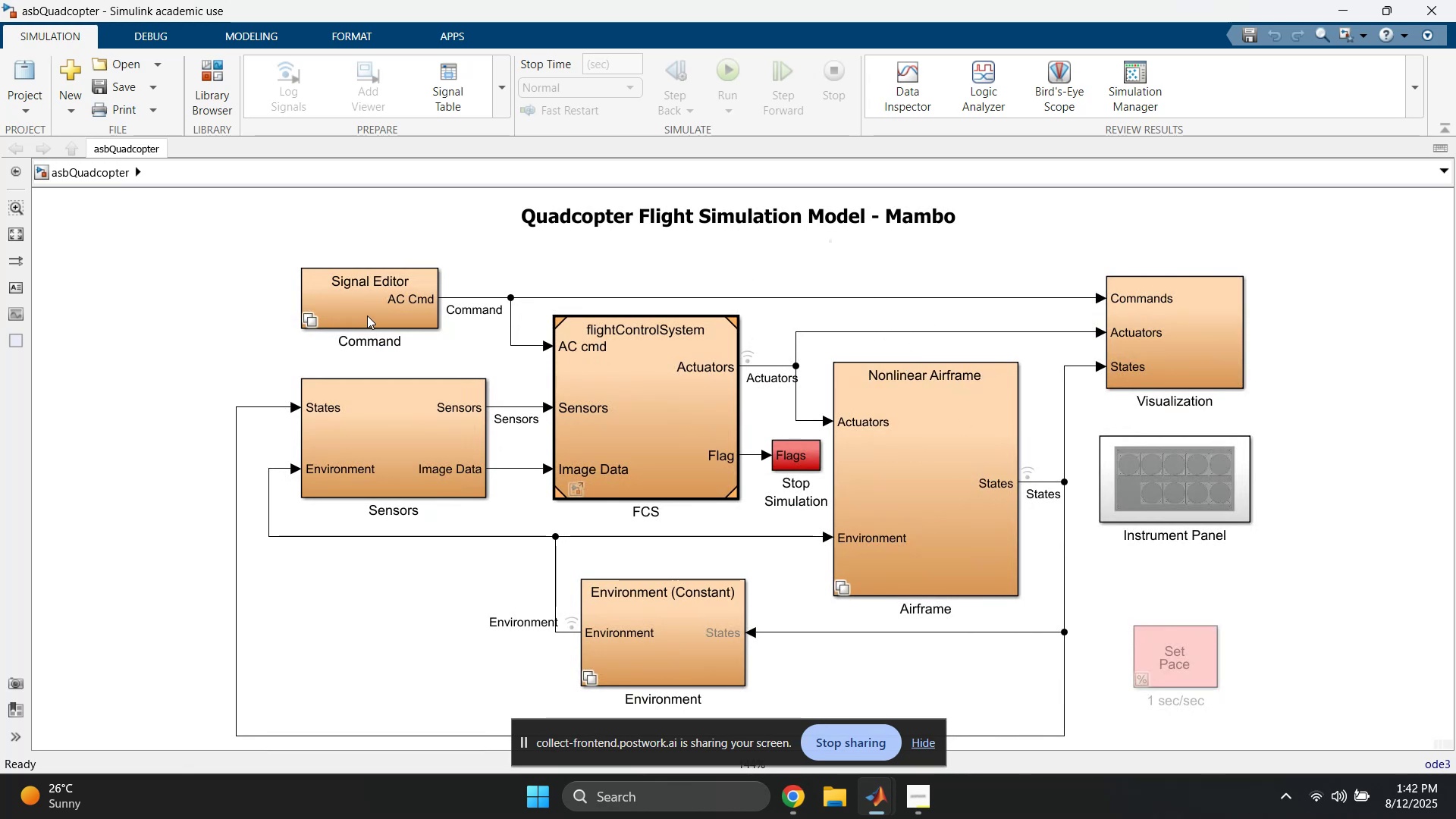 
left_click([711, 279])
 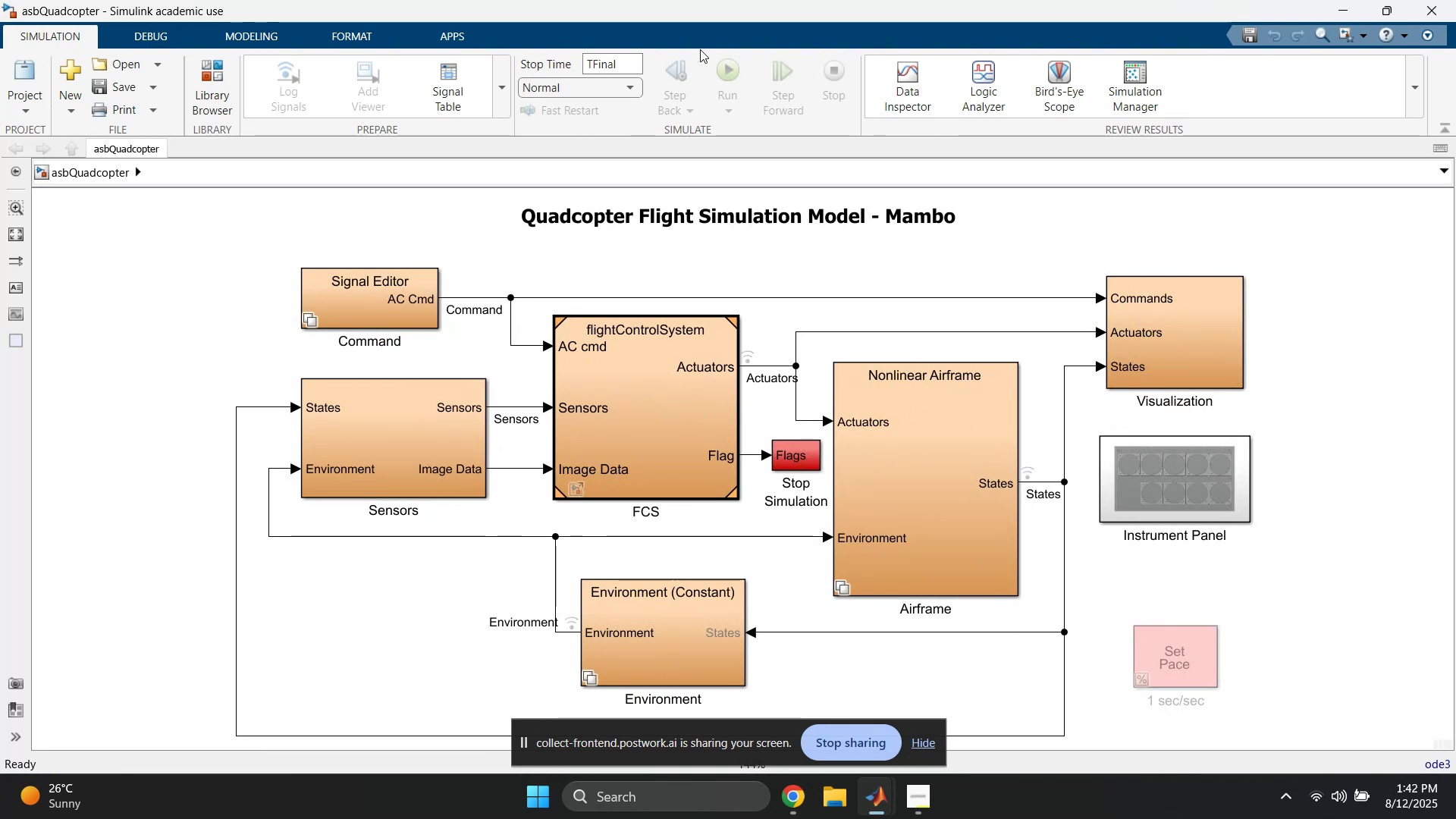 
left_click([728, 14])
 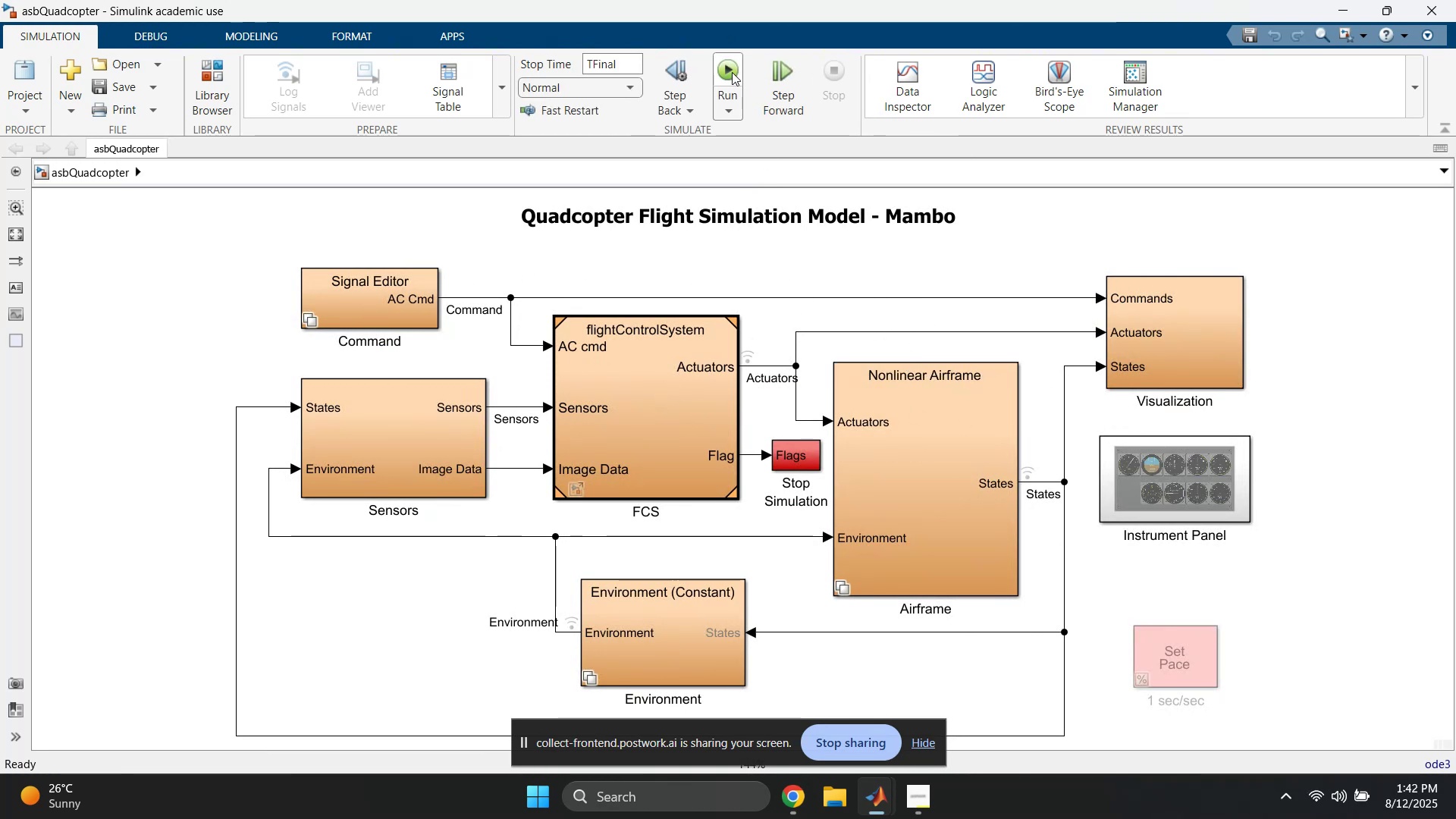 
left_click([732, 72])
 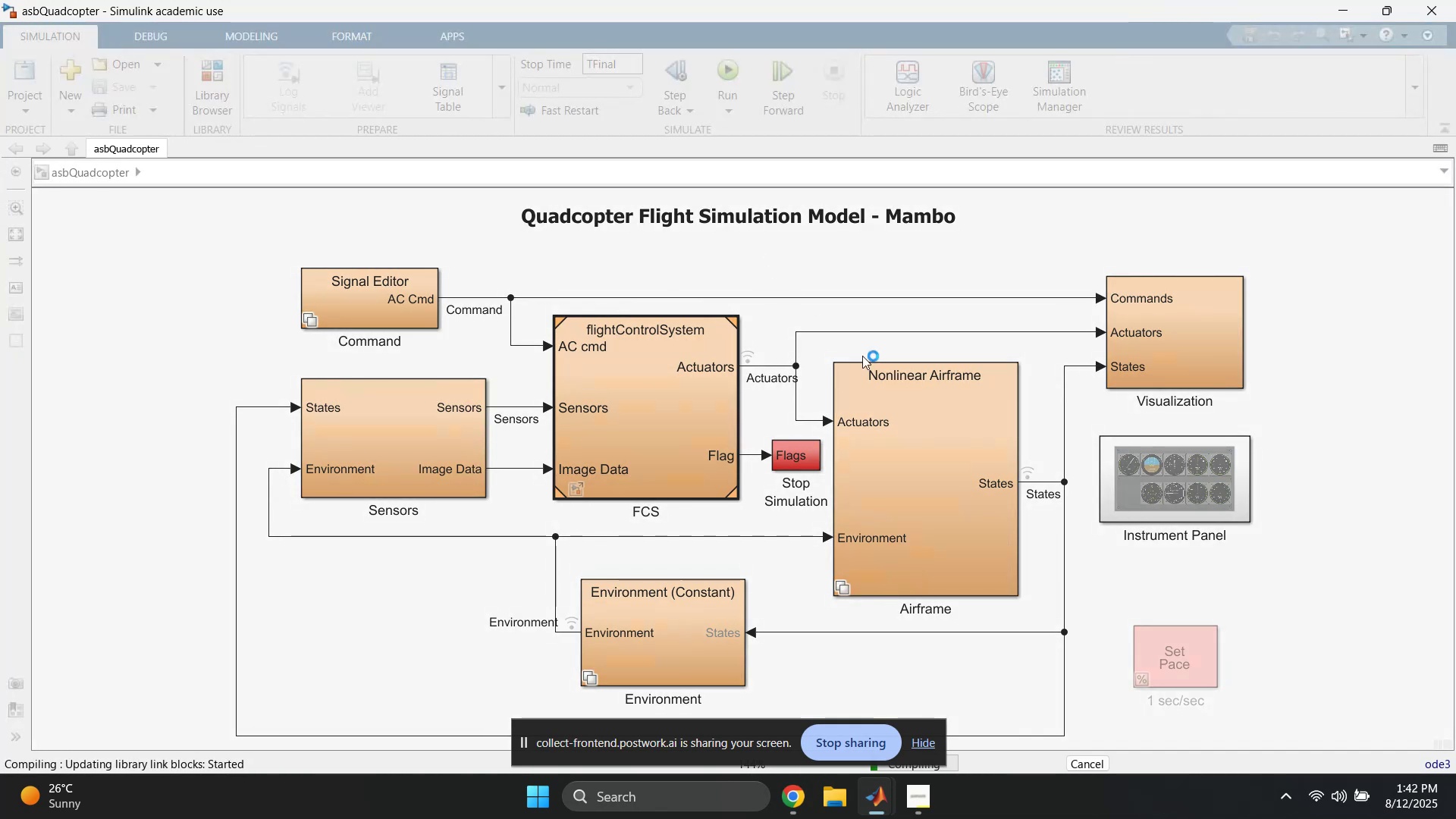 
wait(9.26)
 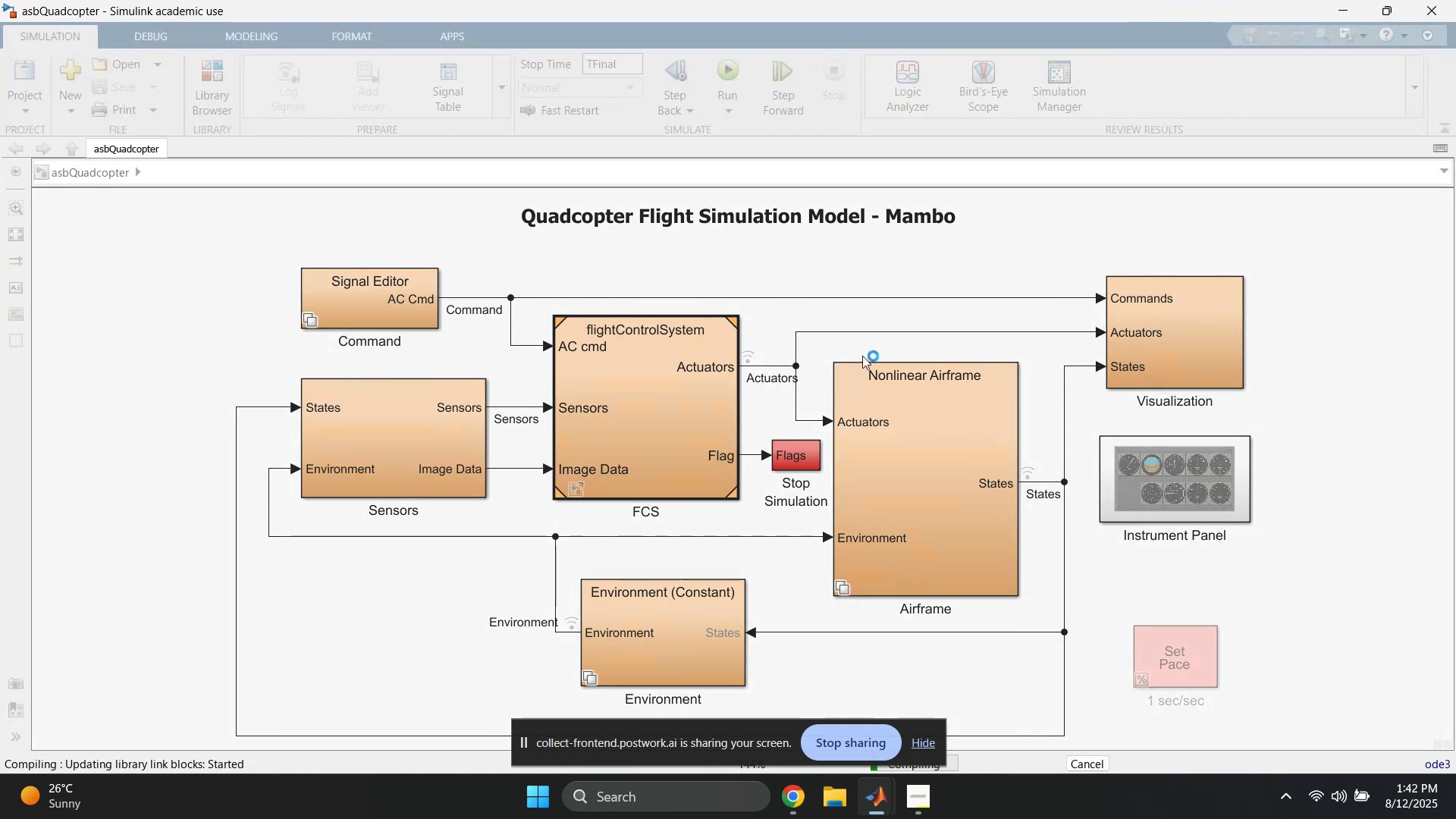 
left_click([929, 742])
 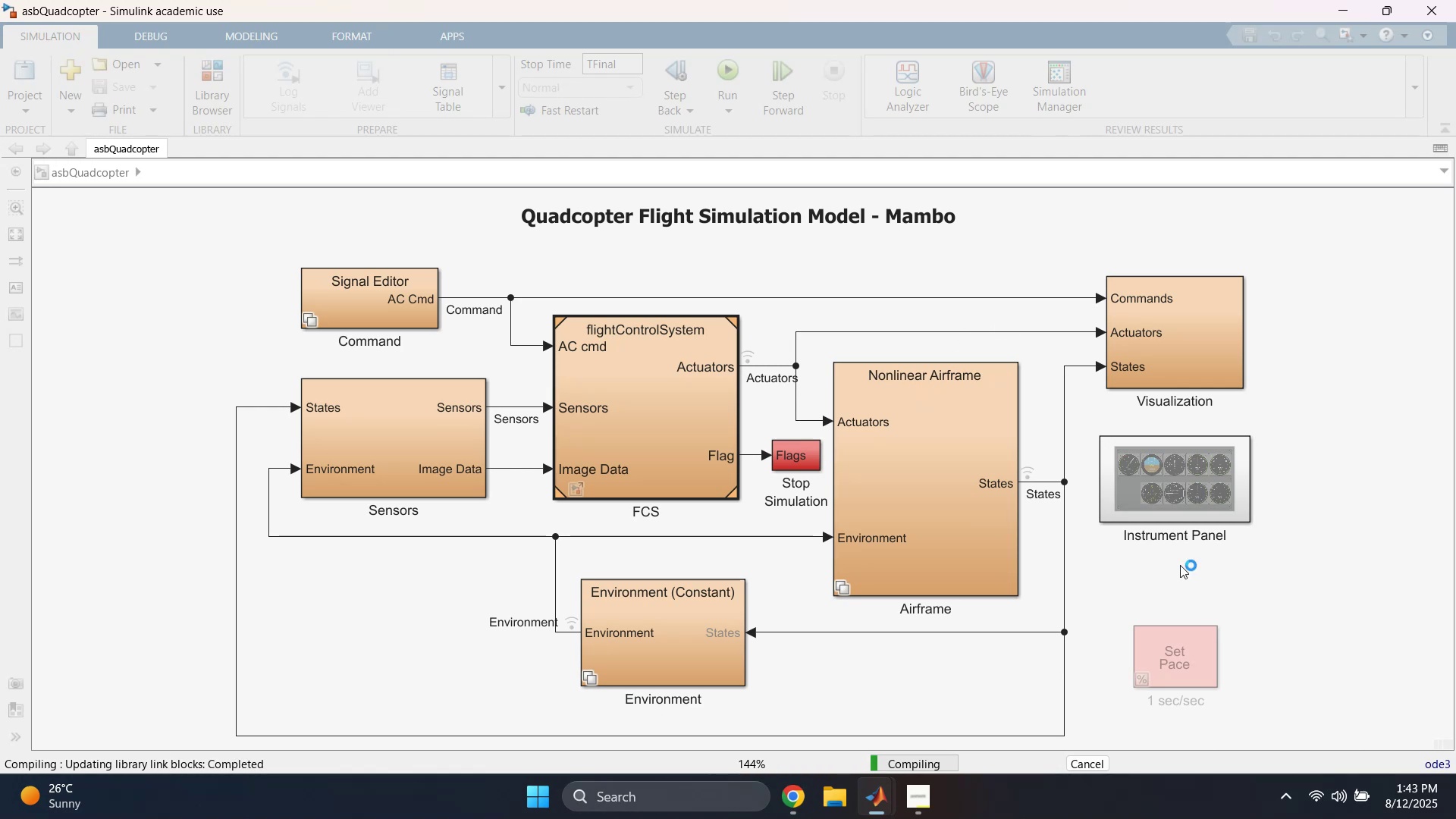 
wait(42.13)
 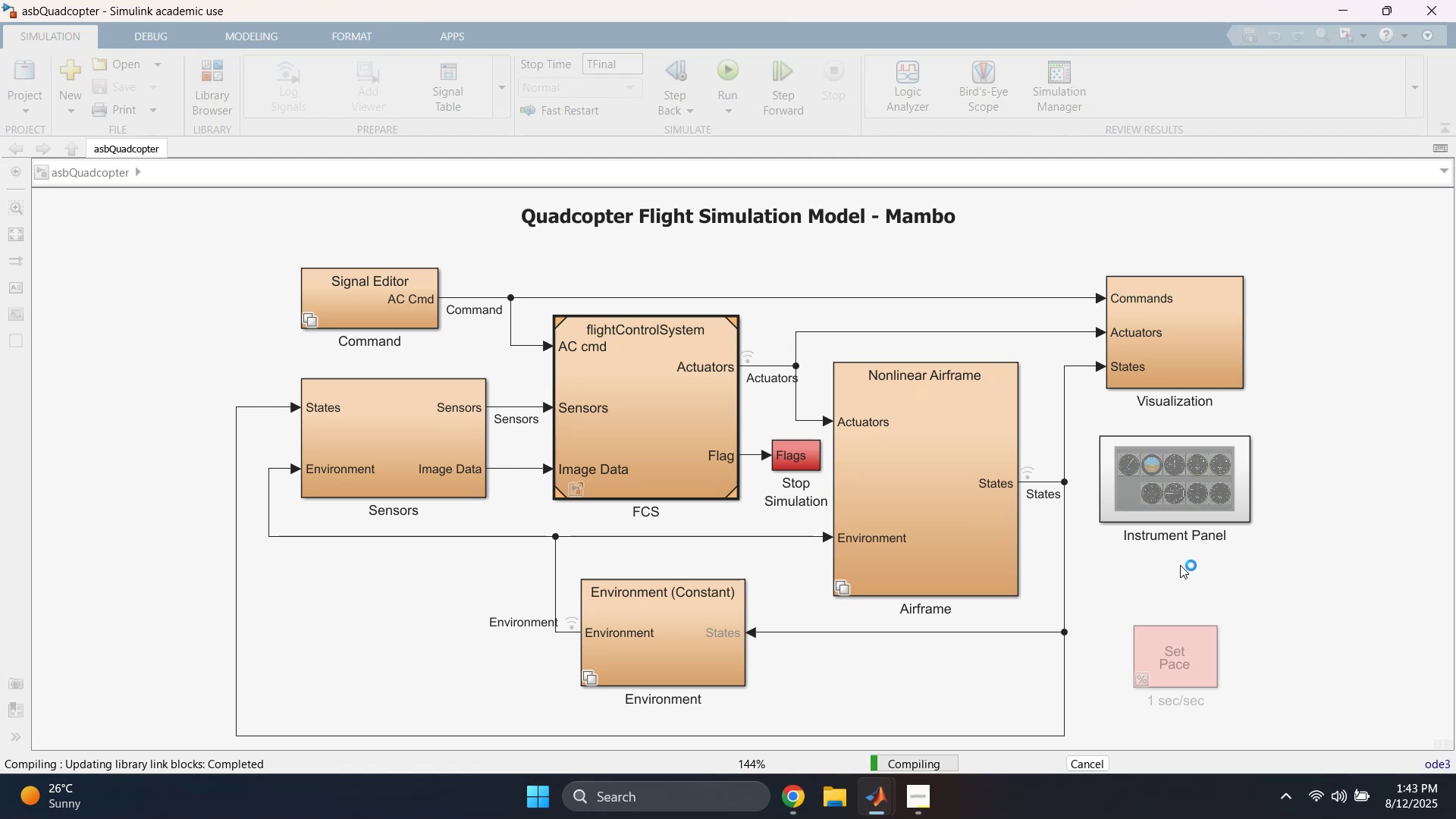 
left_click([1296, 812])
 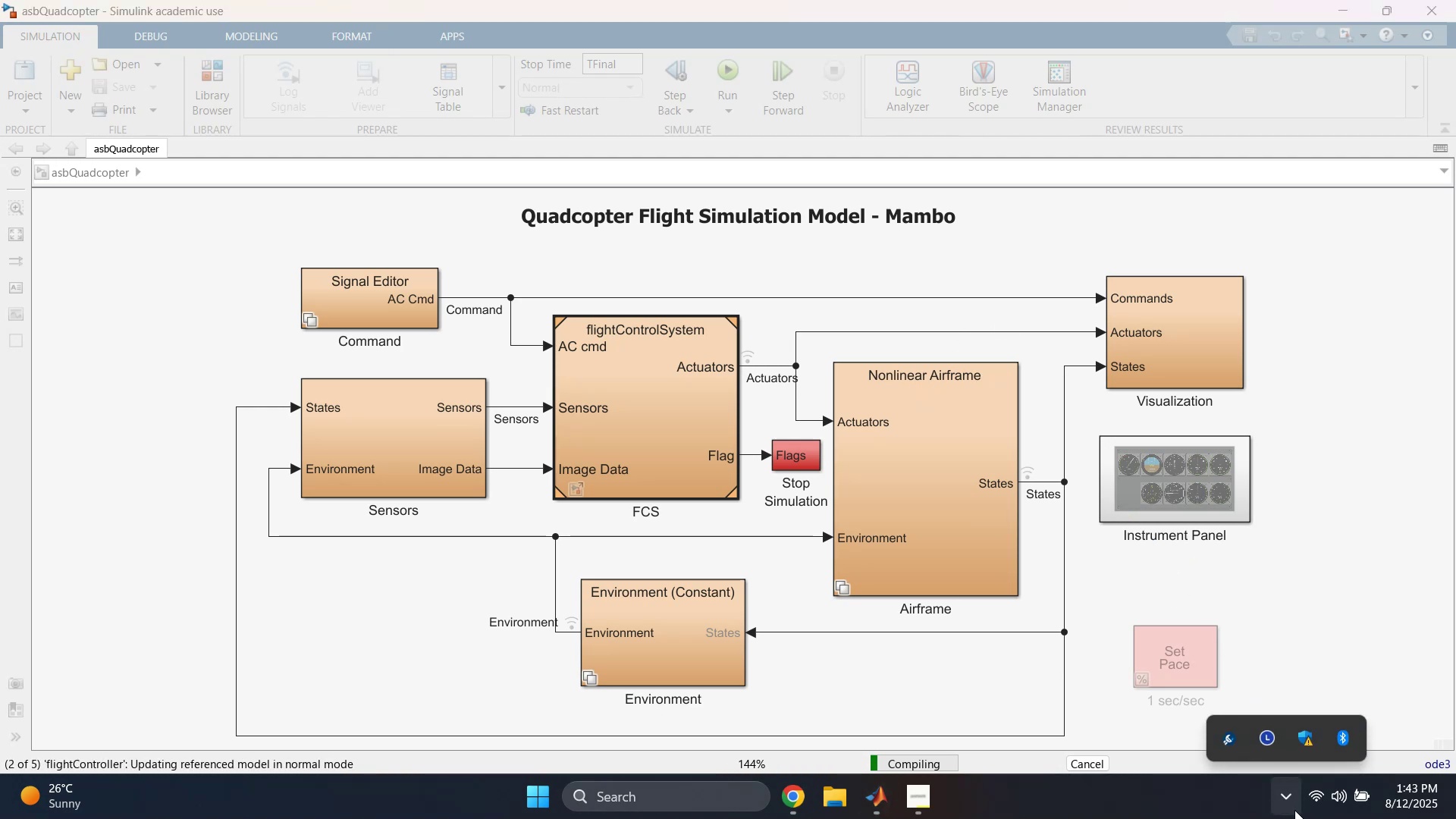 
left_click([1293, 808])
 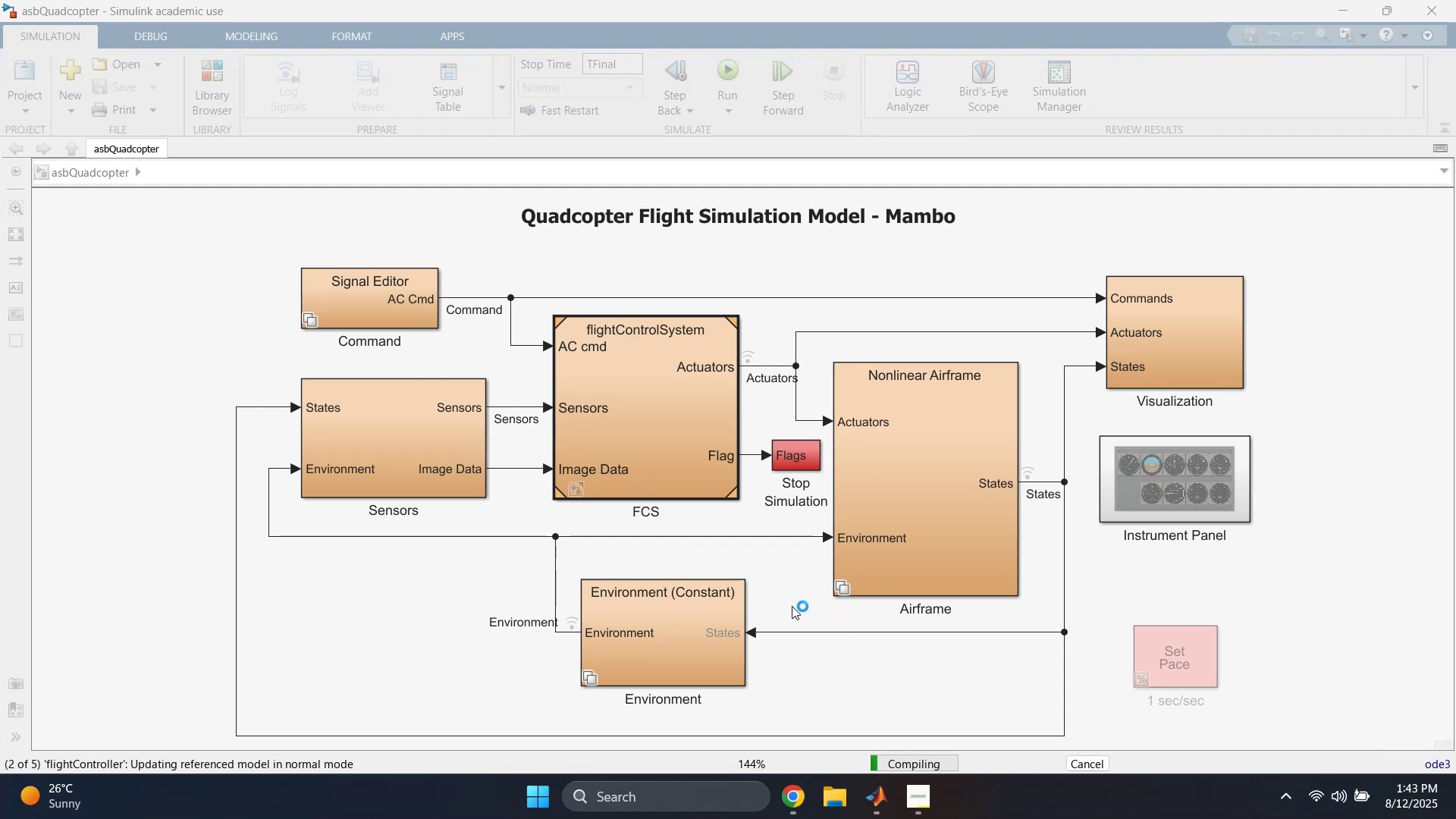 
left_click([792, 604])
 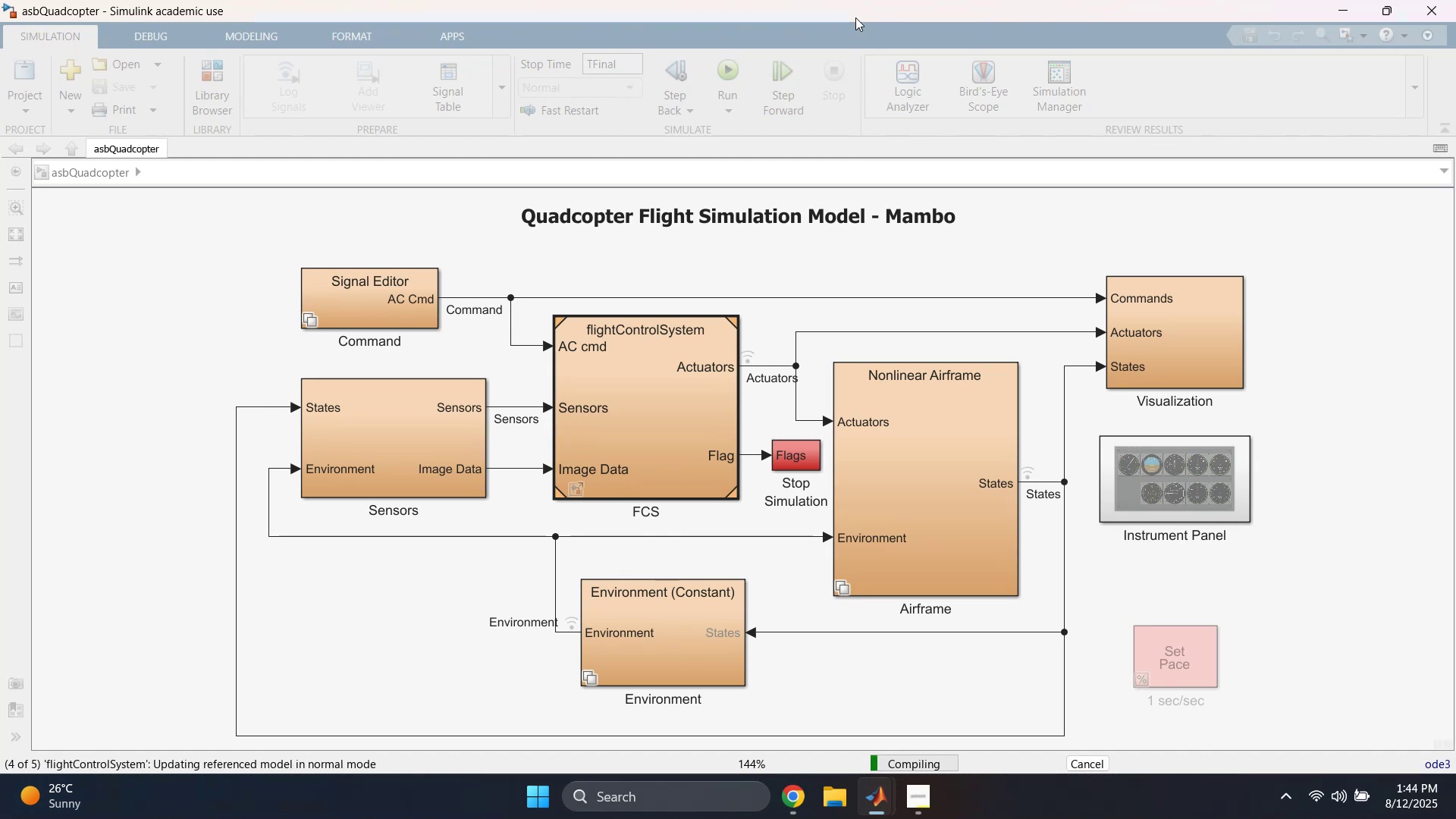 
wait(22.54)
 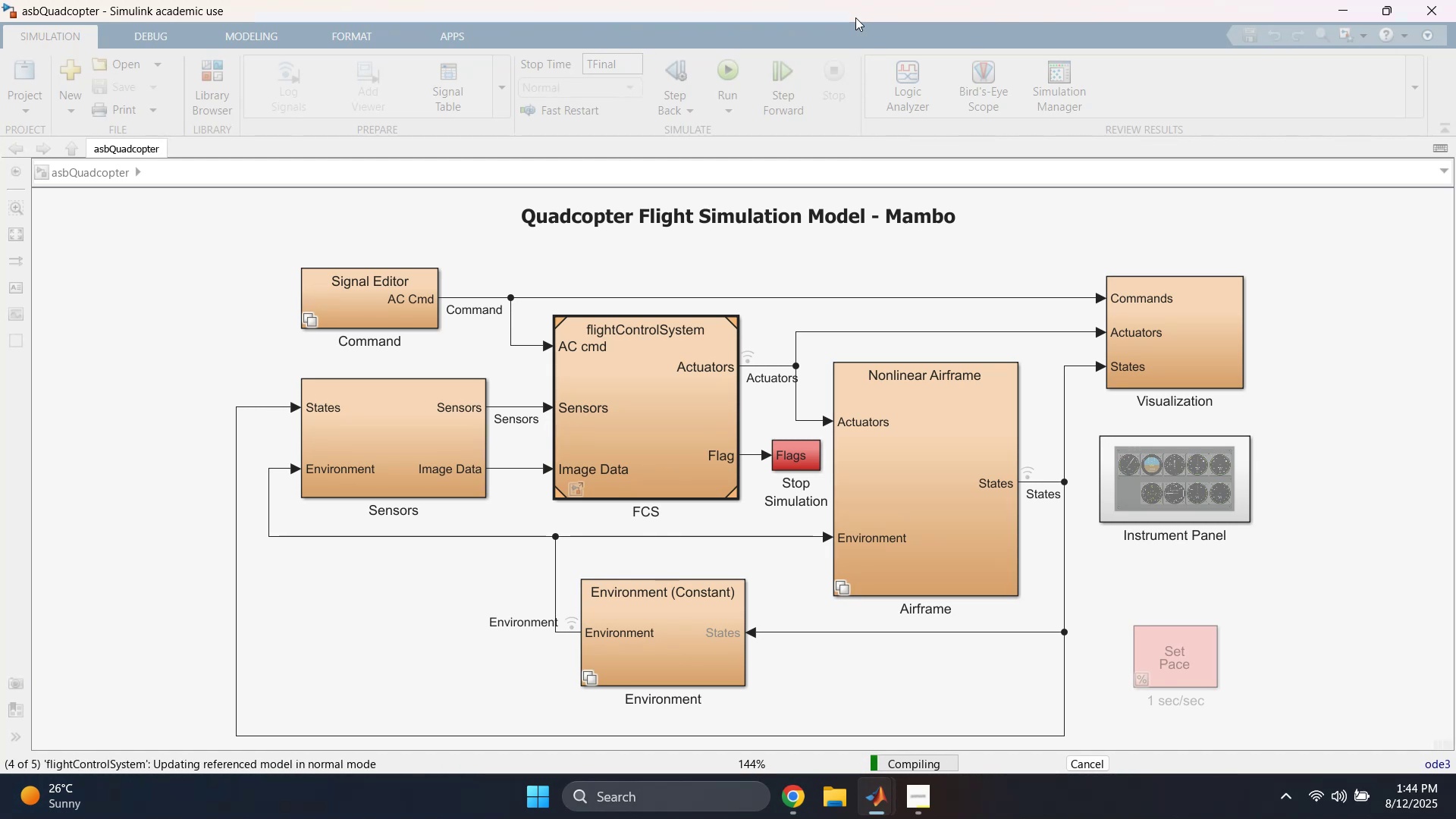 
mouse_move([822, 369])
 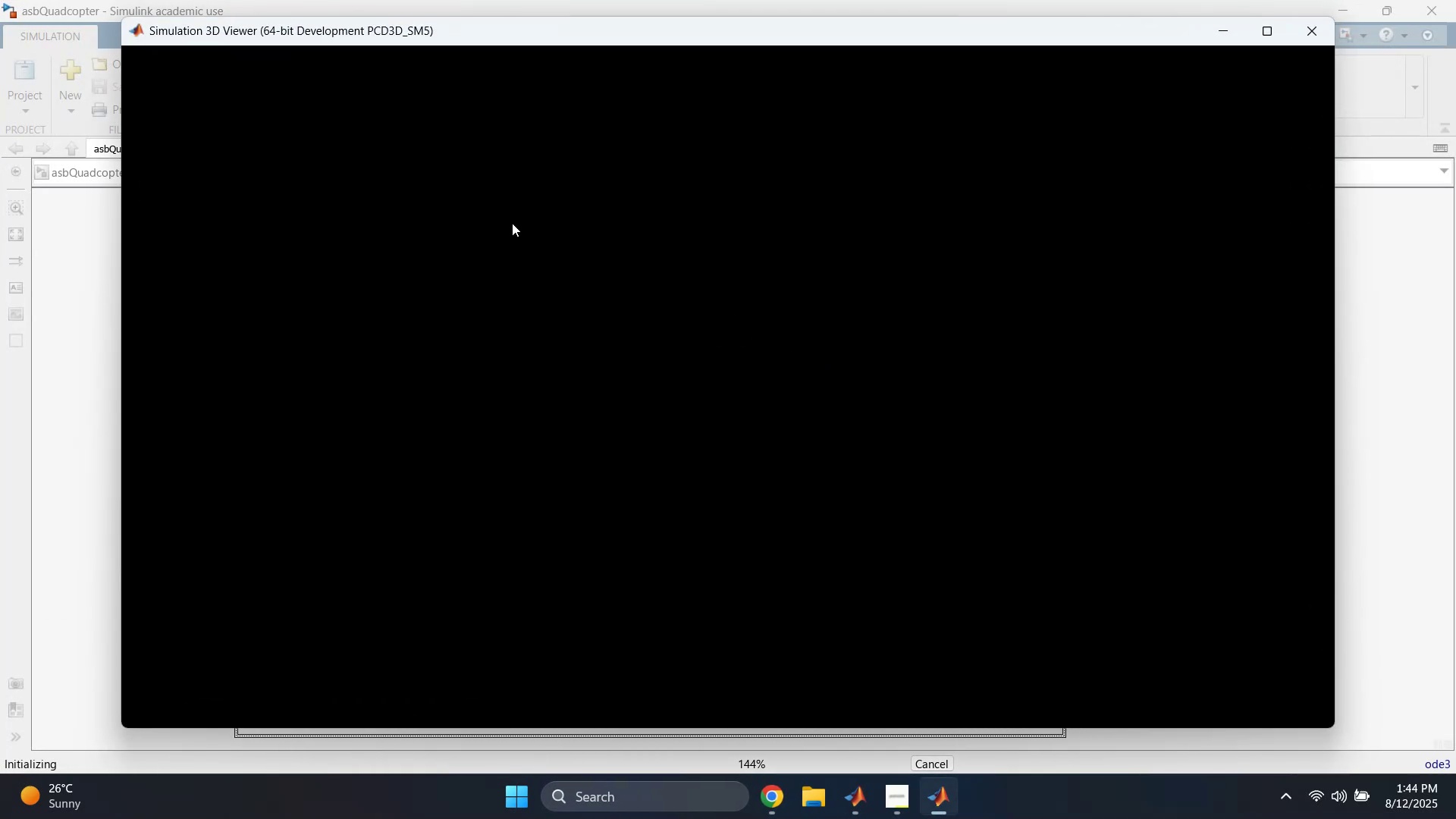 
wait(10.08)
 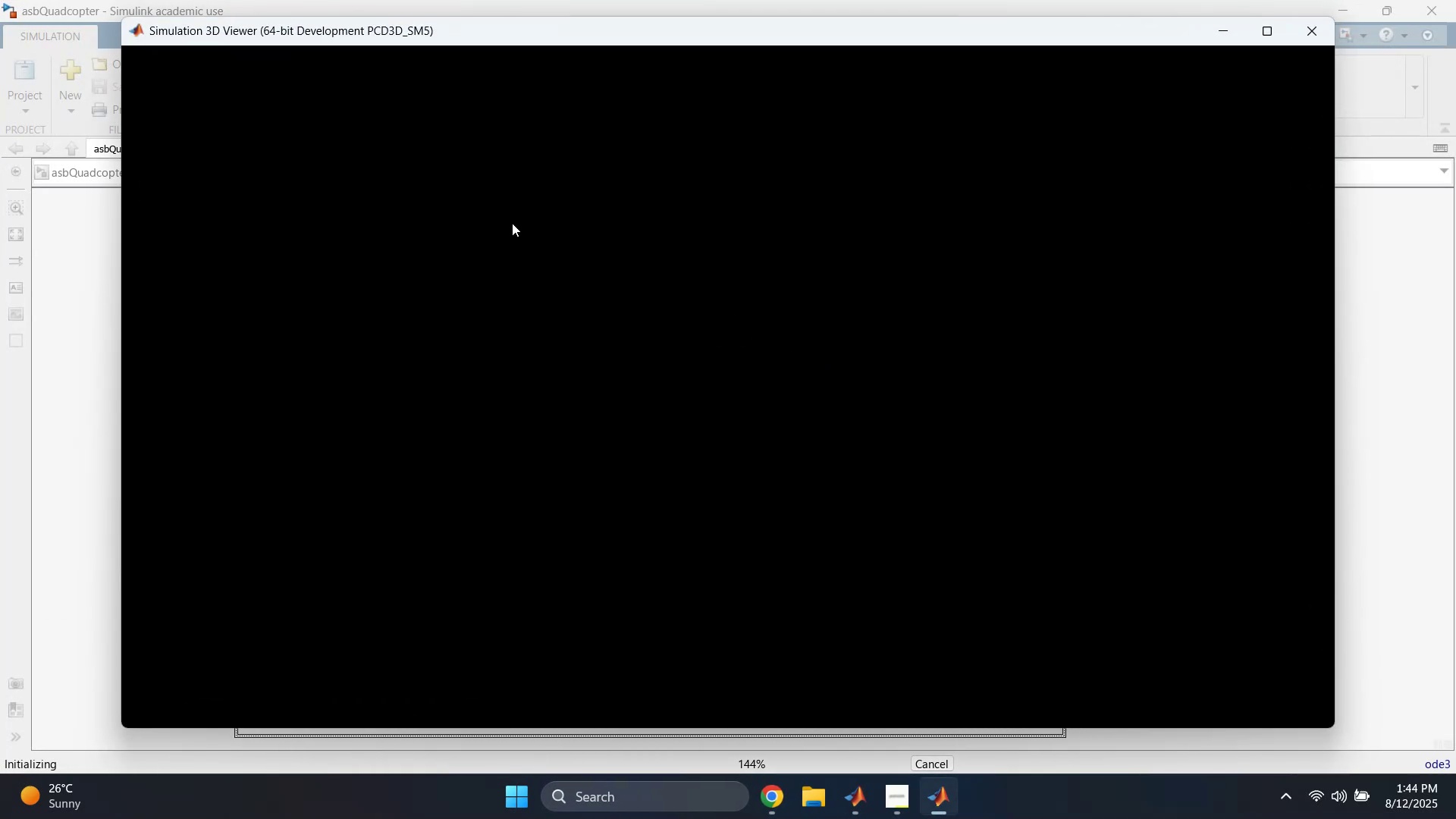 
left_click_drag(start_coordinate=[684, 32], to_coordinate=[688, 39])
 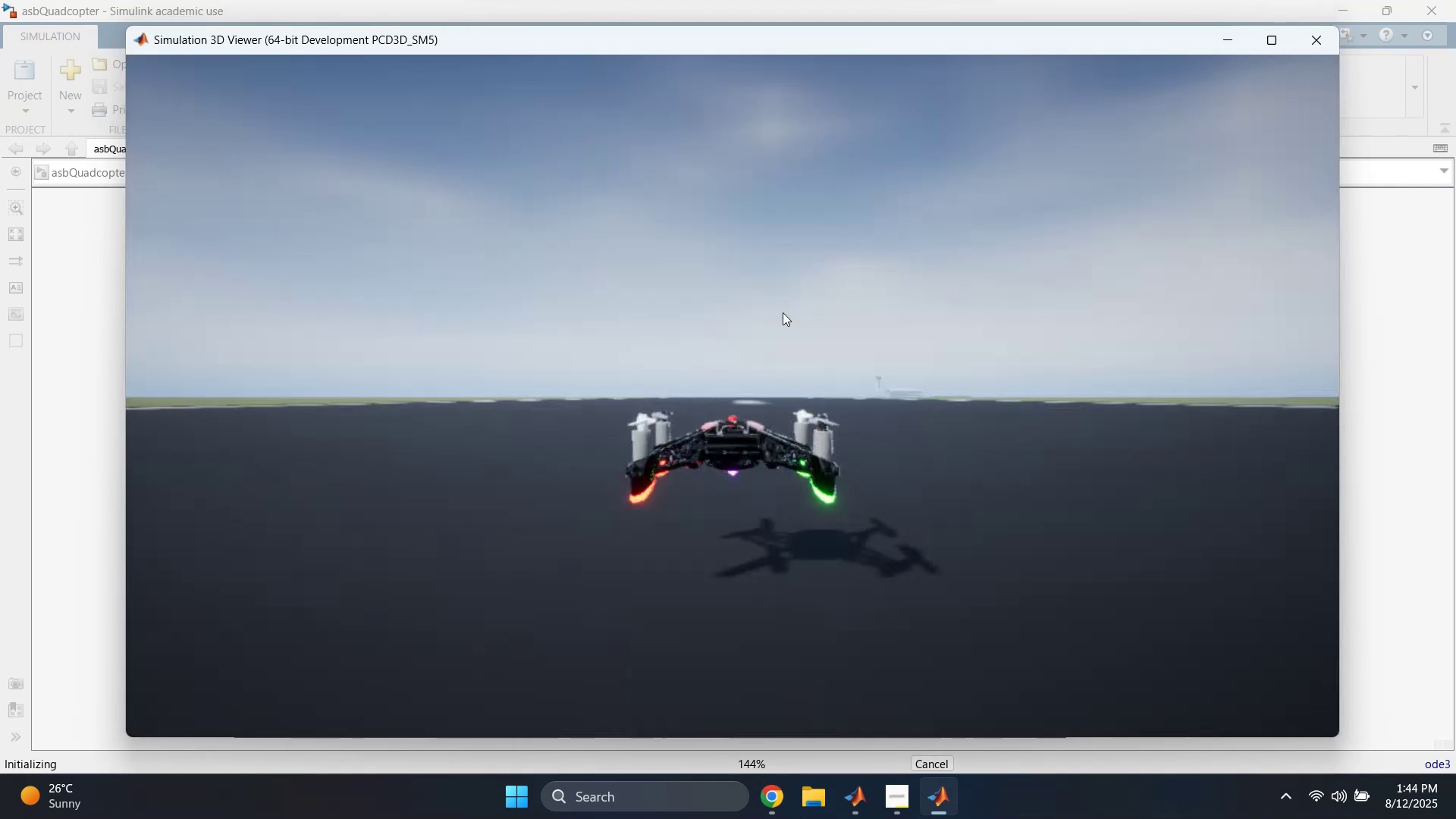 
wait(11.12)
 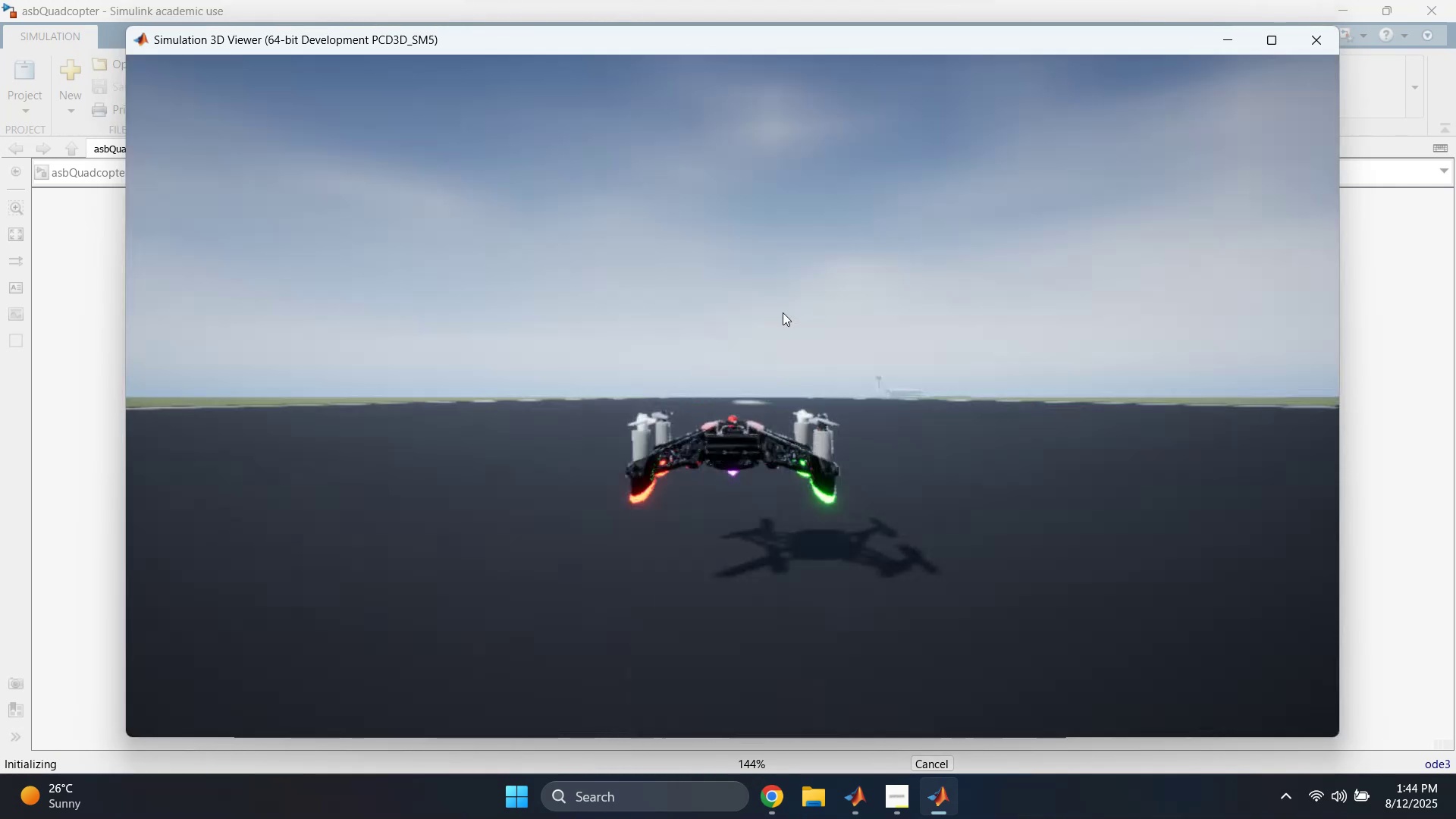 
left_click([632, 548])
 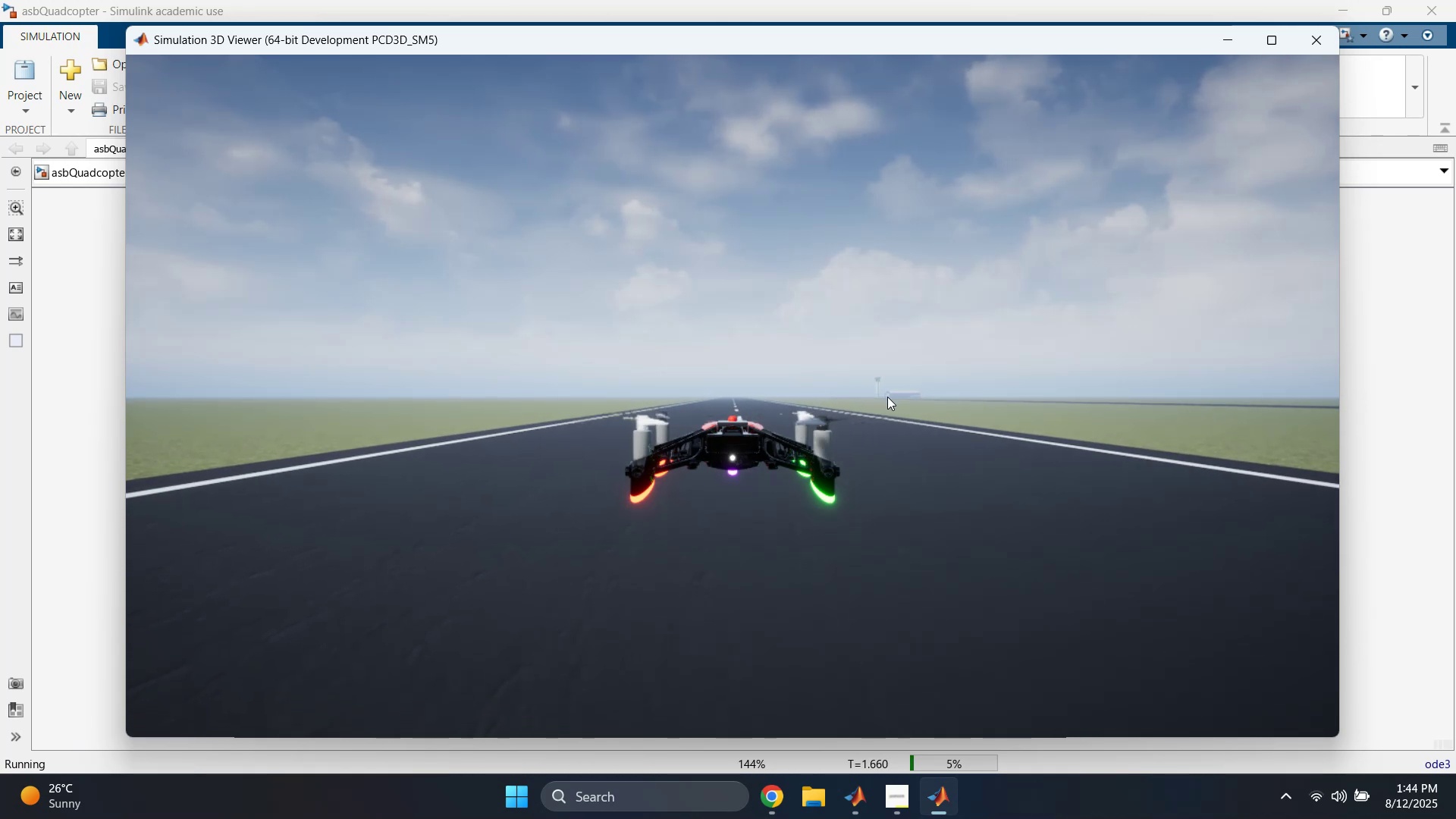 
wait(28.5)
 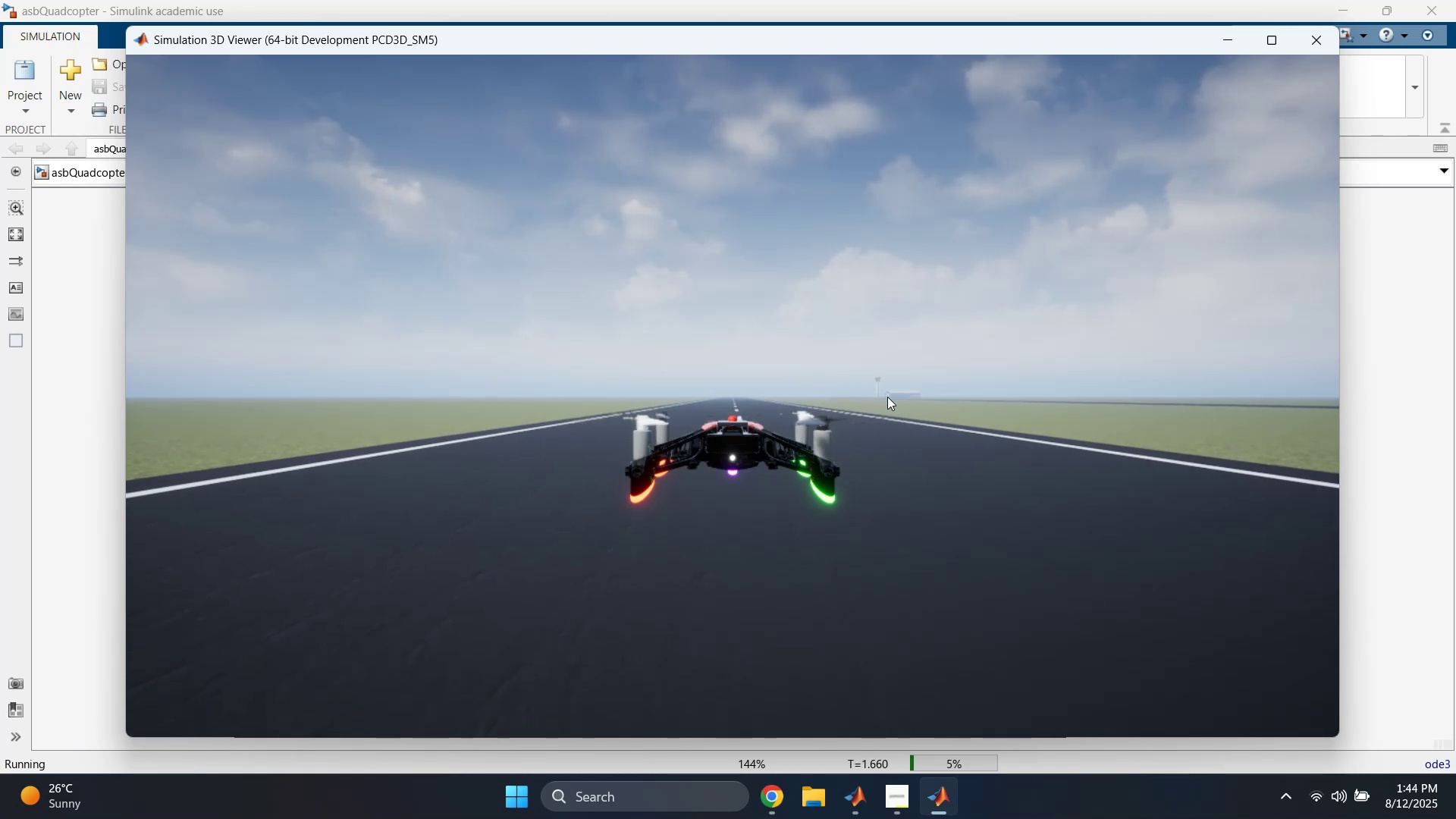 
hold_key(key=A, duration=0.51)
 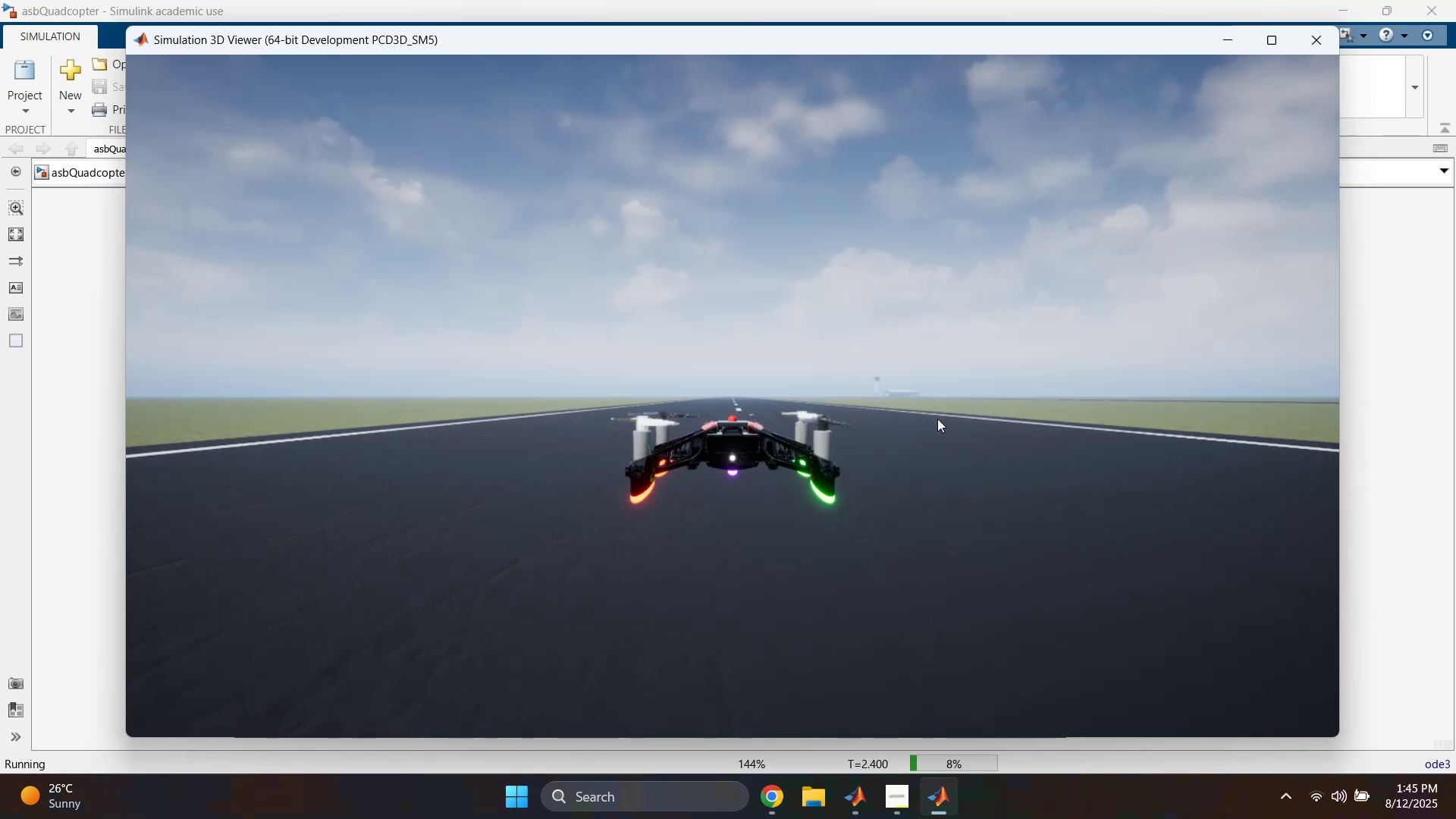 
hold_key(key=W, duration=0.31)
 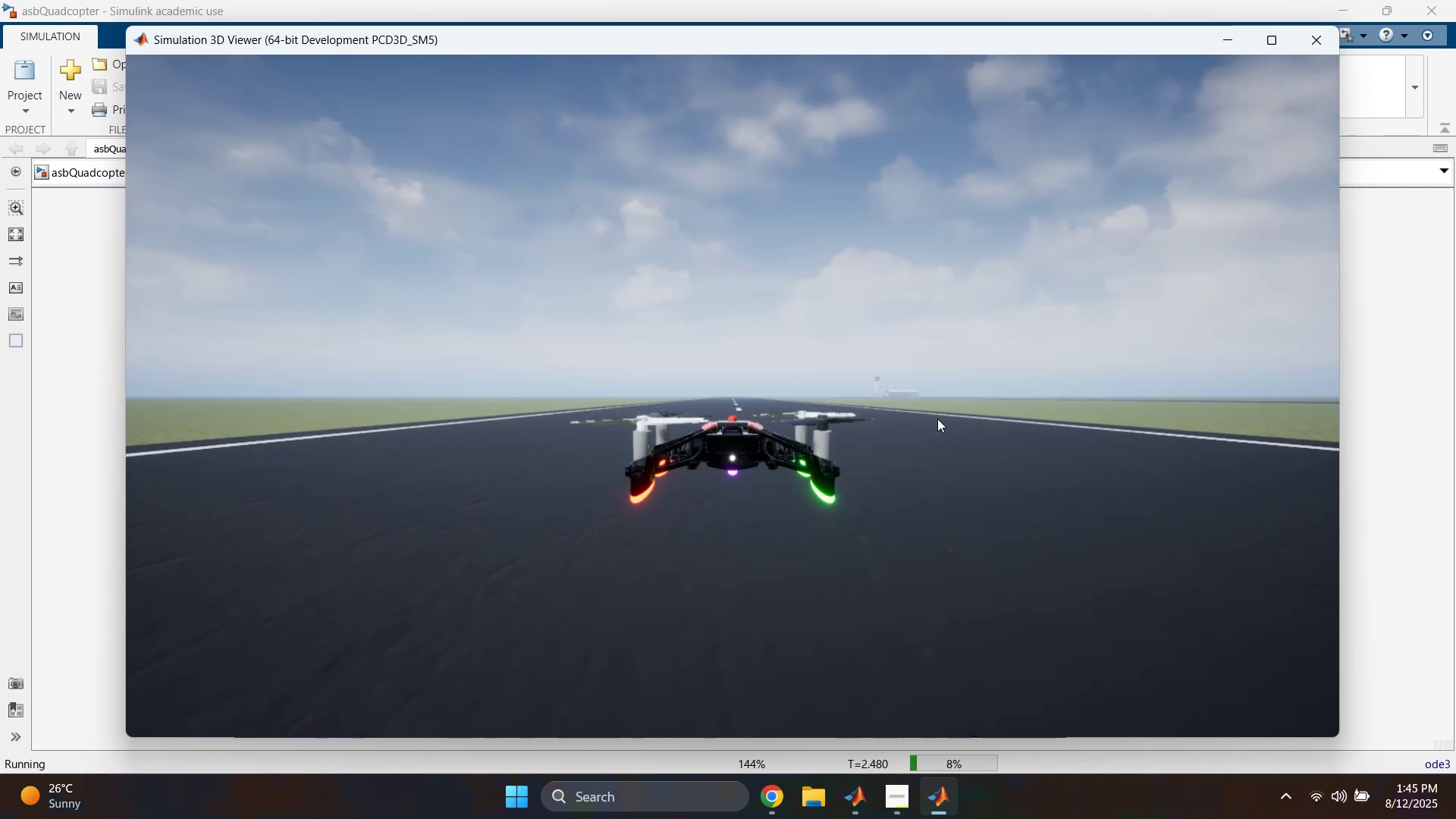 
key(S)
 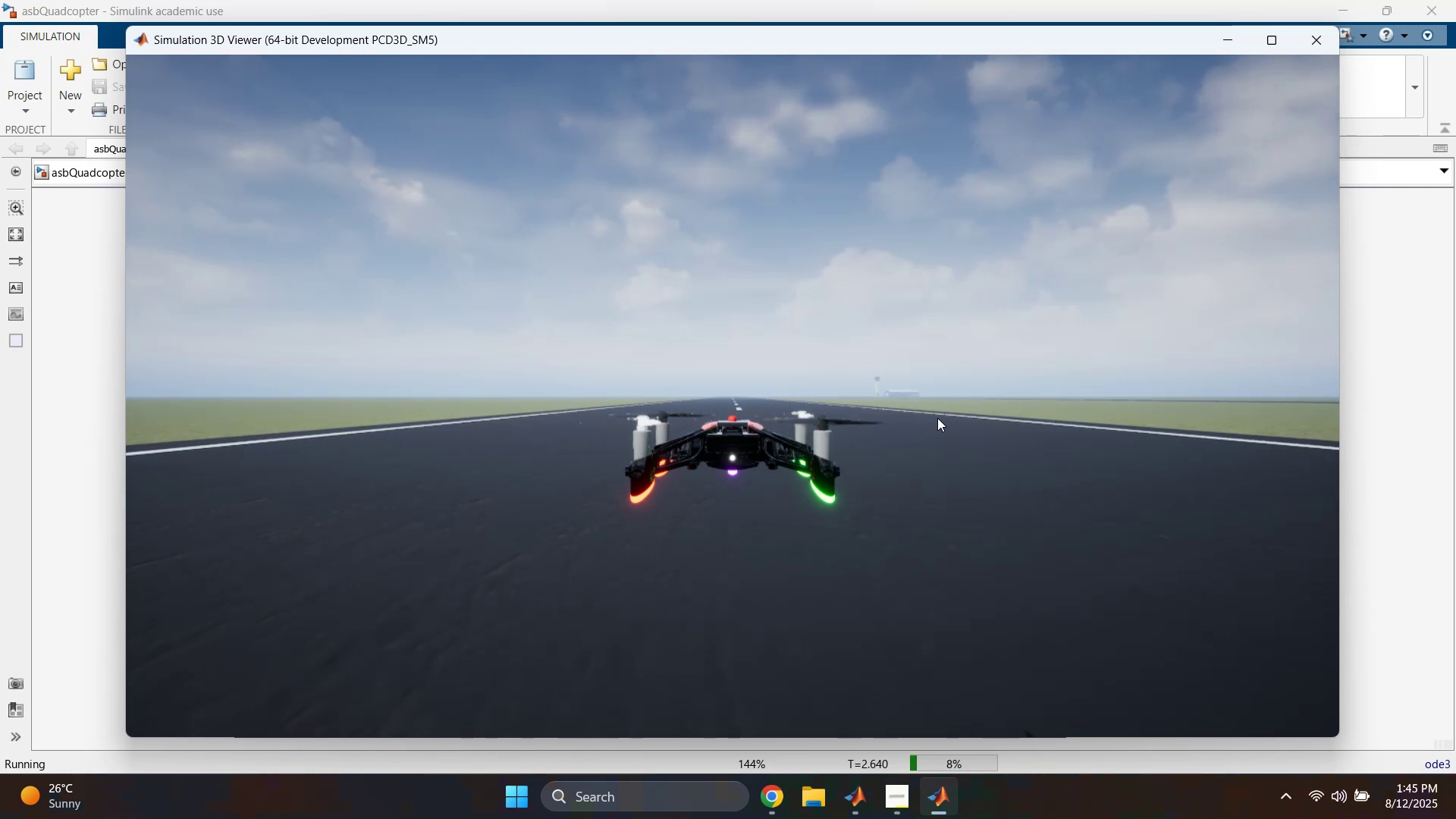 
hold_key(key=ArrowUp, duration=0.4)
 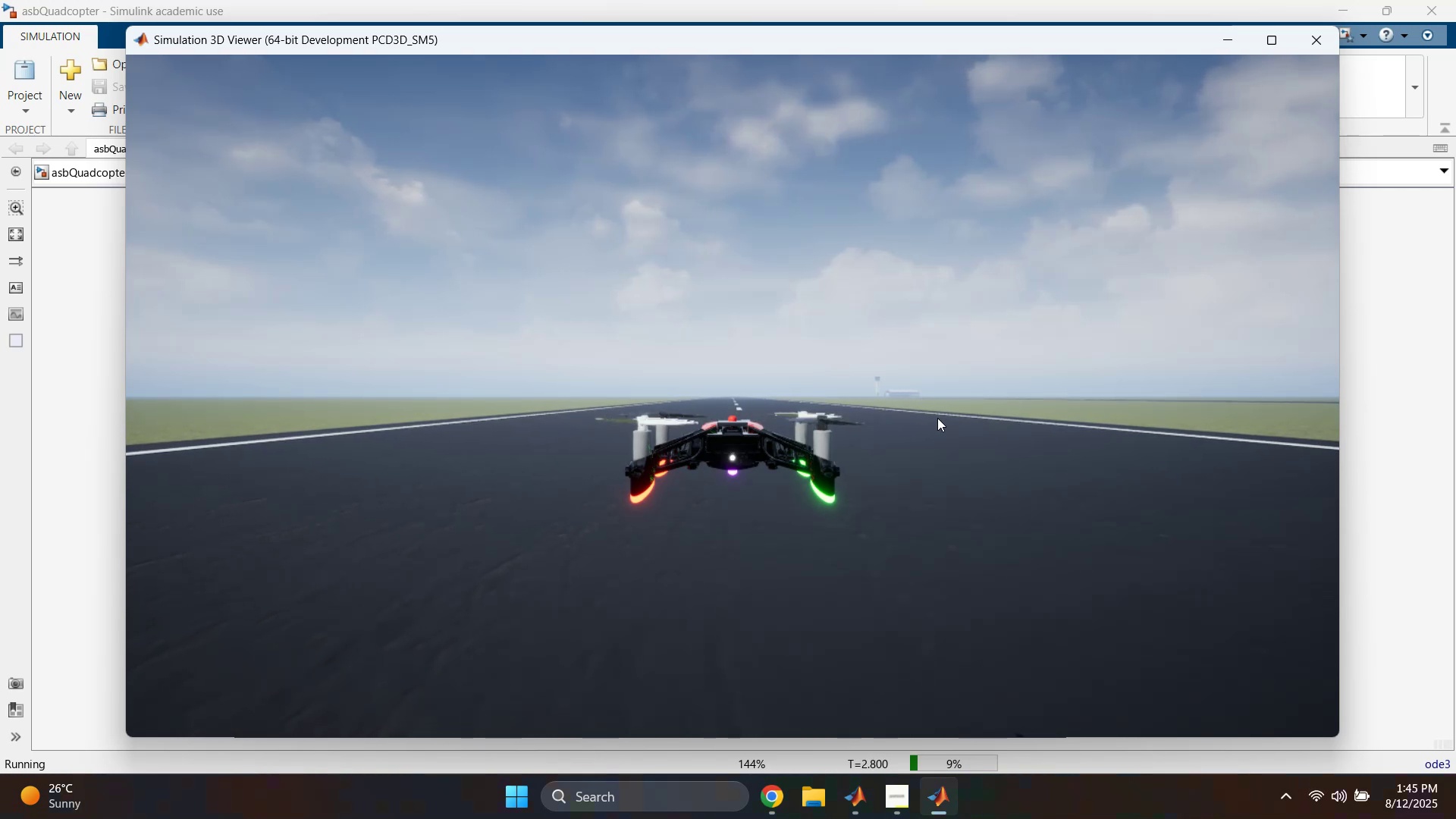 
hold_key(key=ArrowDown, duration=0.42)
 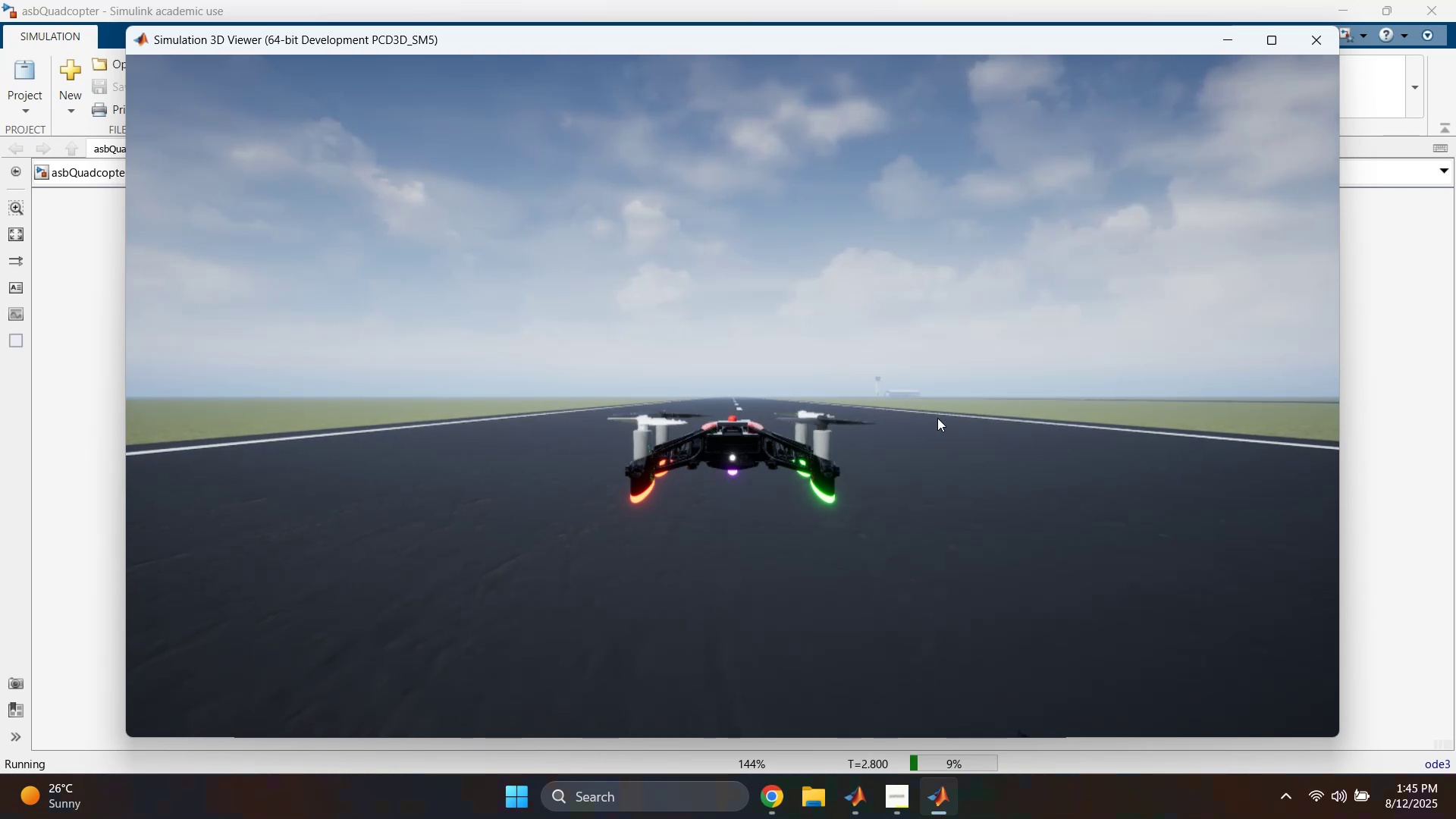 
key(ArrowRight)
 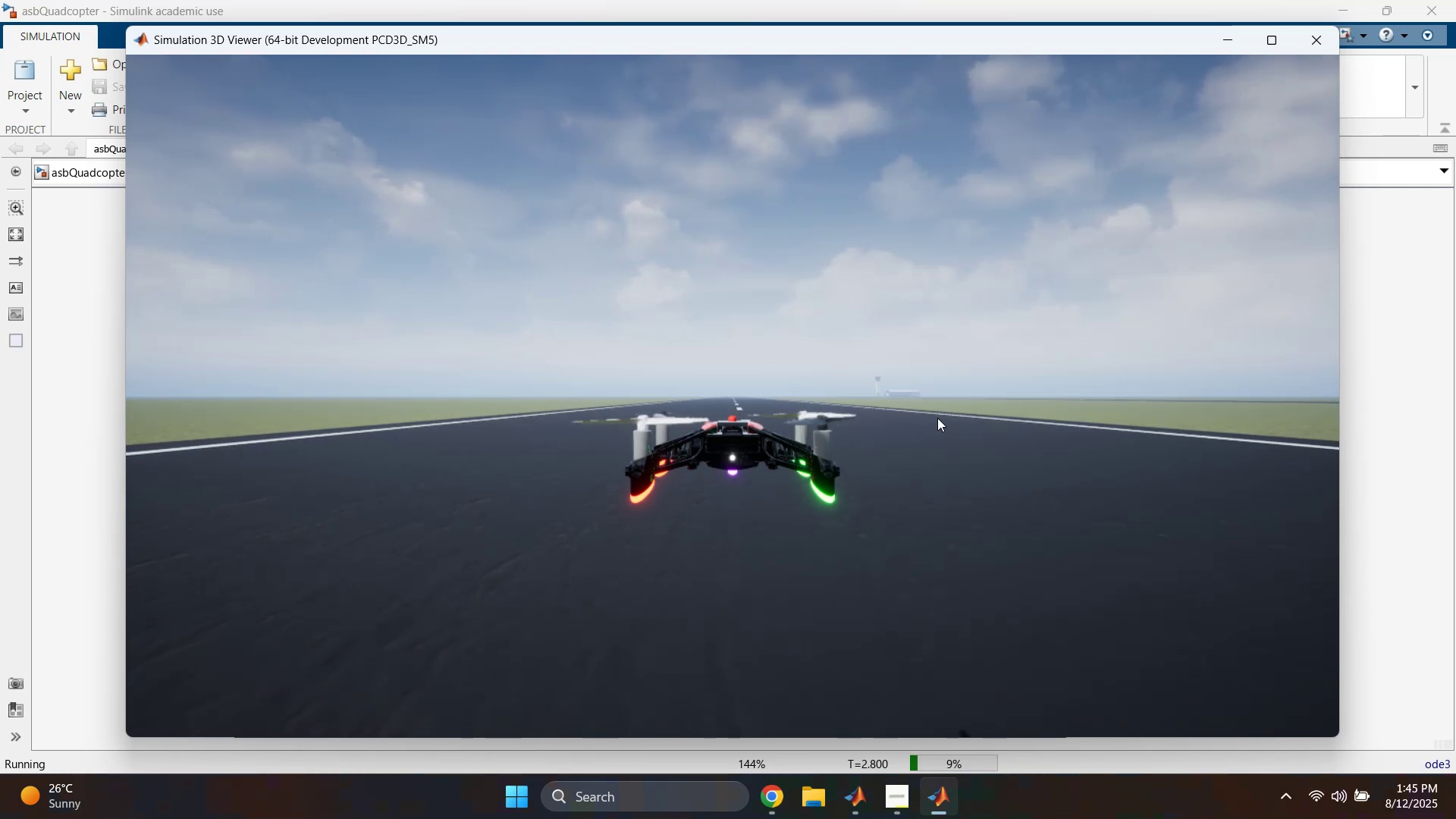 
key(ArrowLeft)
 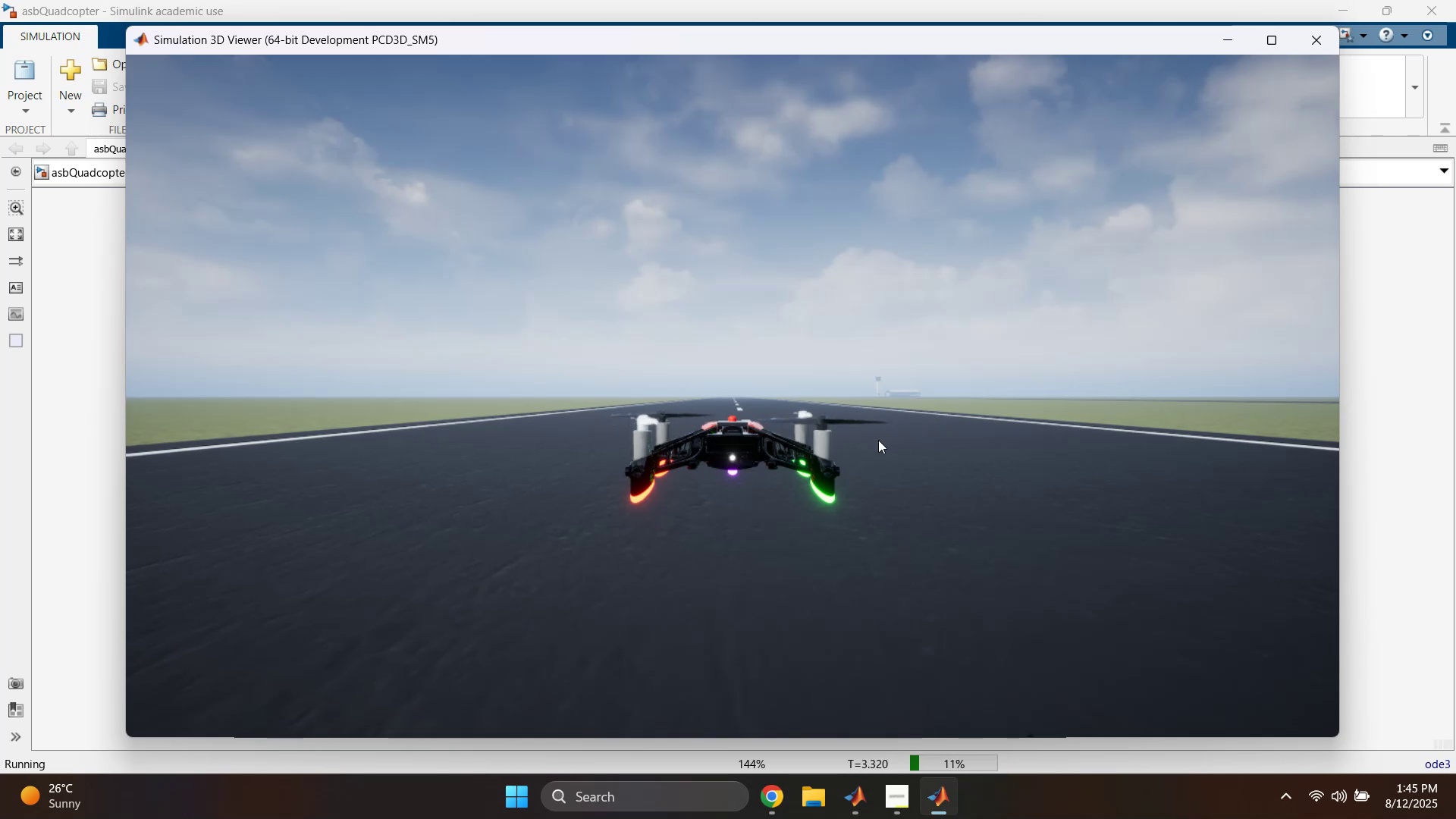 
left_click([738, 438])
 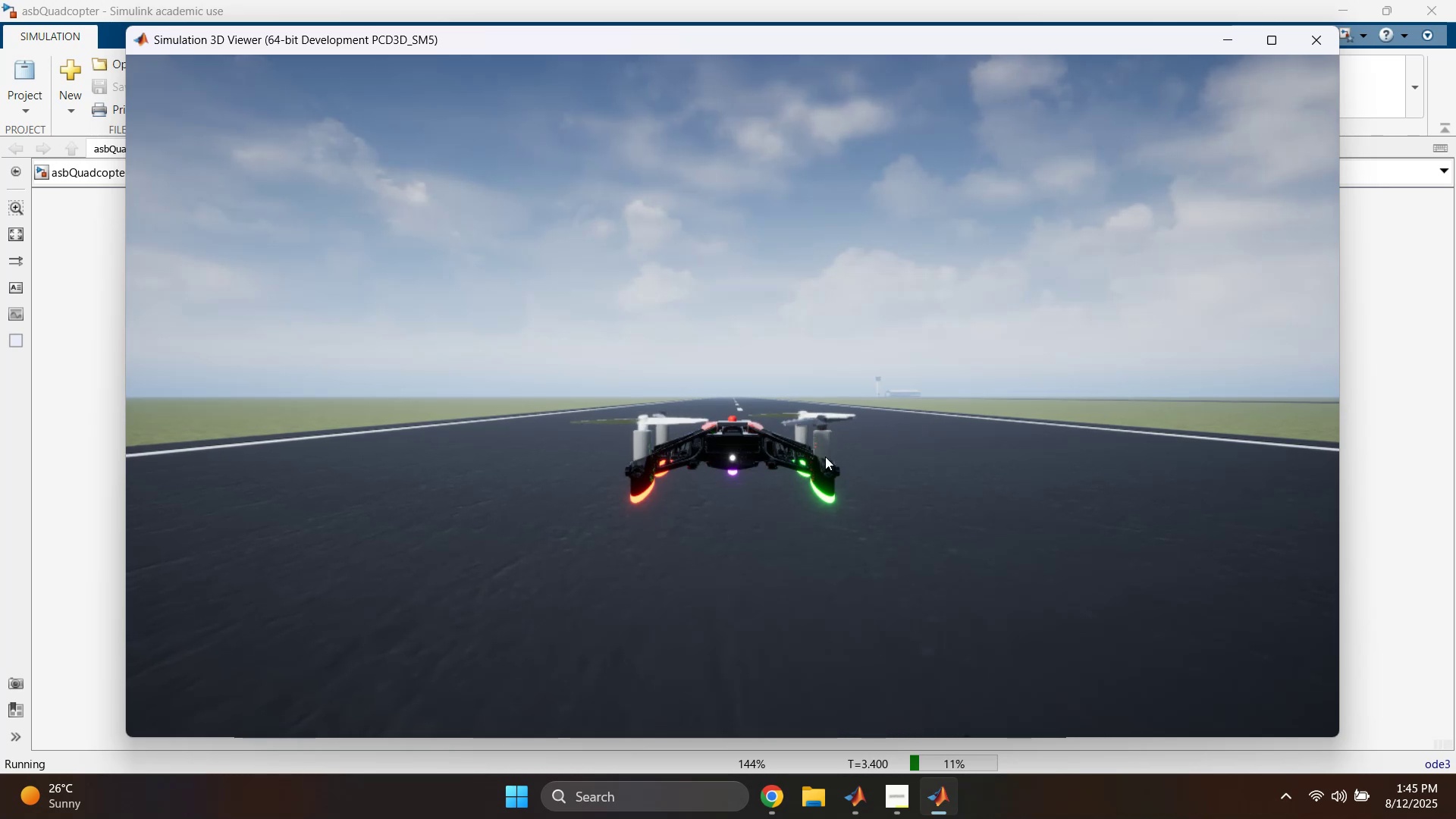 
left_click_drag(start_coordinate=[914, 461], to_coordinate=[863, 490])
 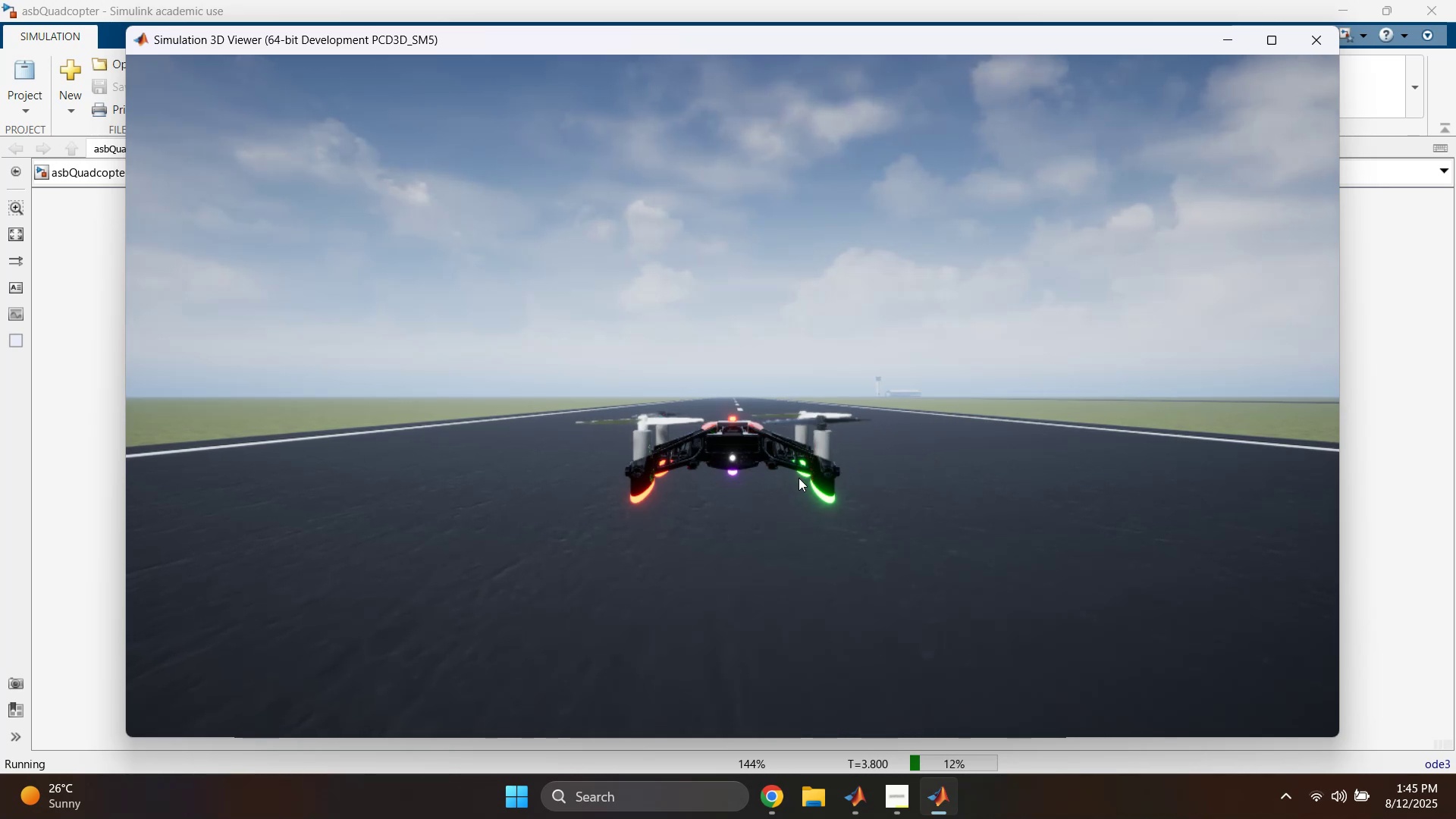 
left_click_drag(start_coordinate=[863, 36], to_coordinate=[766, 548])
 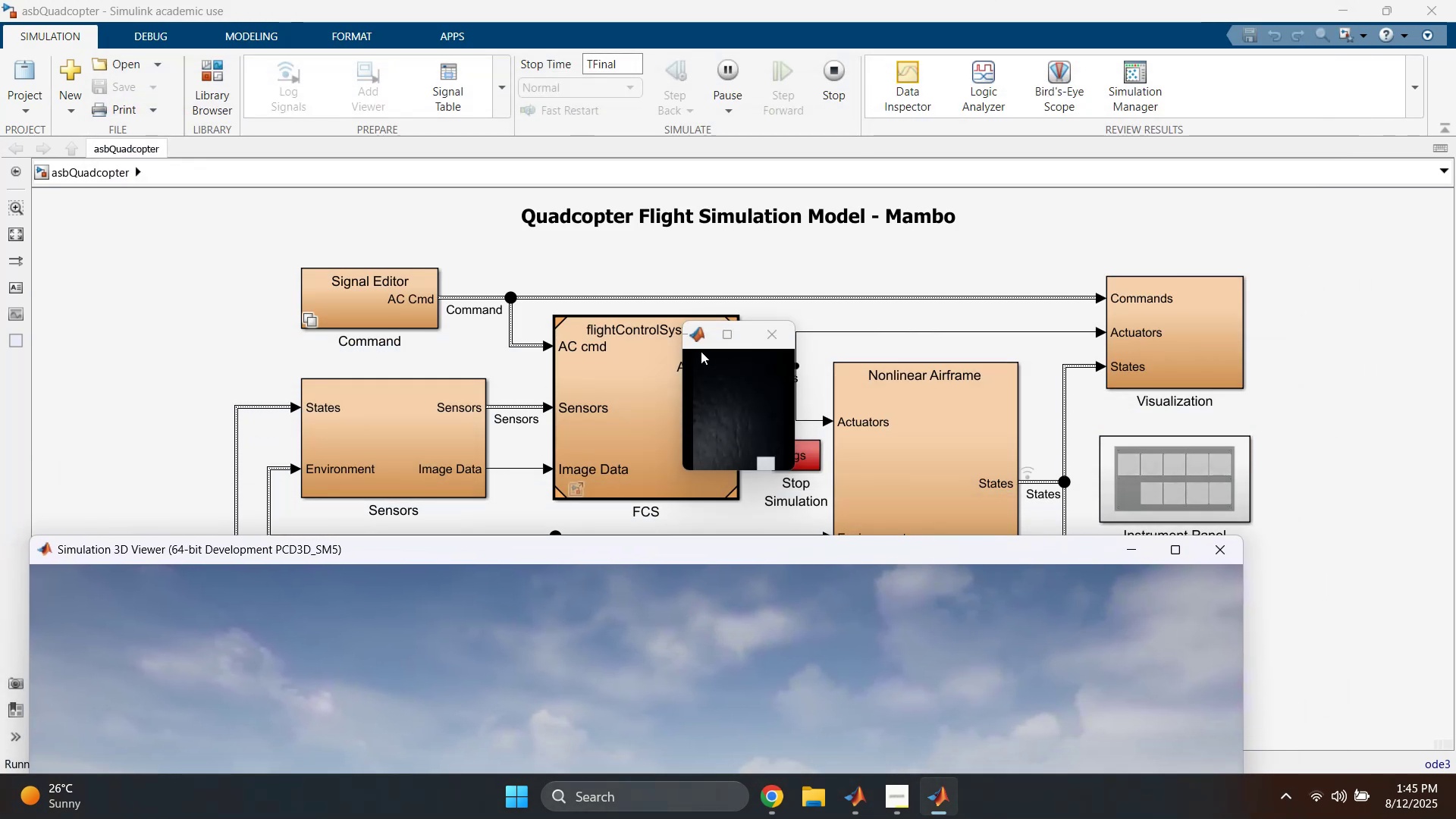 
left_click_drag(start_coordinate=[697, 332], to_coordinate=[545, 256])
 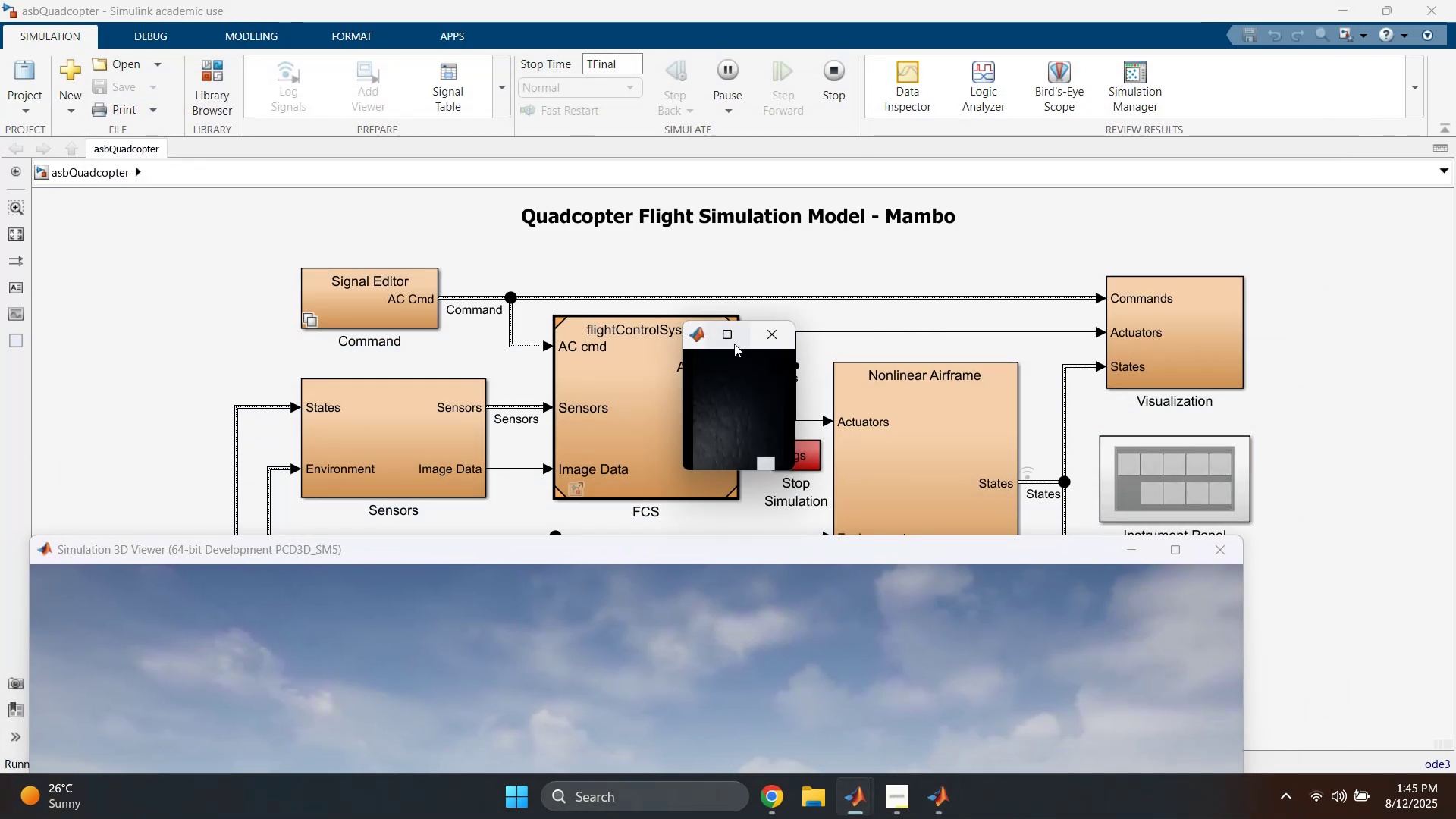 
left_click([707, 340])
 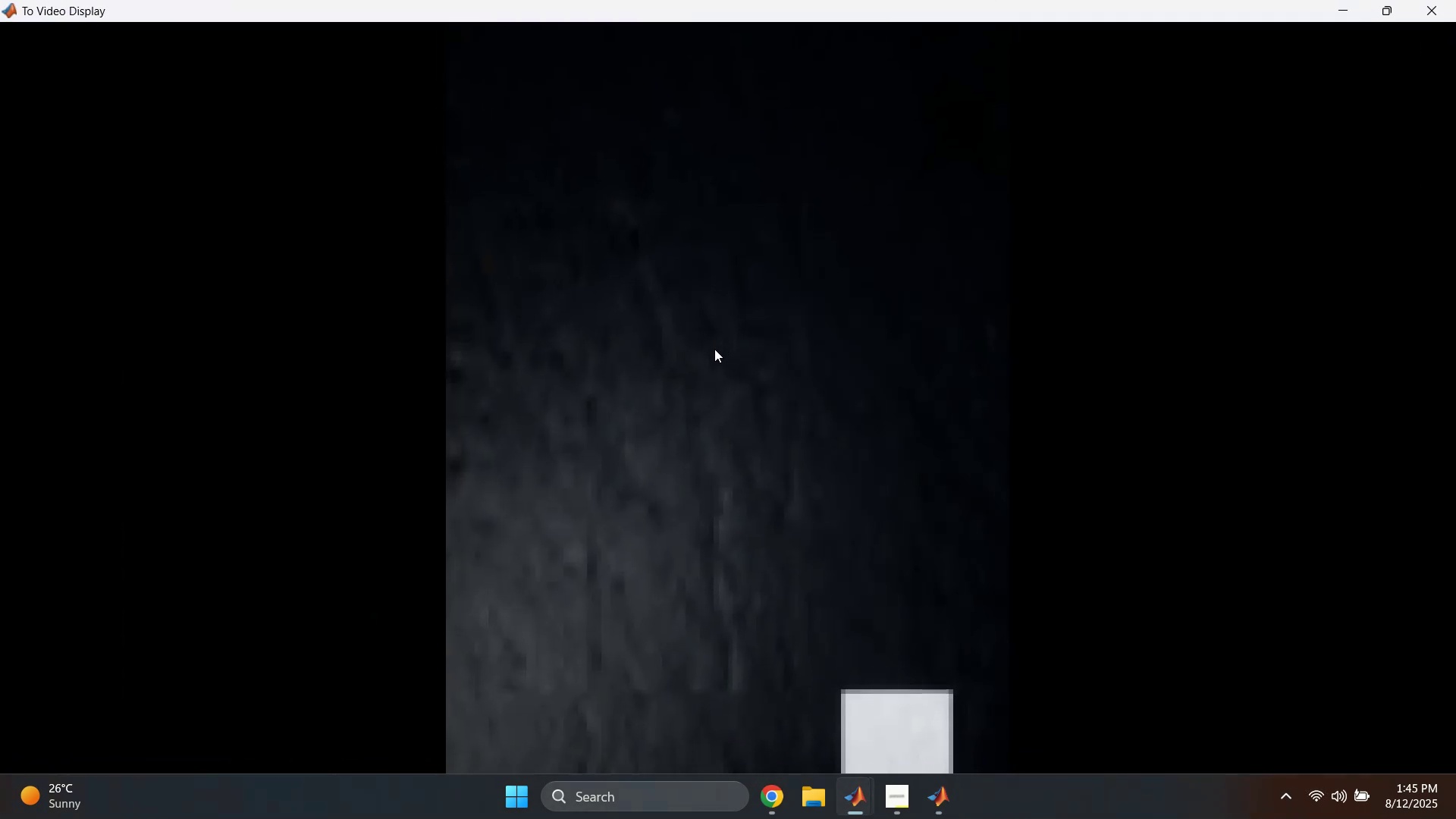 
scroll: coordinate [792, 434], scroll_direction: down, amount: 1.0
 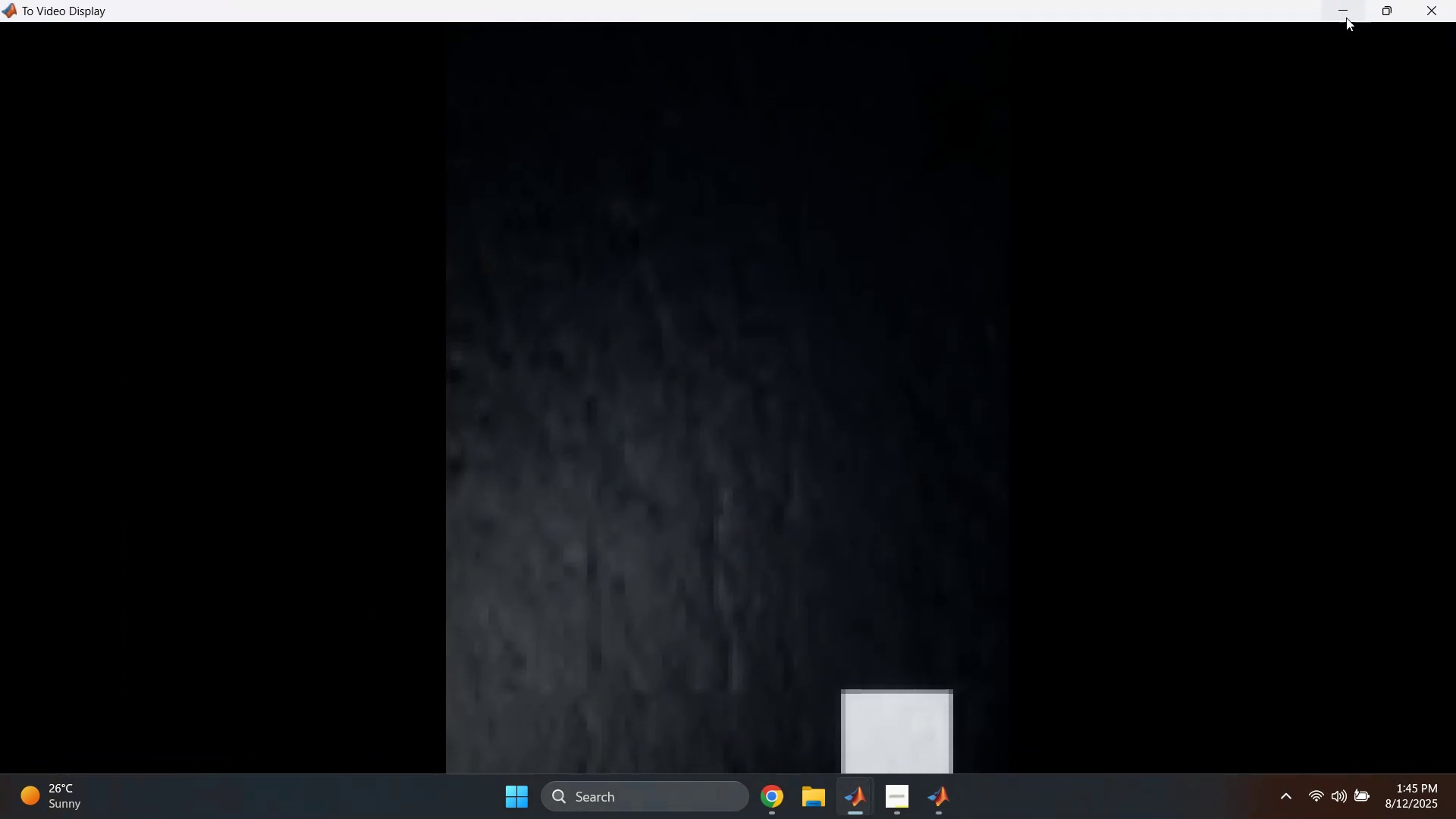 
left_click([1347, 5])
 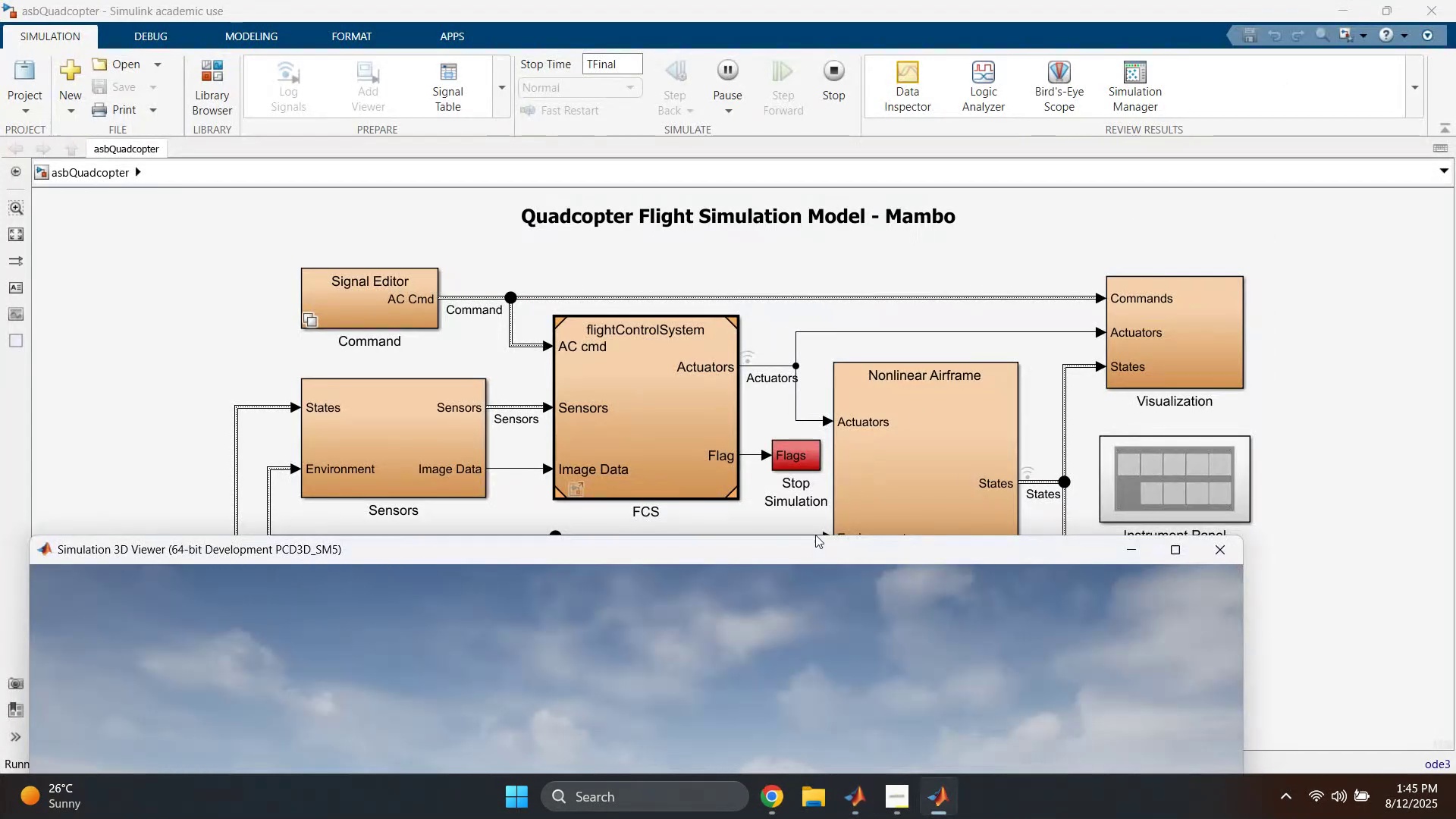 
left_click_drag(start_coordinate=[808, 544], to_coordinate=[899, 162])
 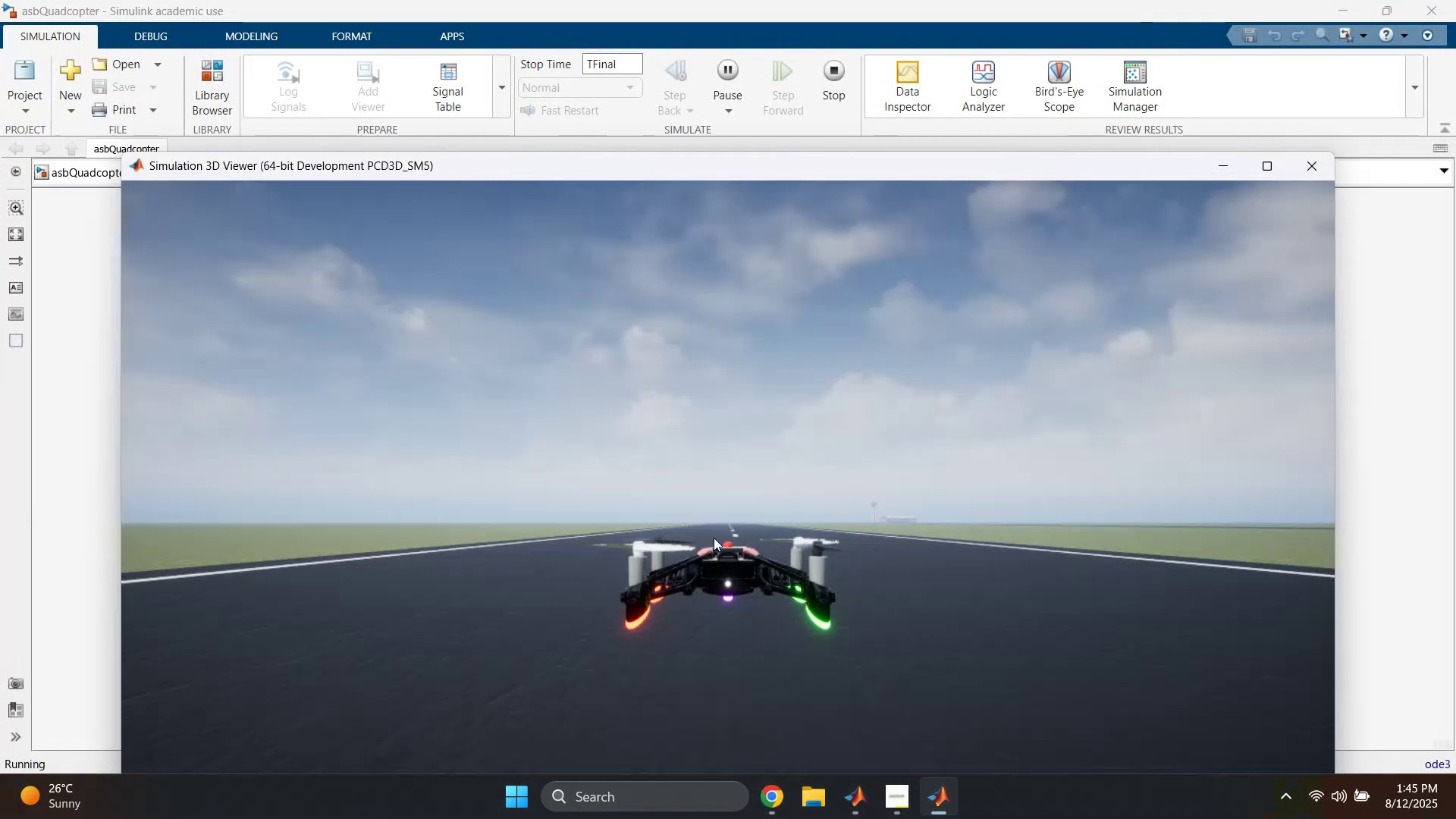 
left_click_drag(start_coordinate=[743, 165], to_coordinate=[664, 105])
 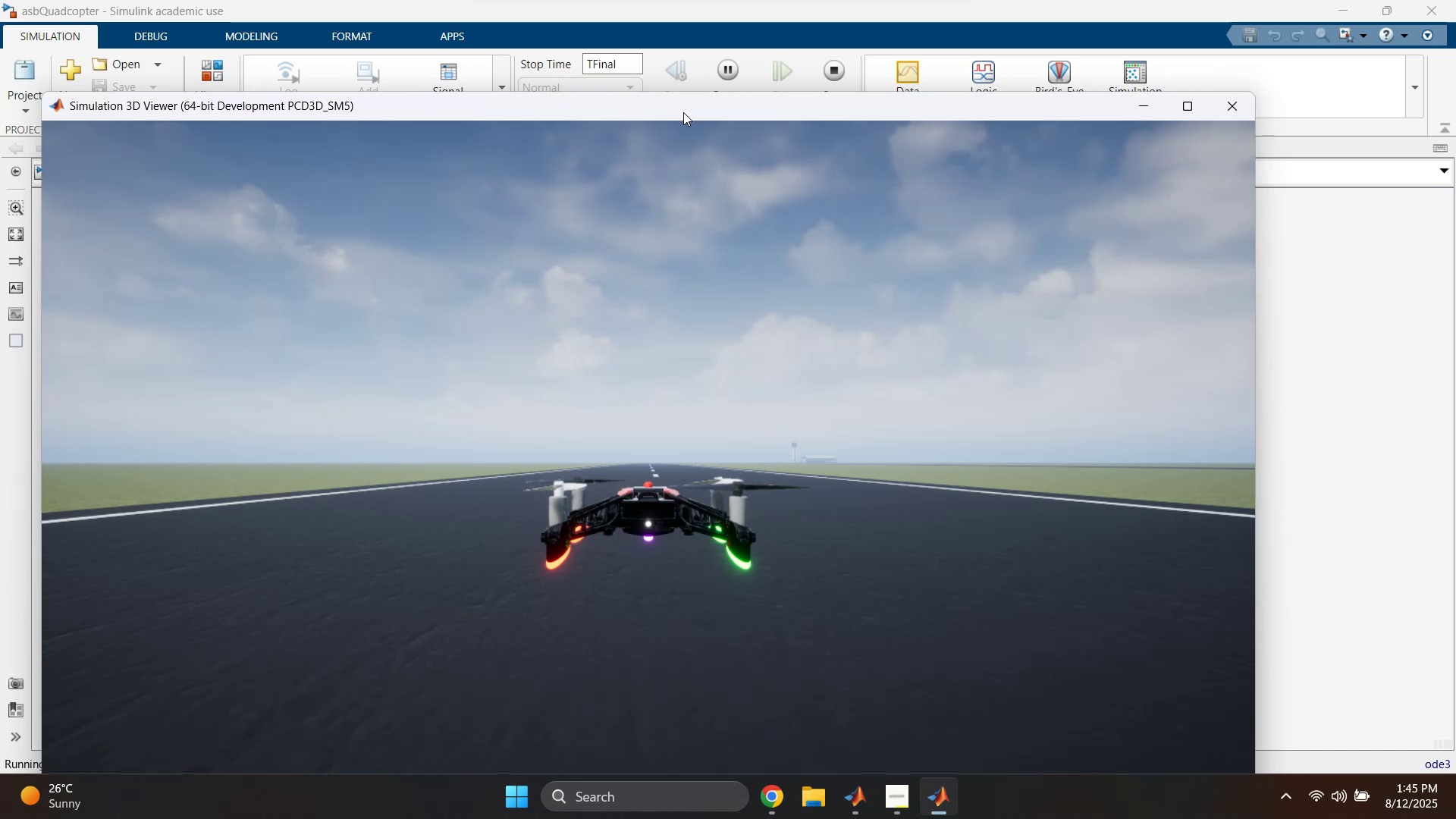 
left_click_drag(start_coordinate=[696, 109], to_coordinate=[702, 85])
 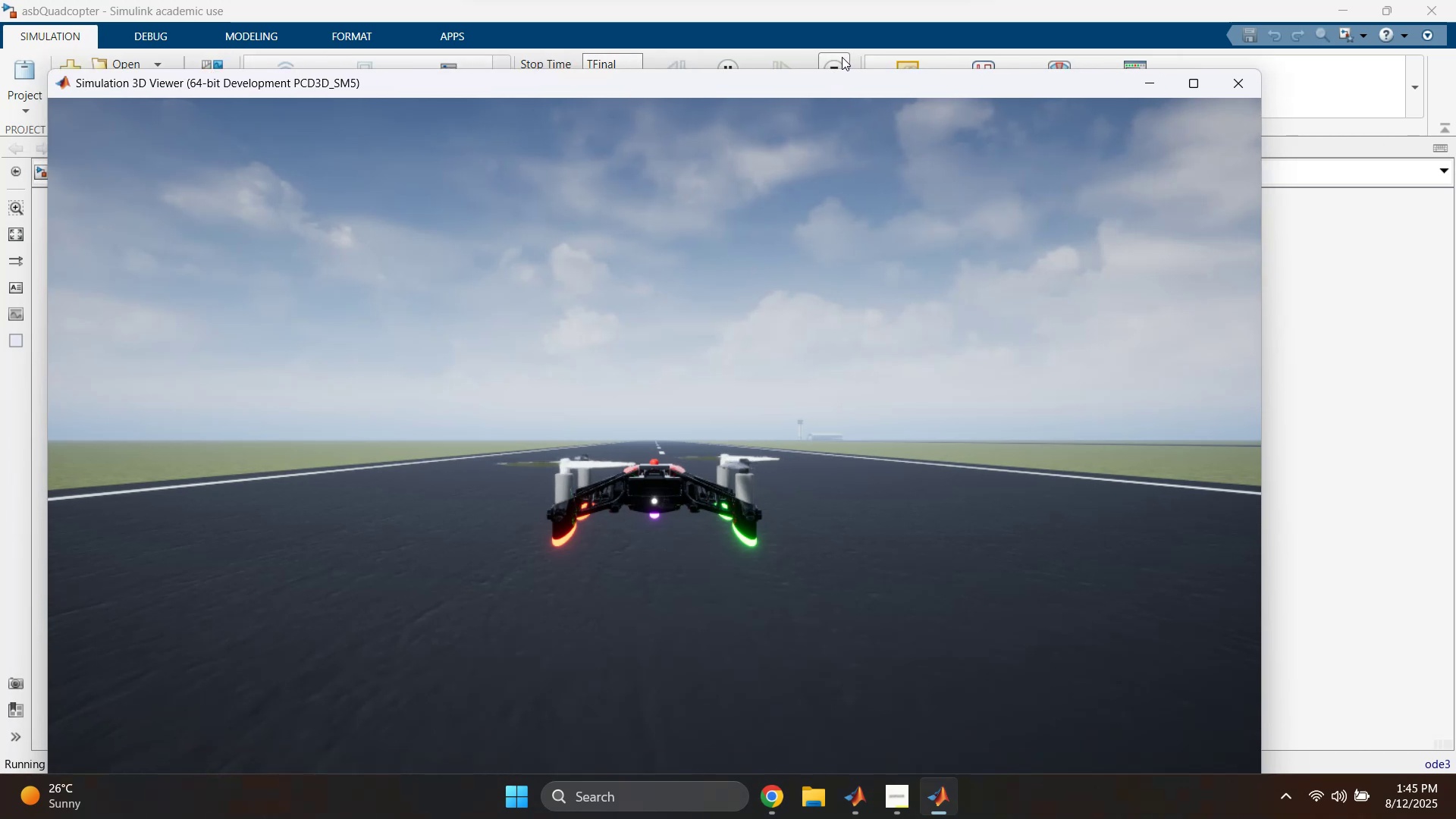 
wait(7.49)
 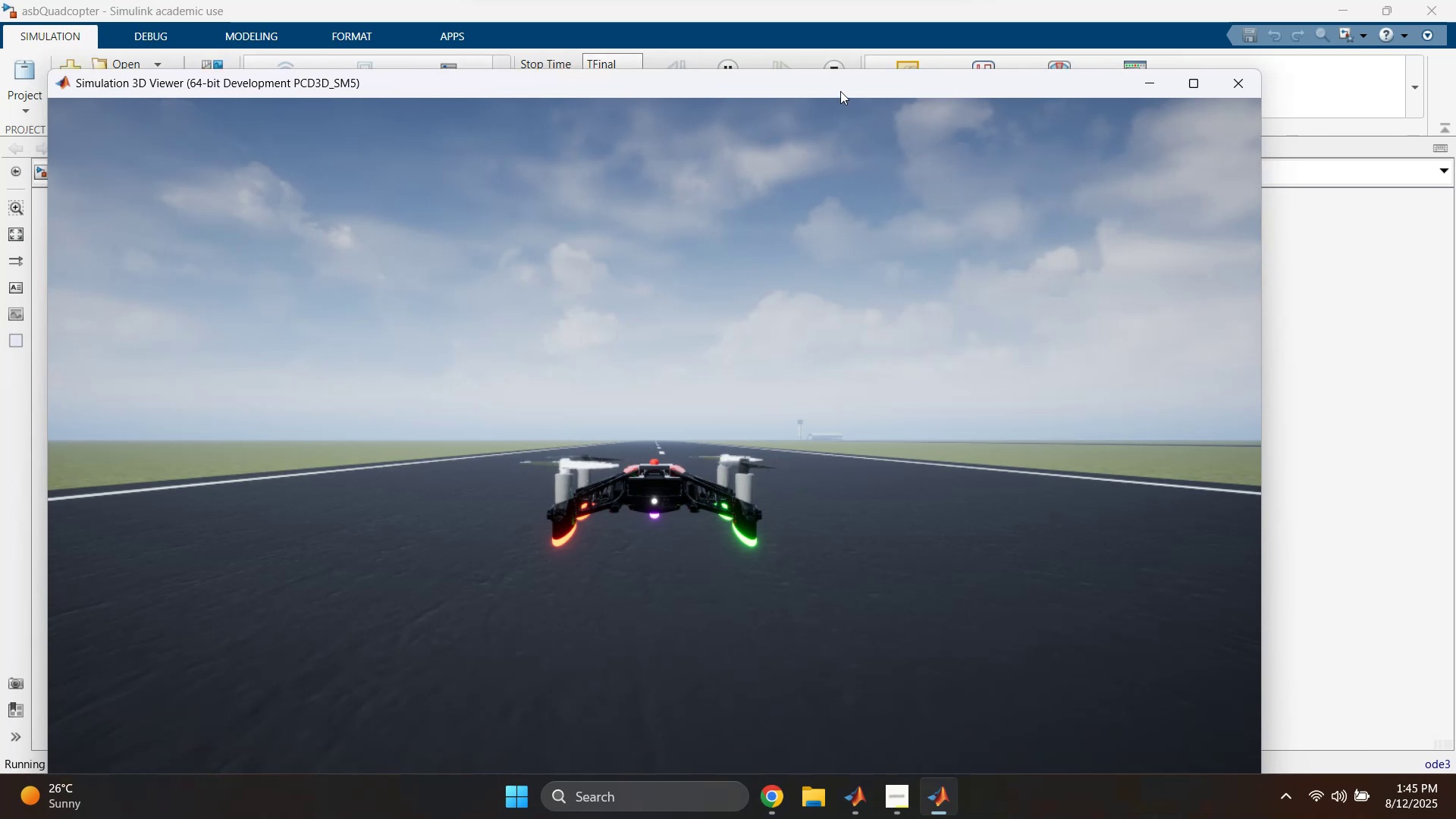 
left_click([836, 64])
 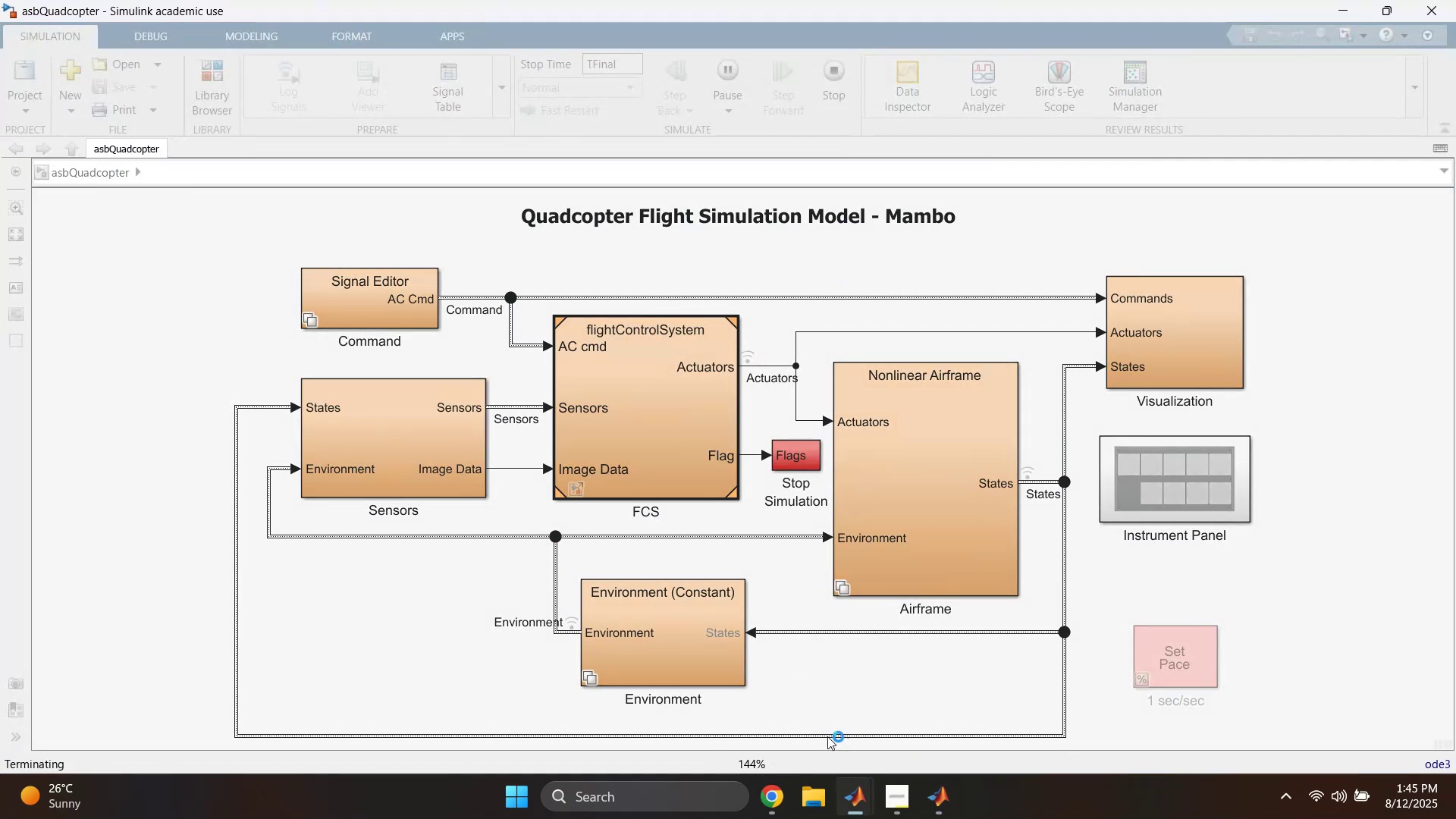 
left_click([840, 789])
 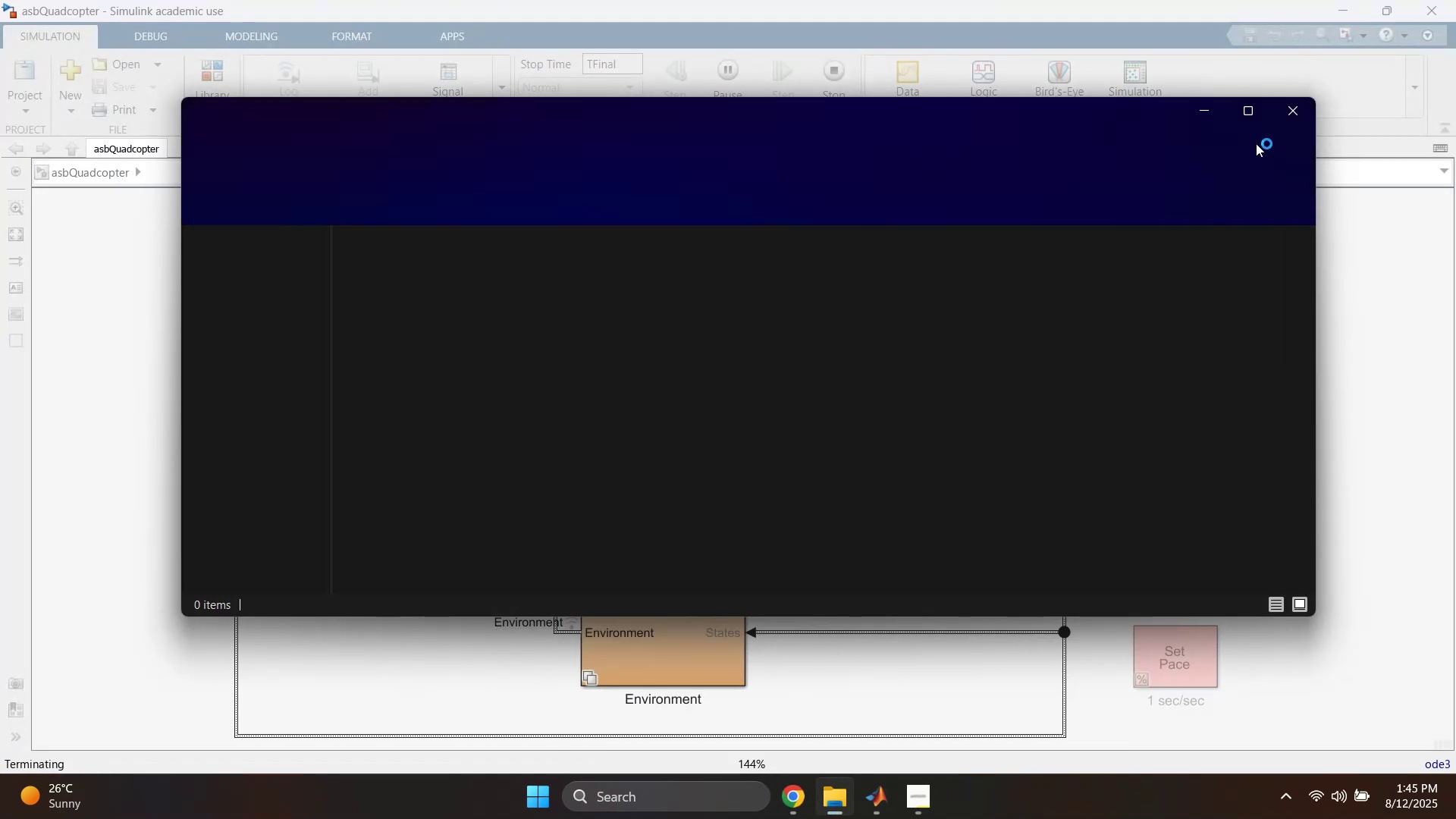 
left_click([1299, 111])
 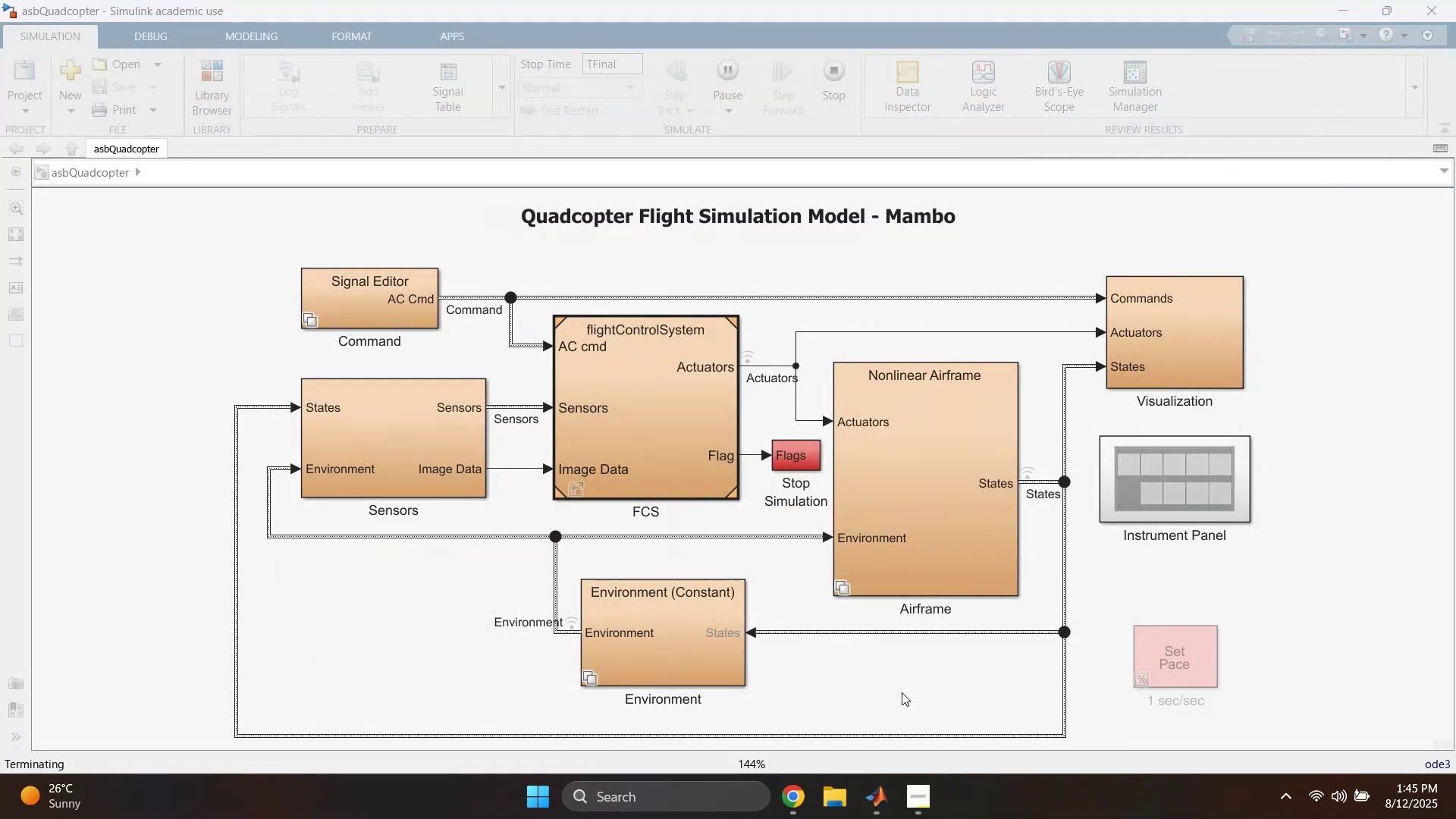 
left_click([881, 806])
 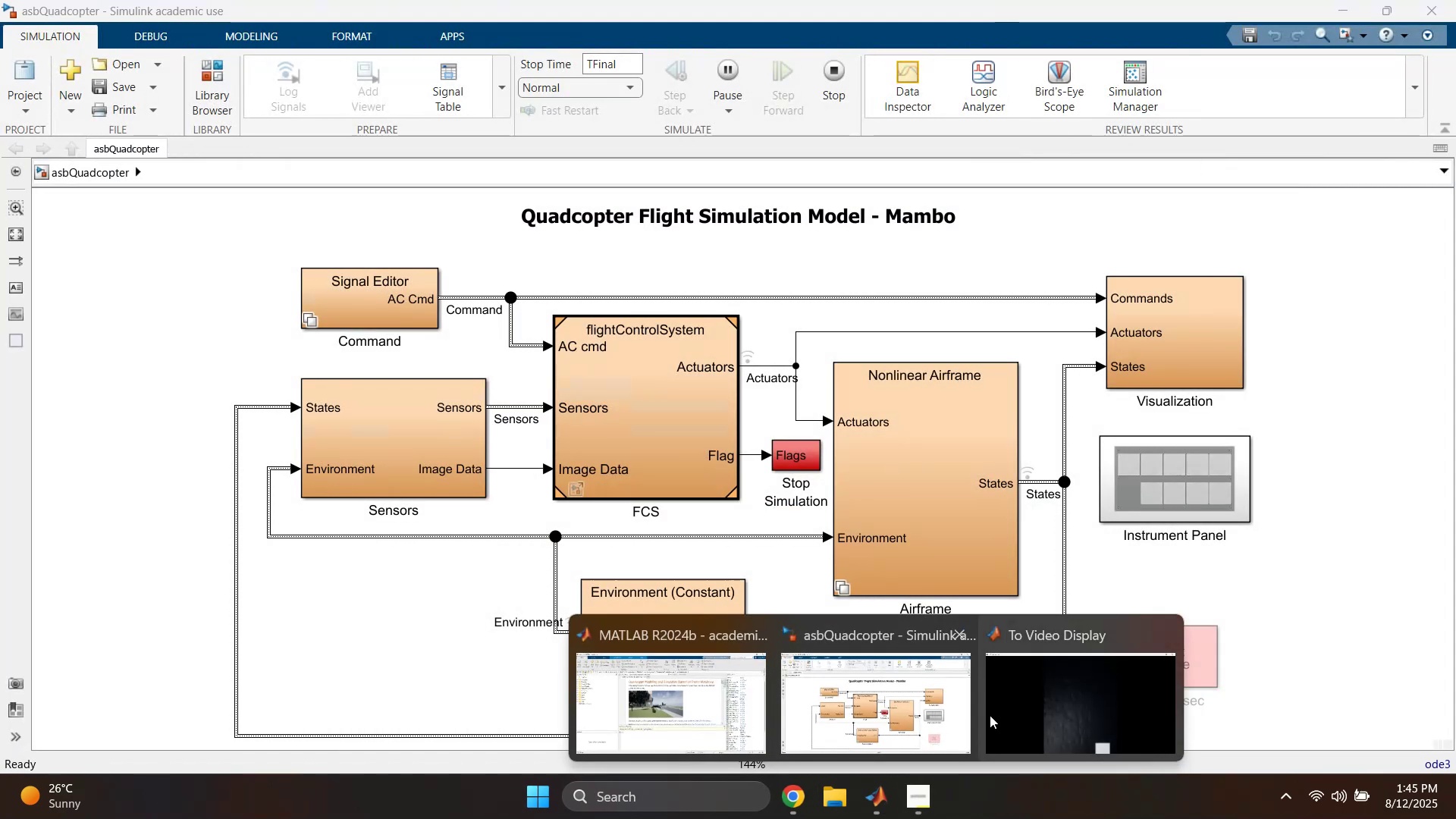 
left_click([1048, 693])
 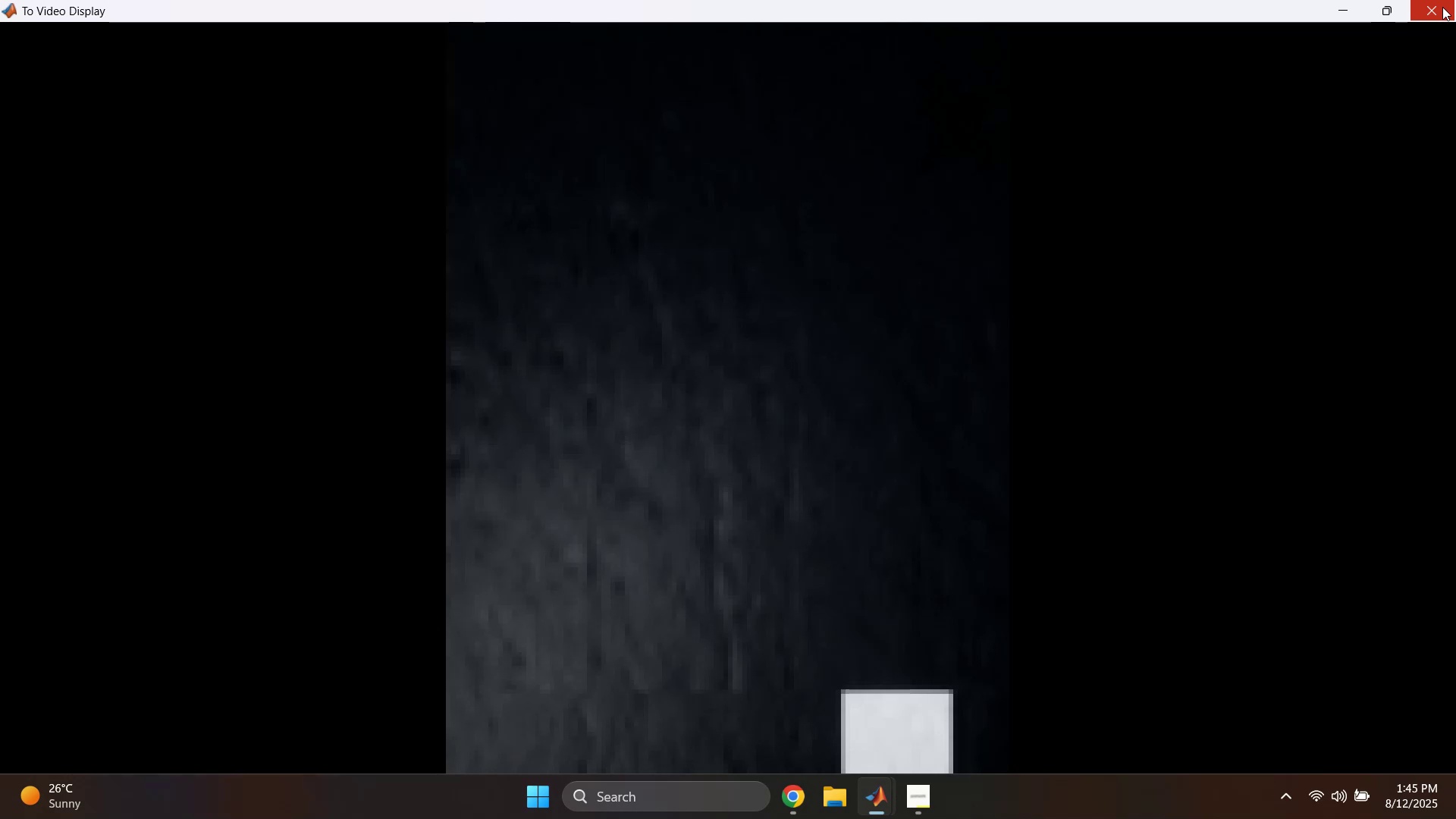 
left_click([1442, 7])
 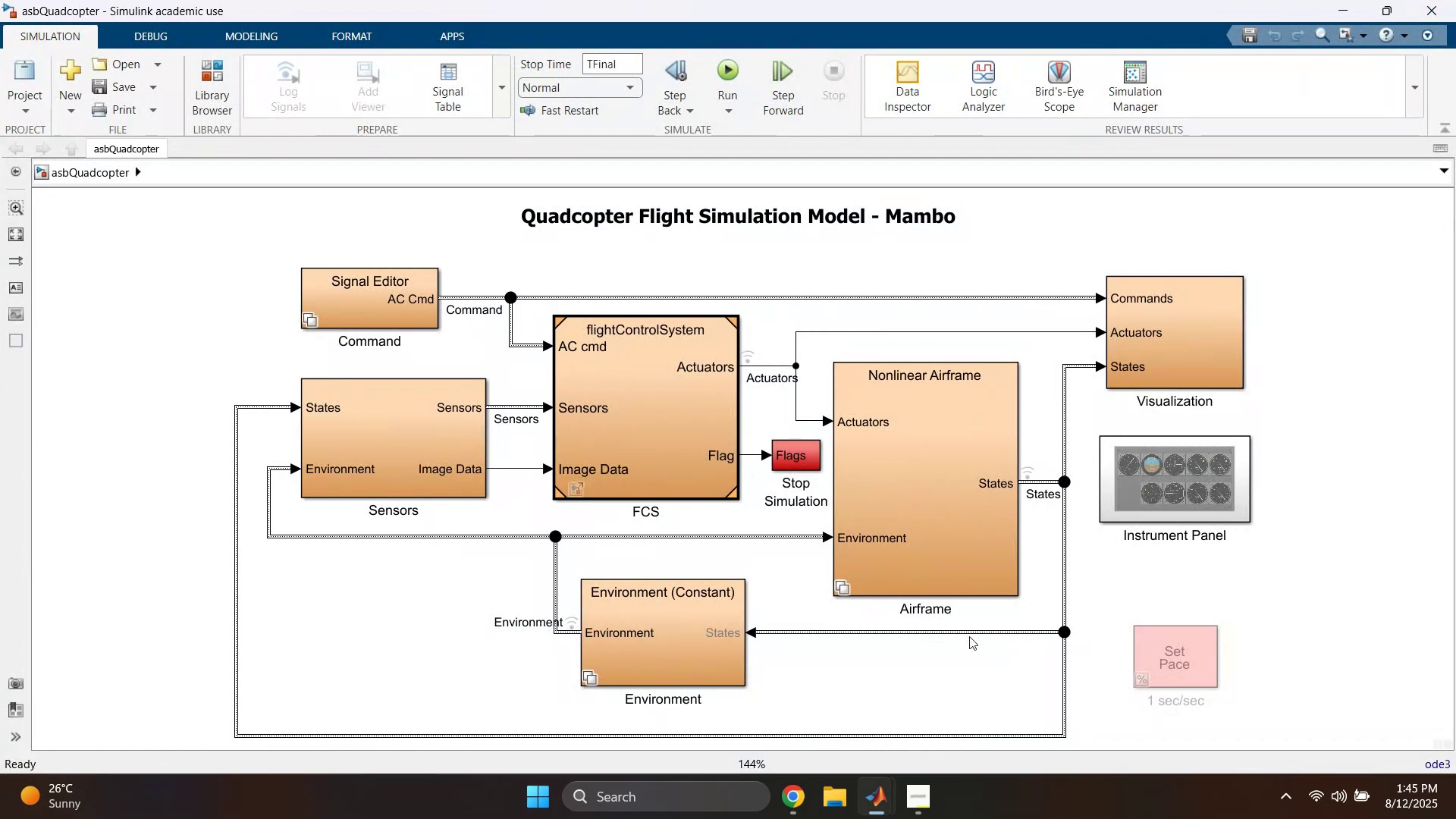 
left_click([874, 795])
 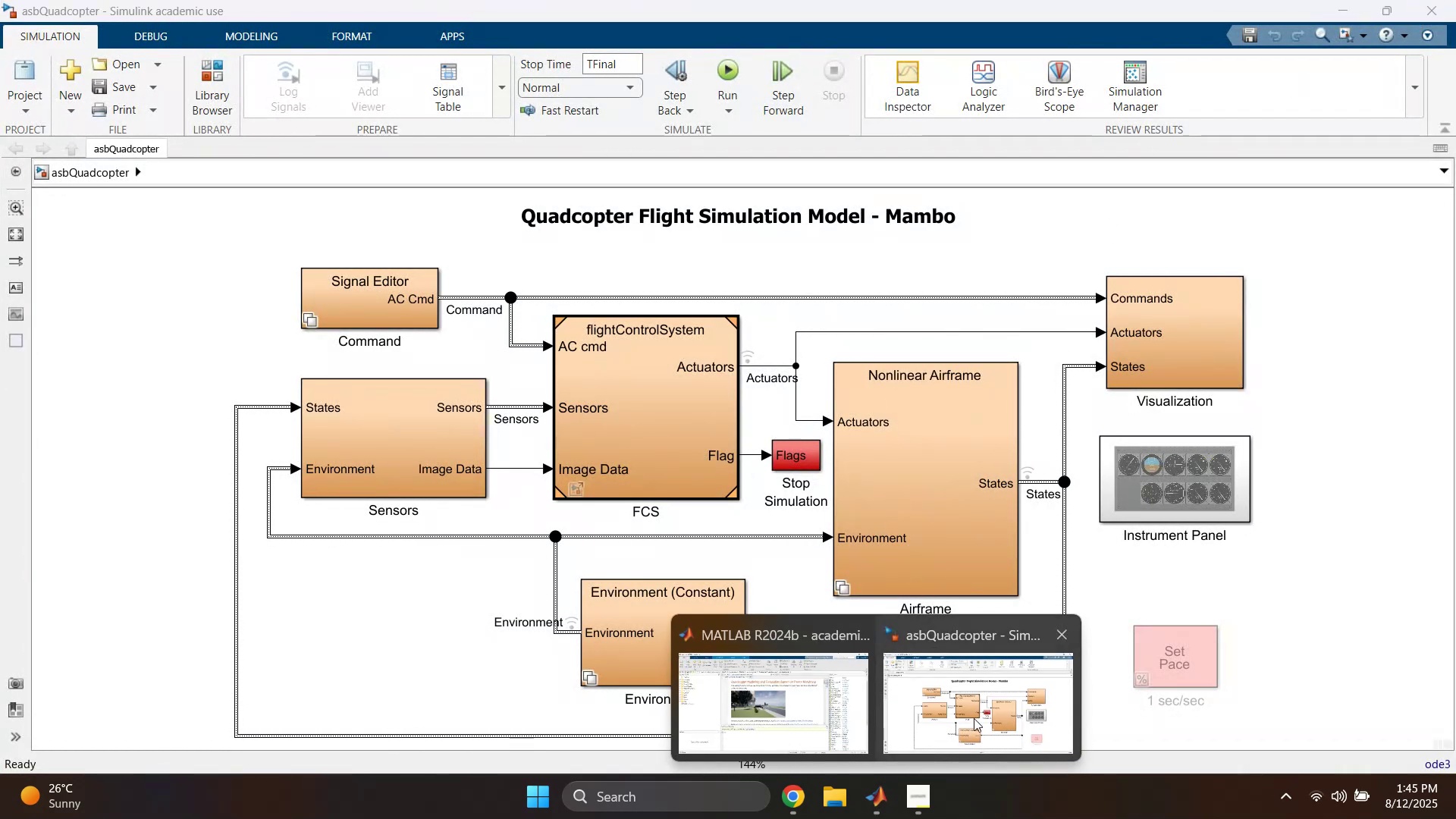 
left_click([977, 710])
 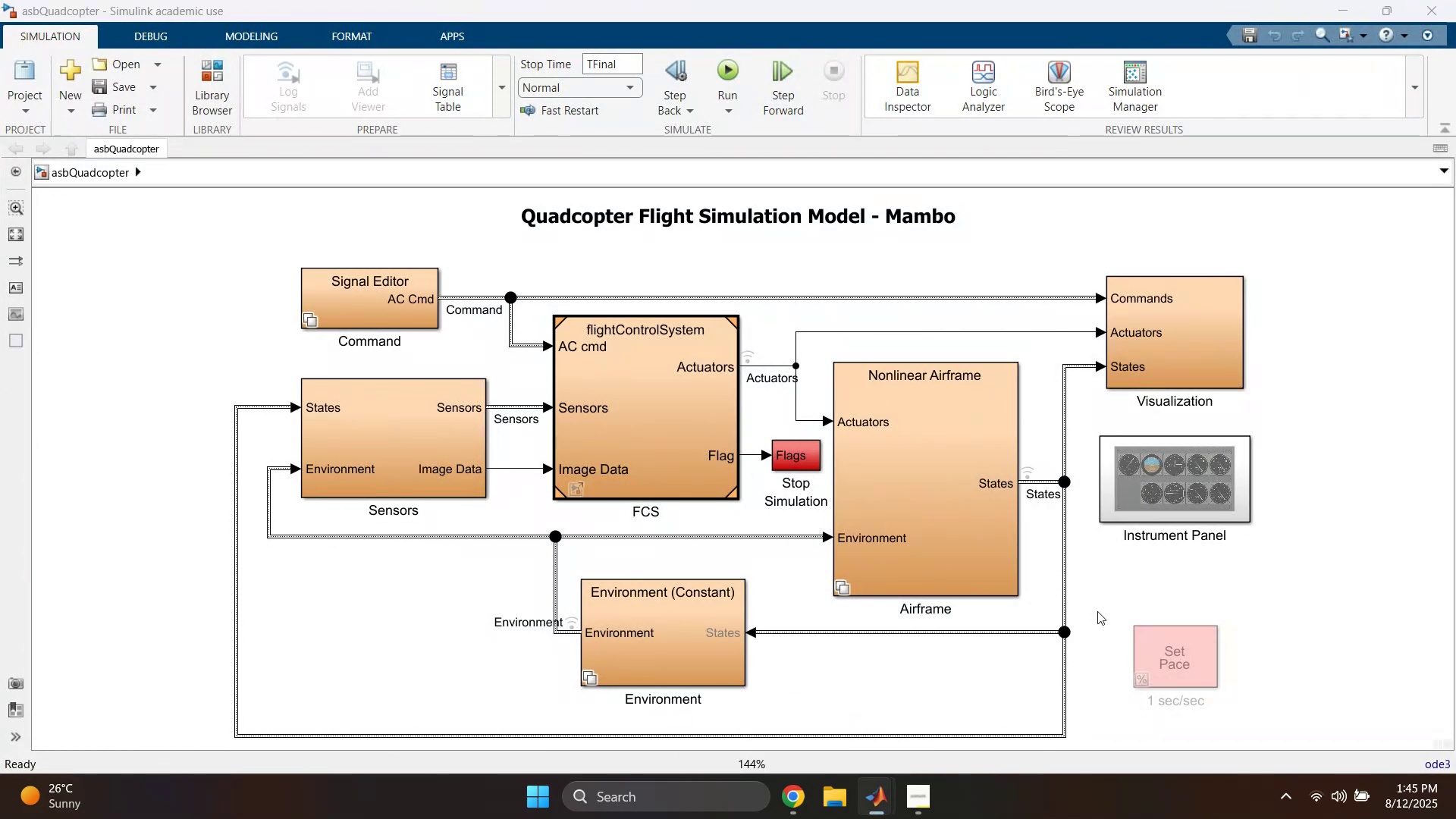 
left_click([1164, 549])
 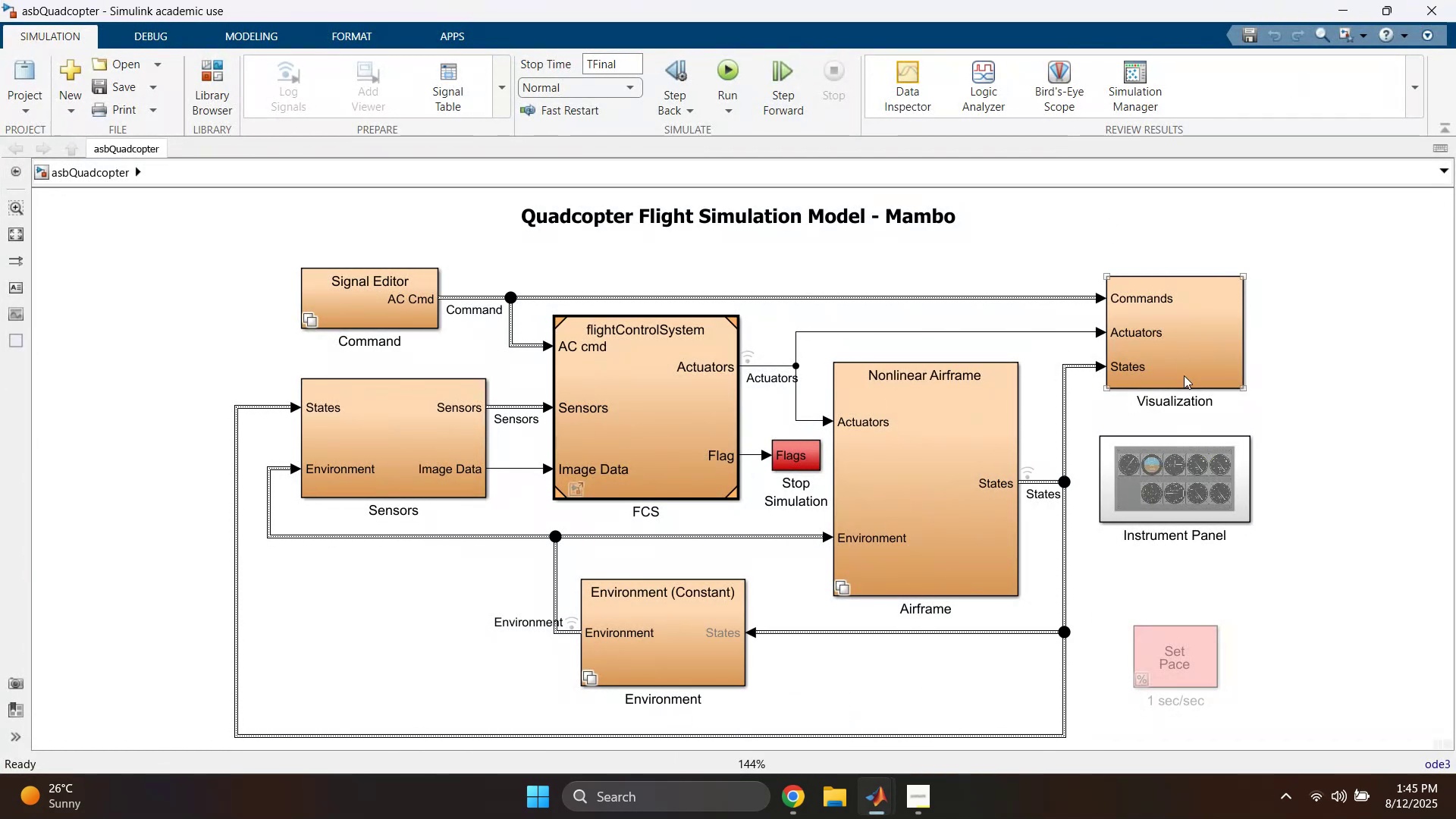 
double_click([1200, 475])
 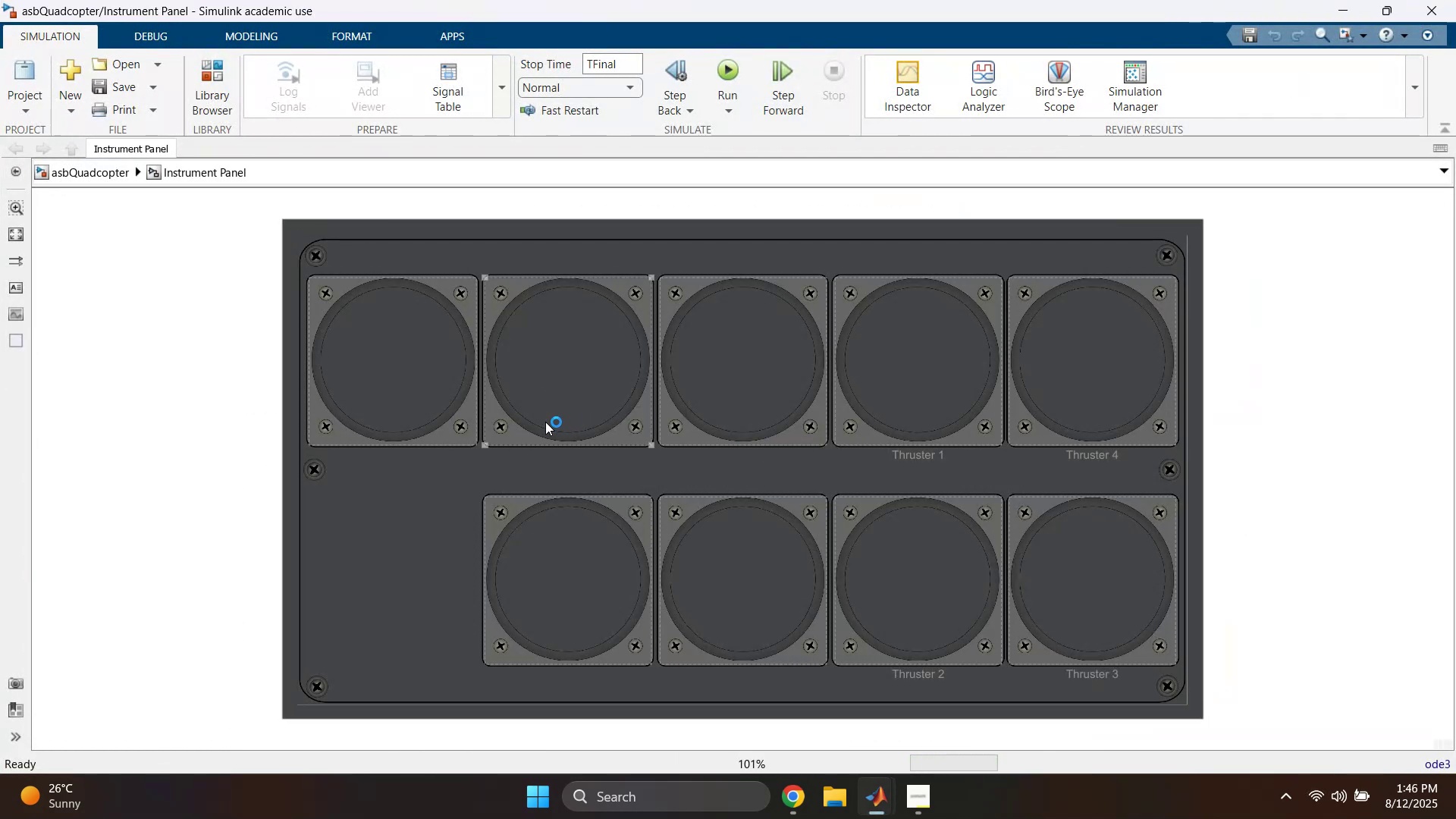 
wait(8.68)
 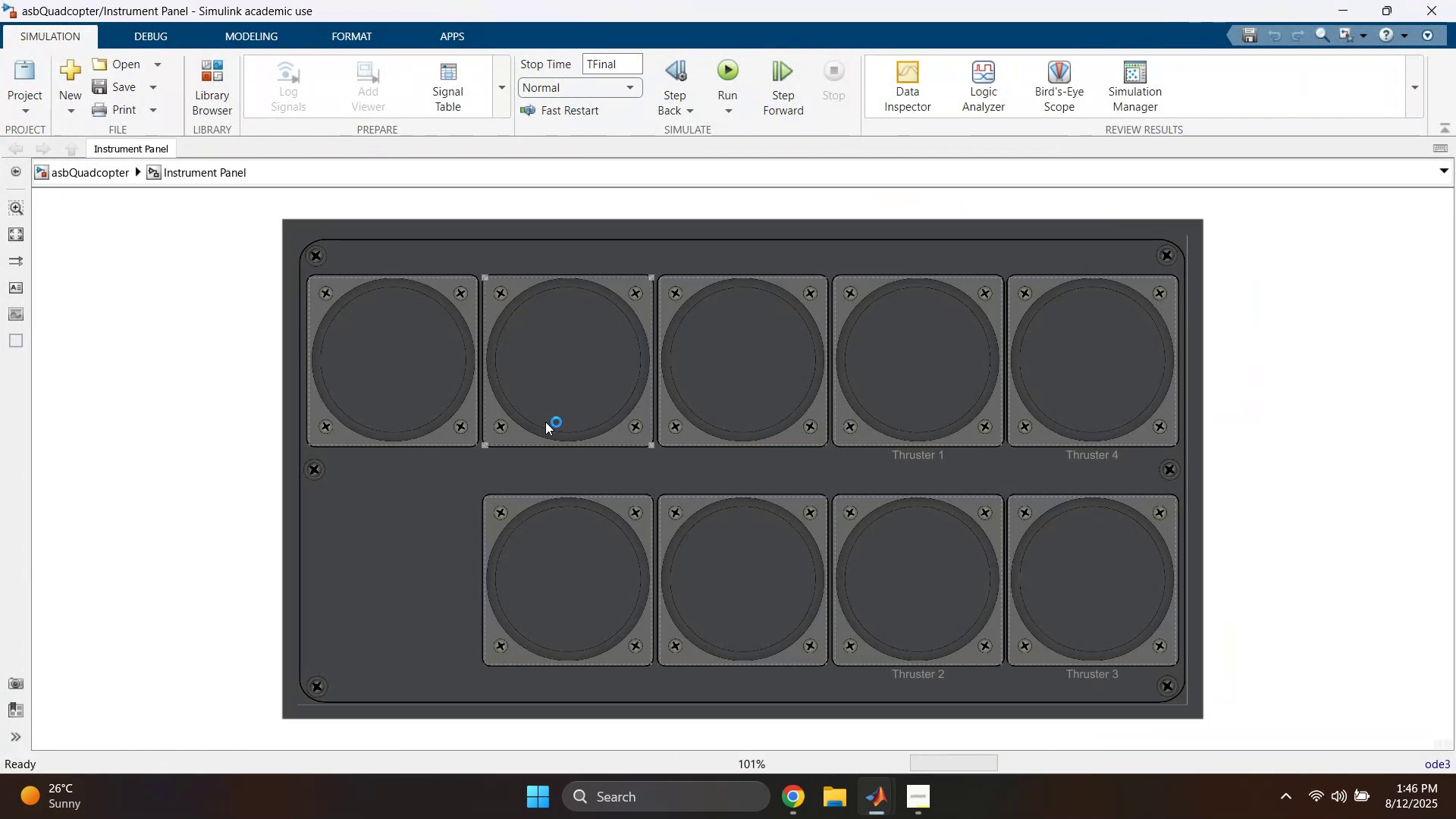 
left_click([109, 178])
 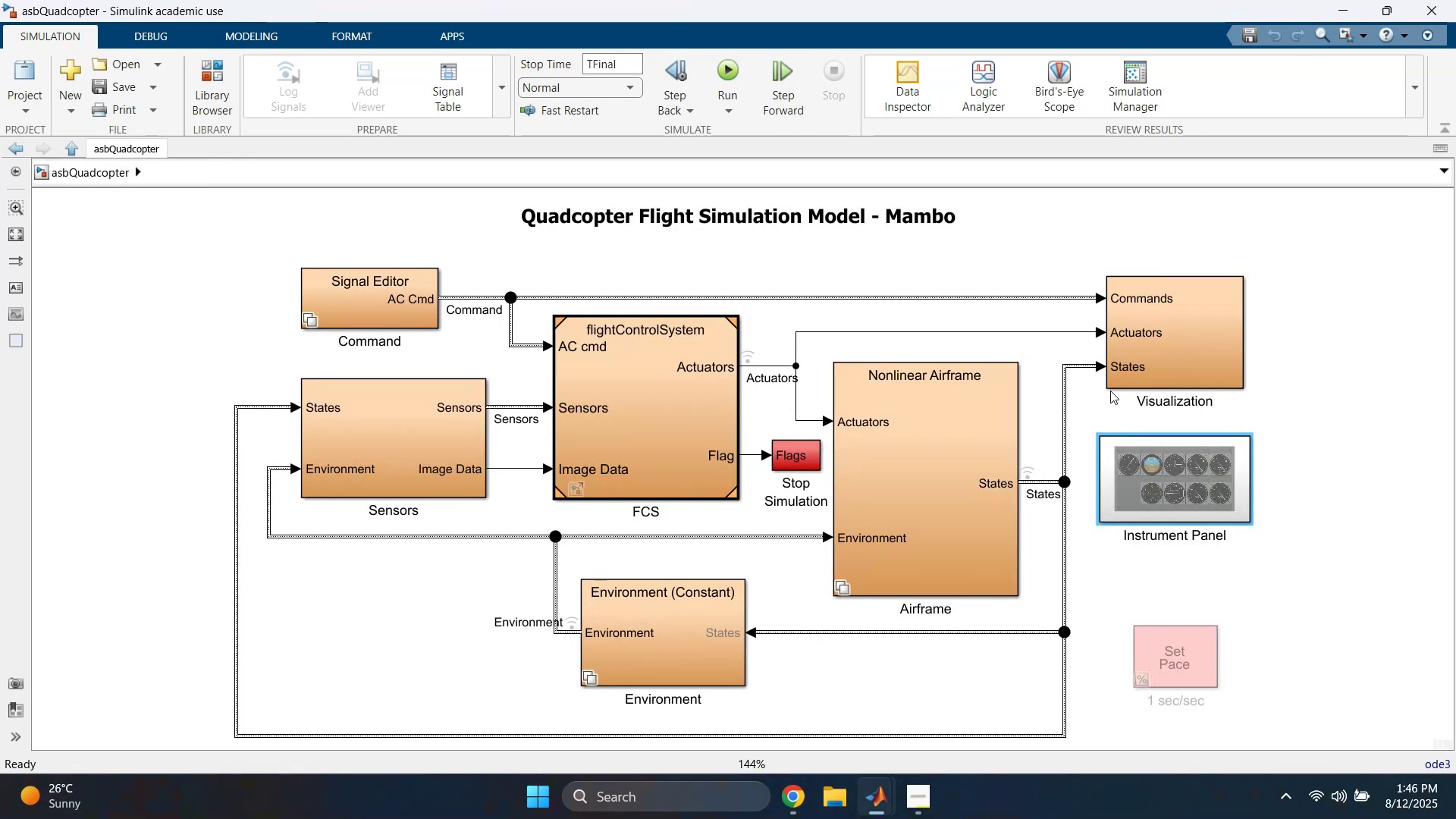 
double_click([1153, 357])
 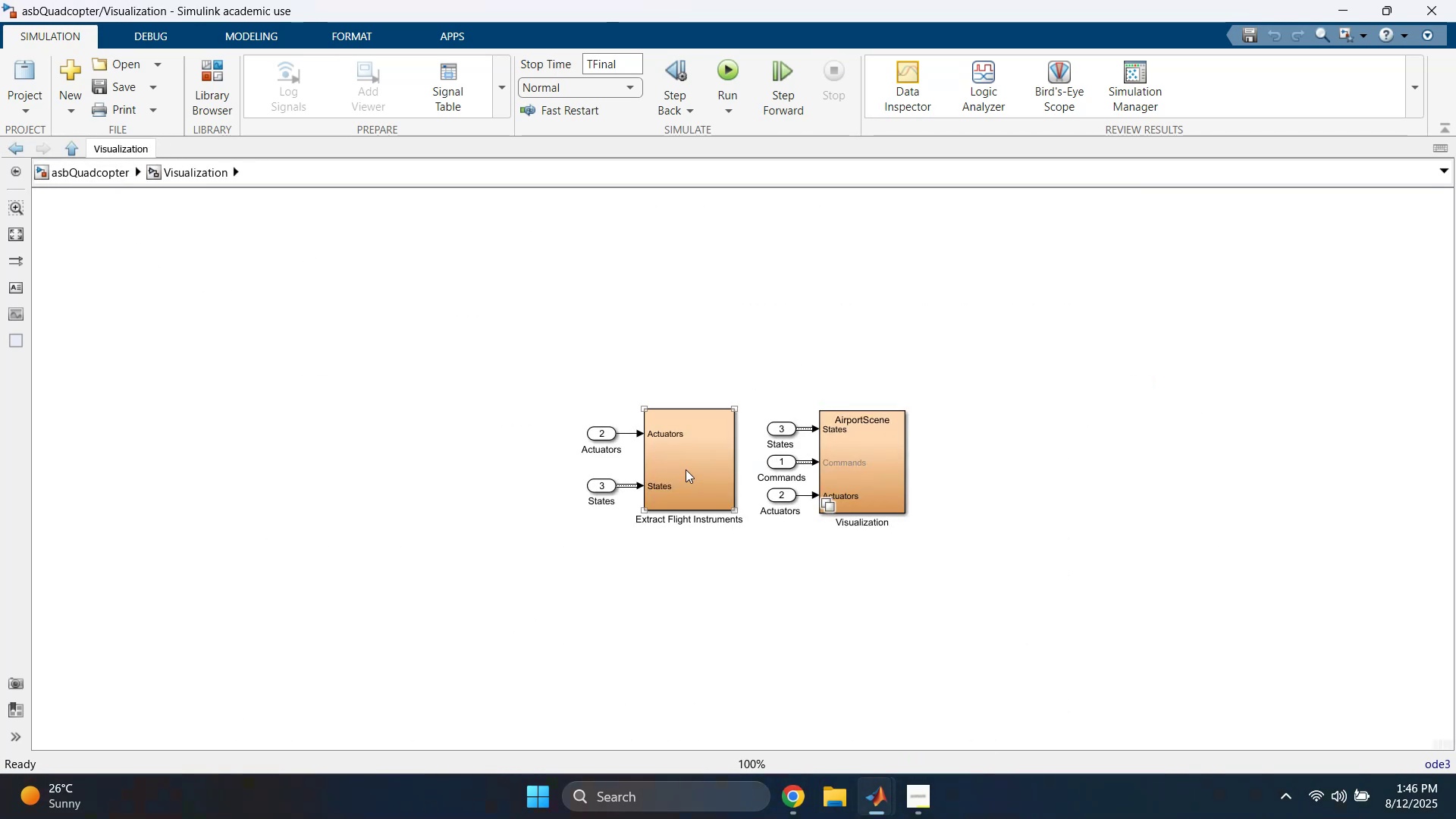 
double_click([873, 457])
 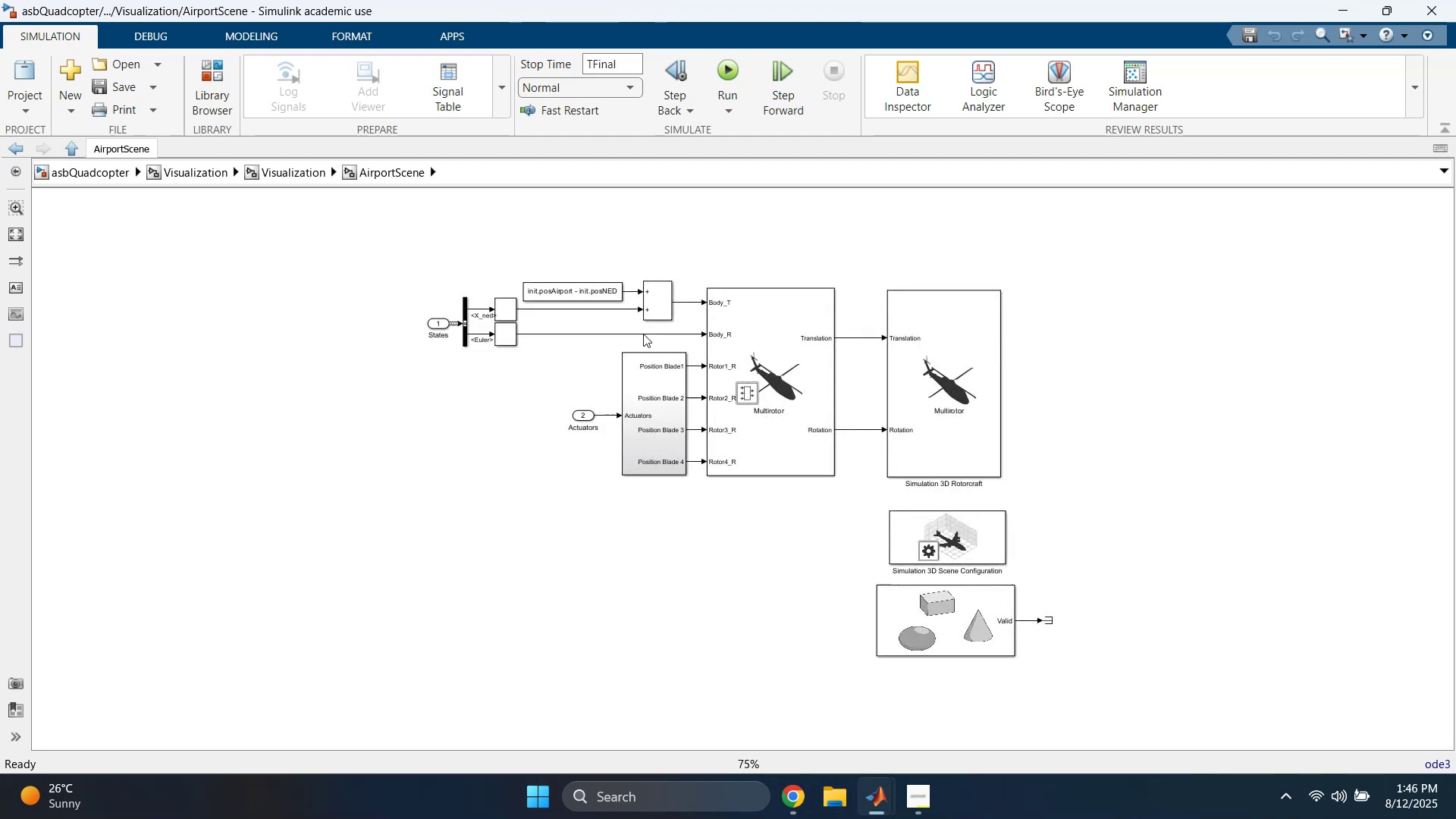 
scroll: coordinate [533, 435], scroll_direction: up, amount: 1.0
 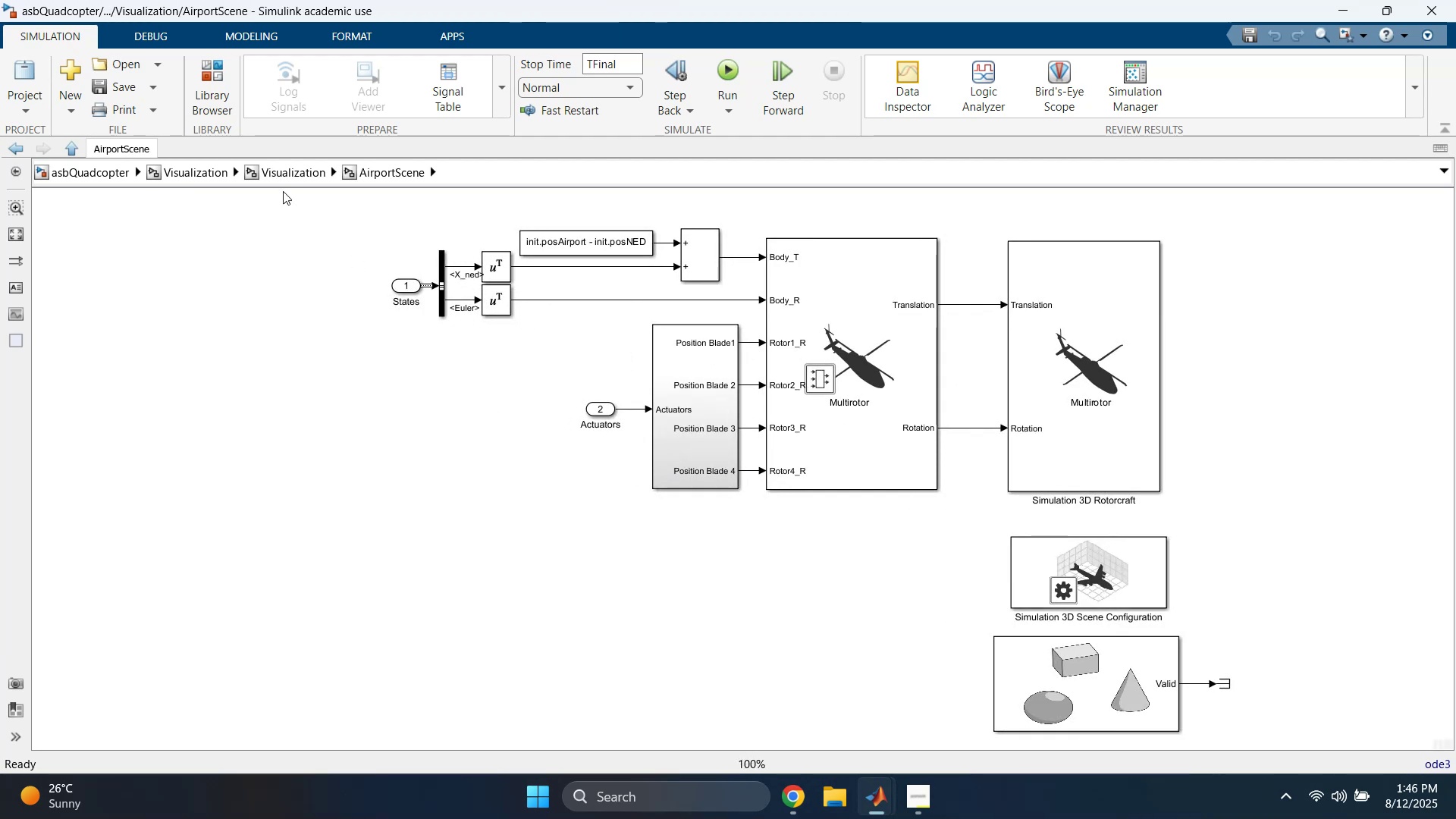 
left_click([276, 175])
 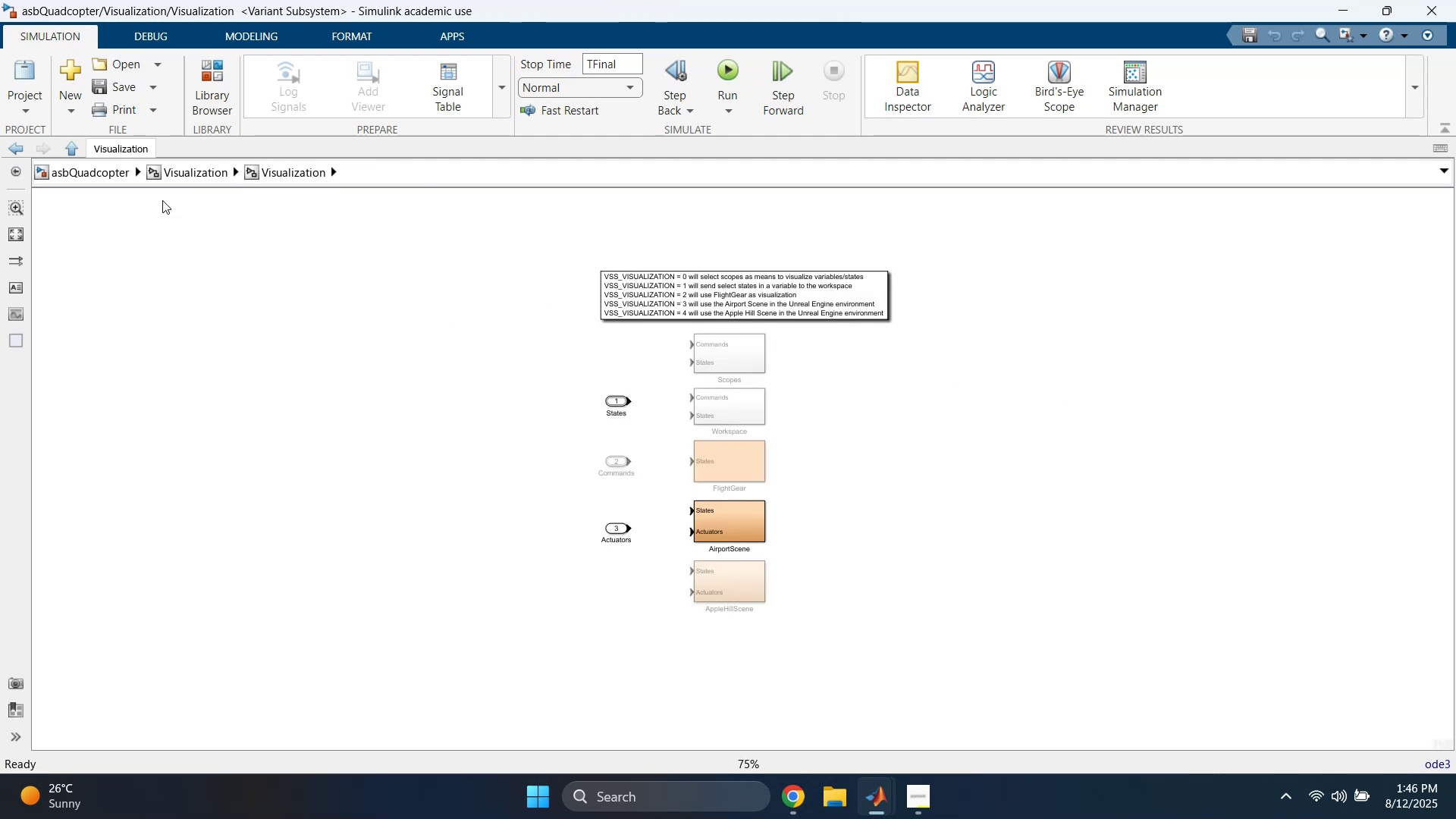 
left_click([173, 174])
 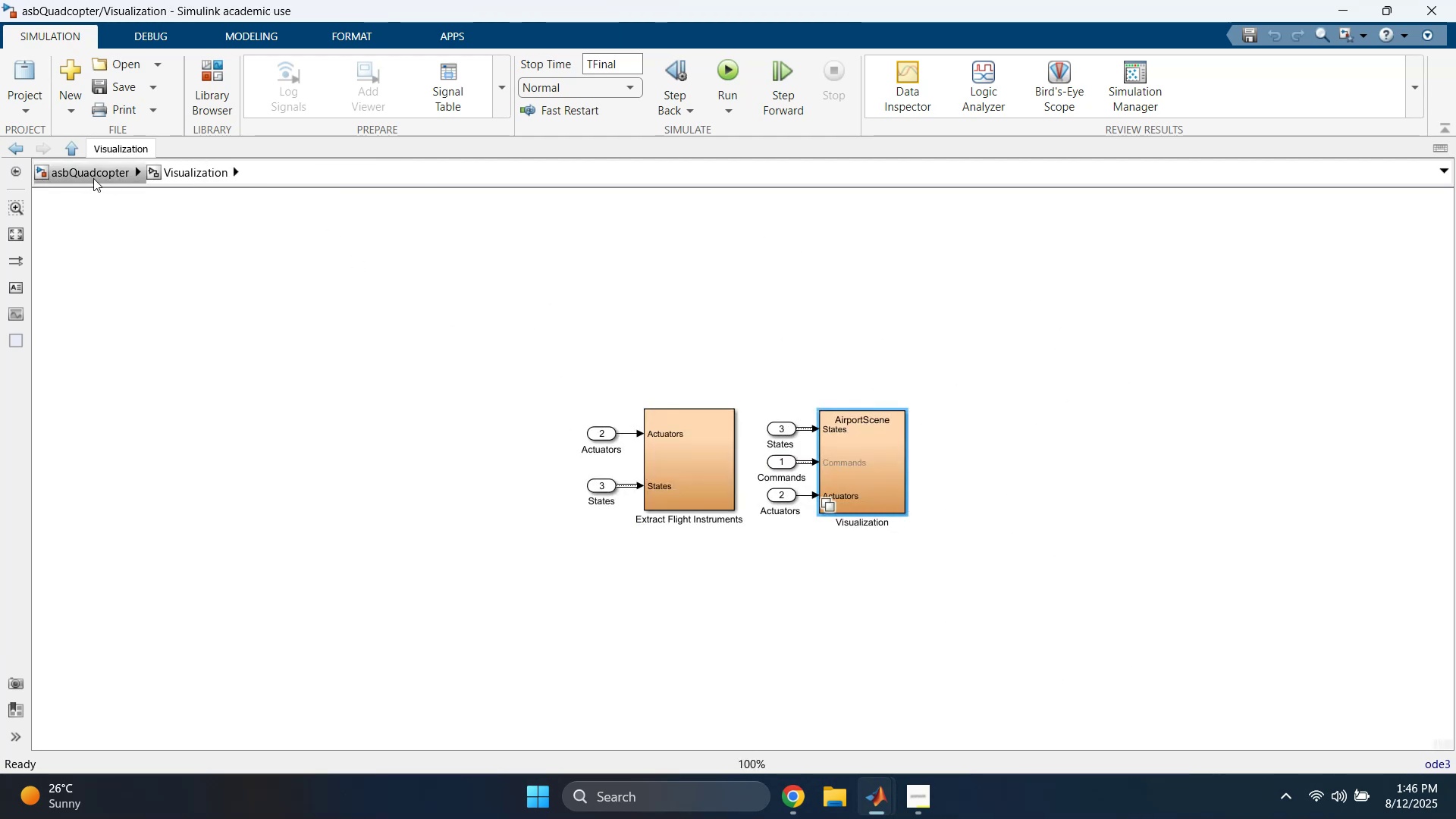 
left_click([93, 178])
 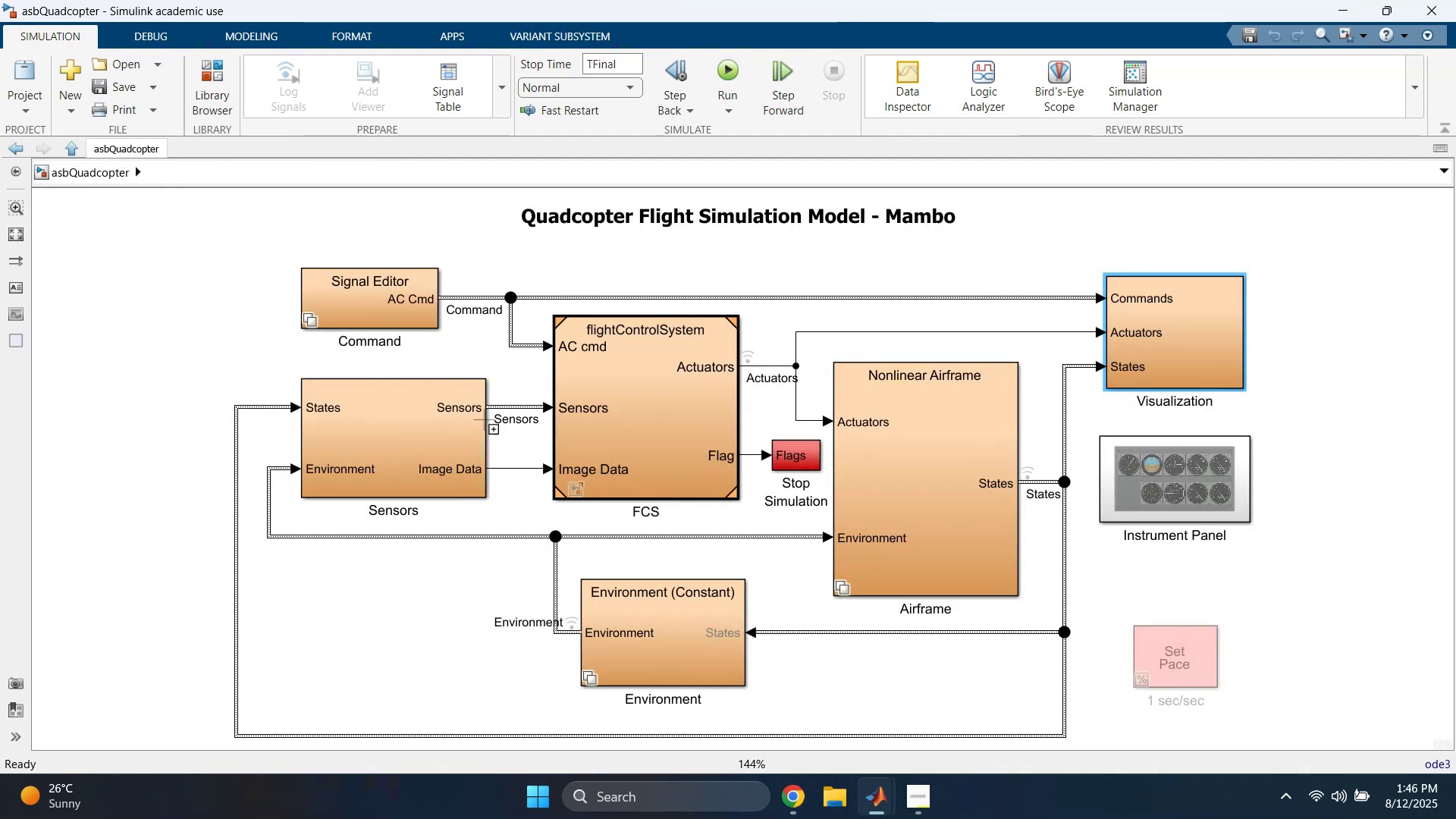 
left_click([203, 347])
 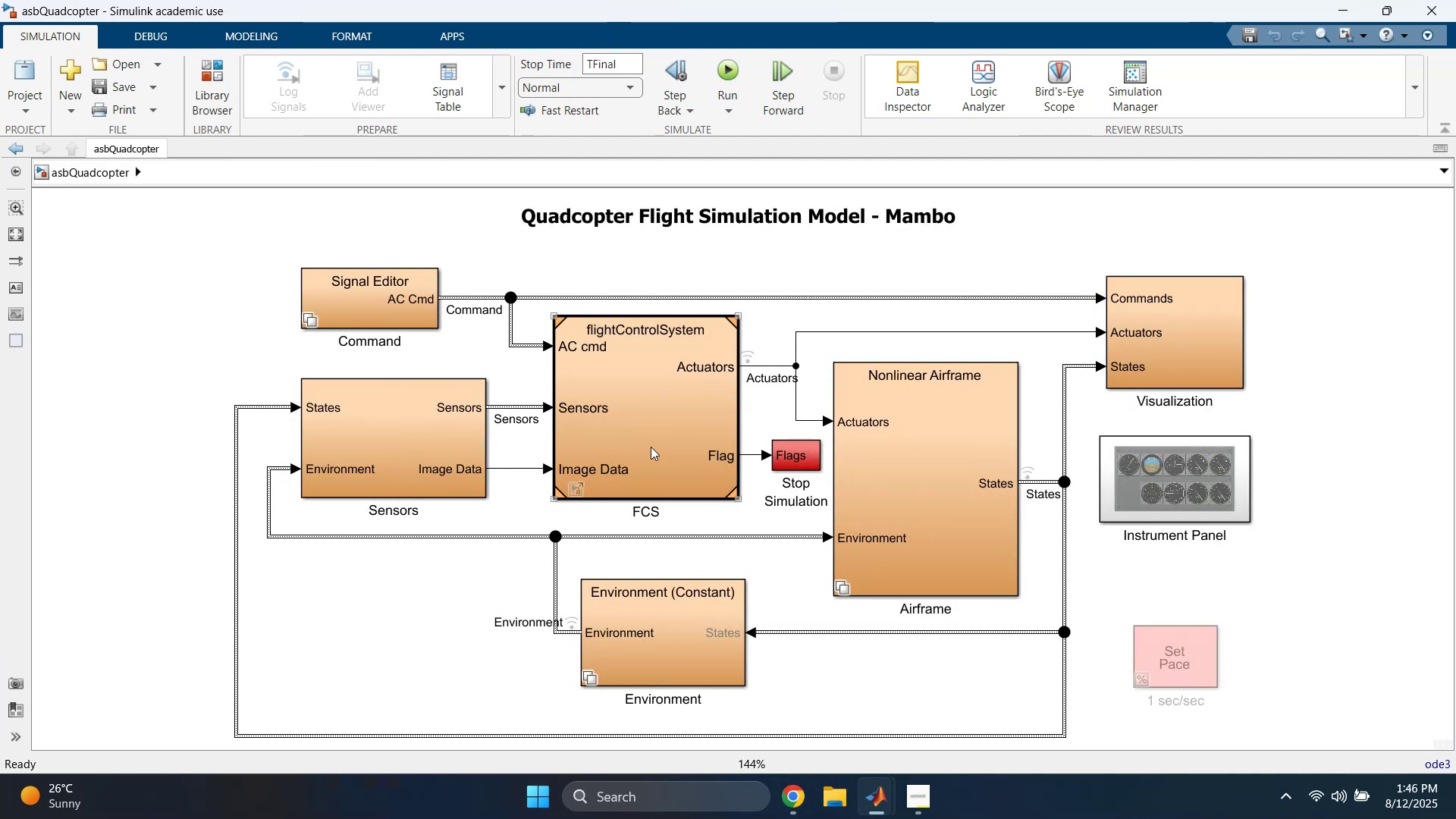 
double_click([654, 419])
 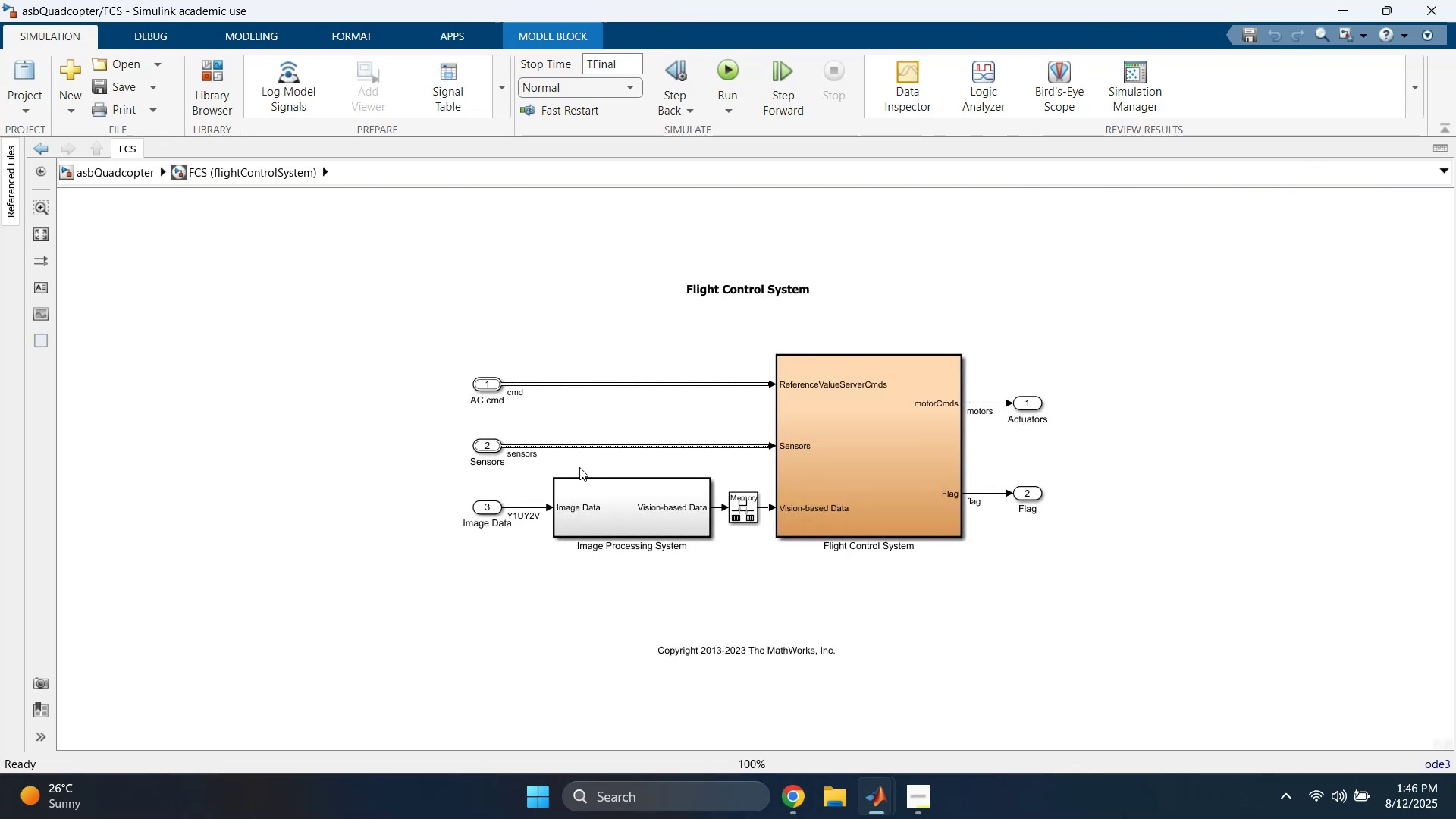 
scroll: coordinate [611, 502], scroll_direction: up, amount: 2.0
 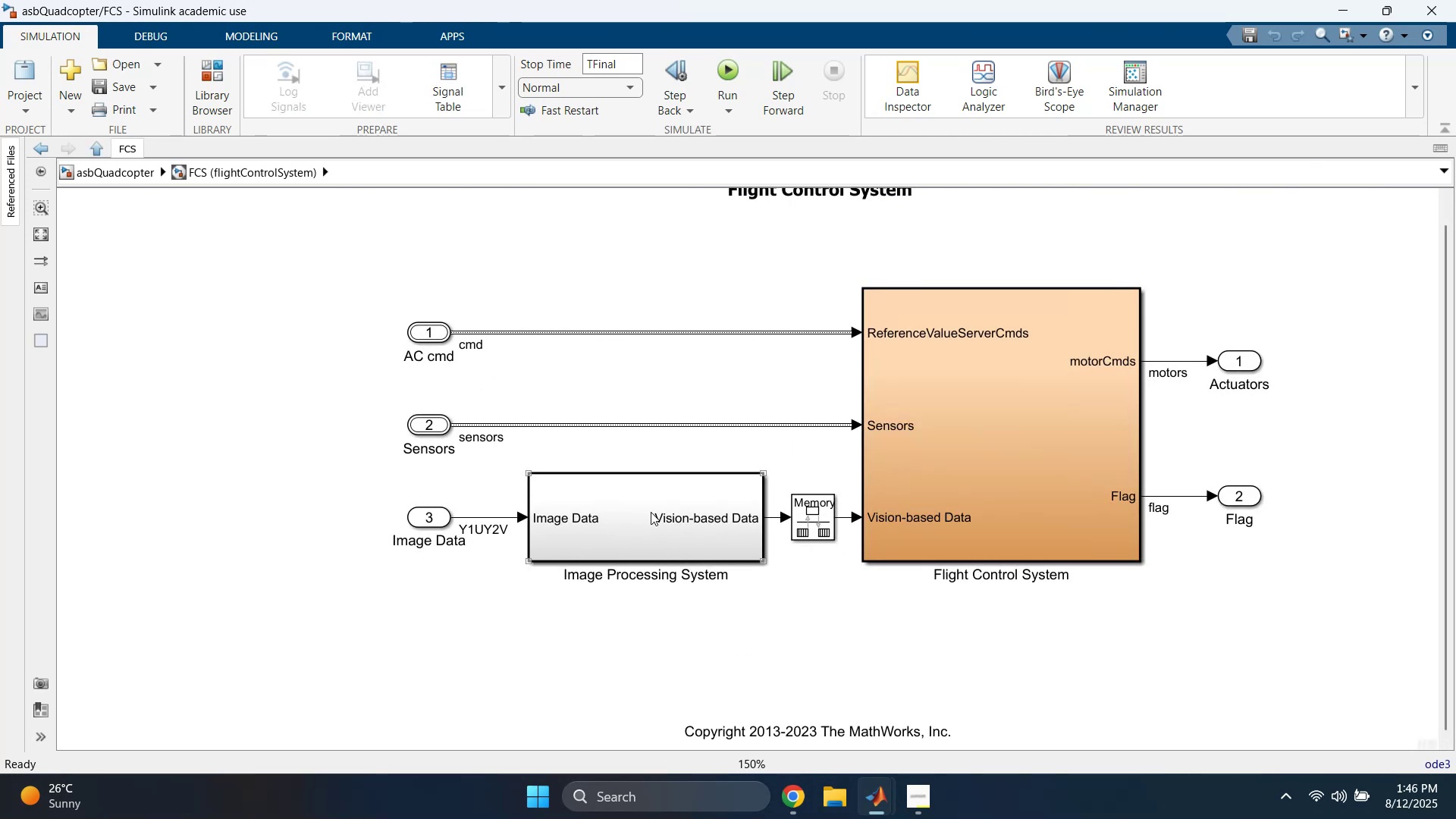 
double_click([637, 505])
 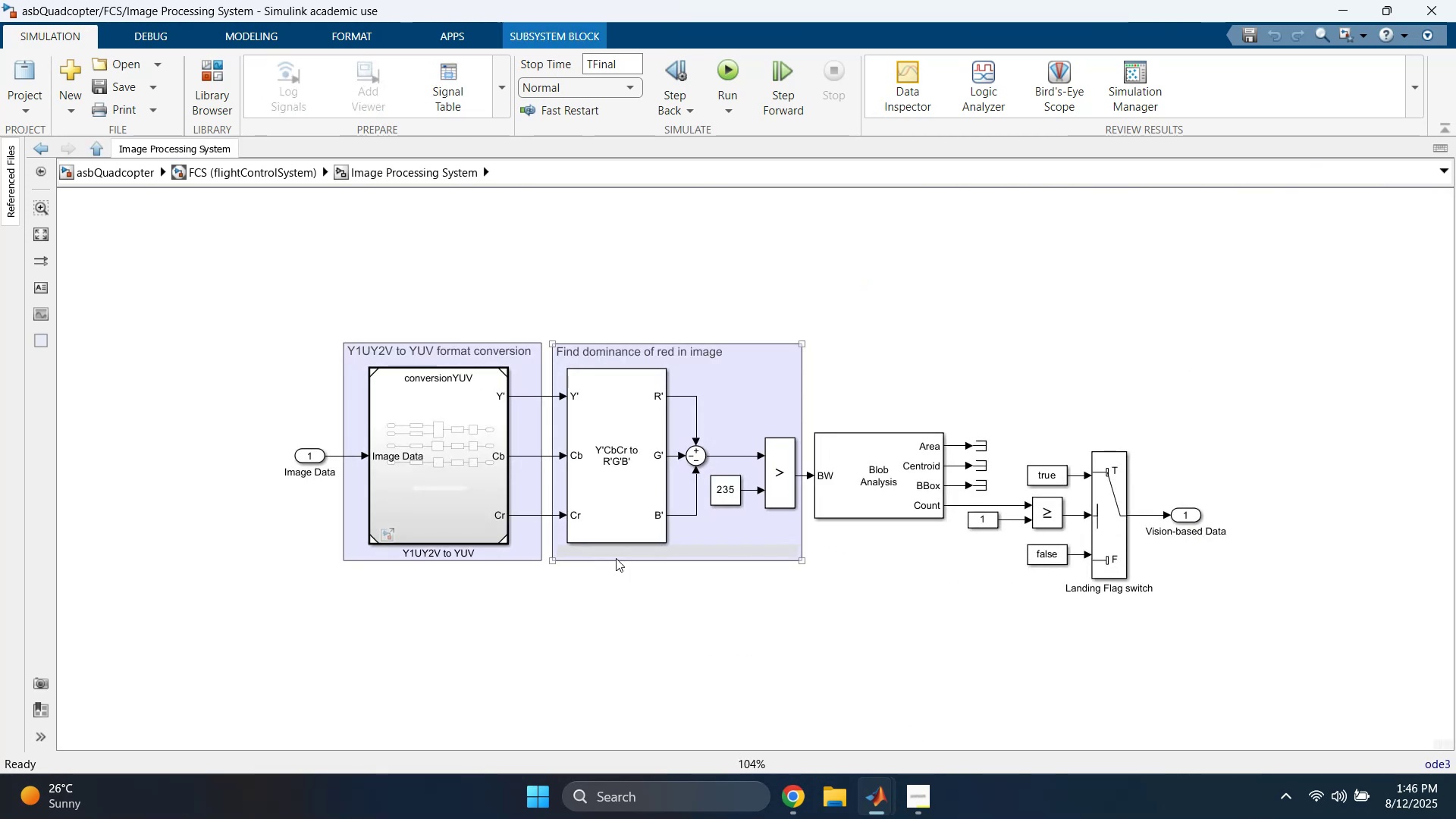 
scroll: coordinate [424, 494], scroll_direction: up, amount: 2.0
 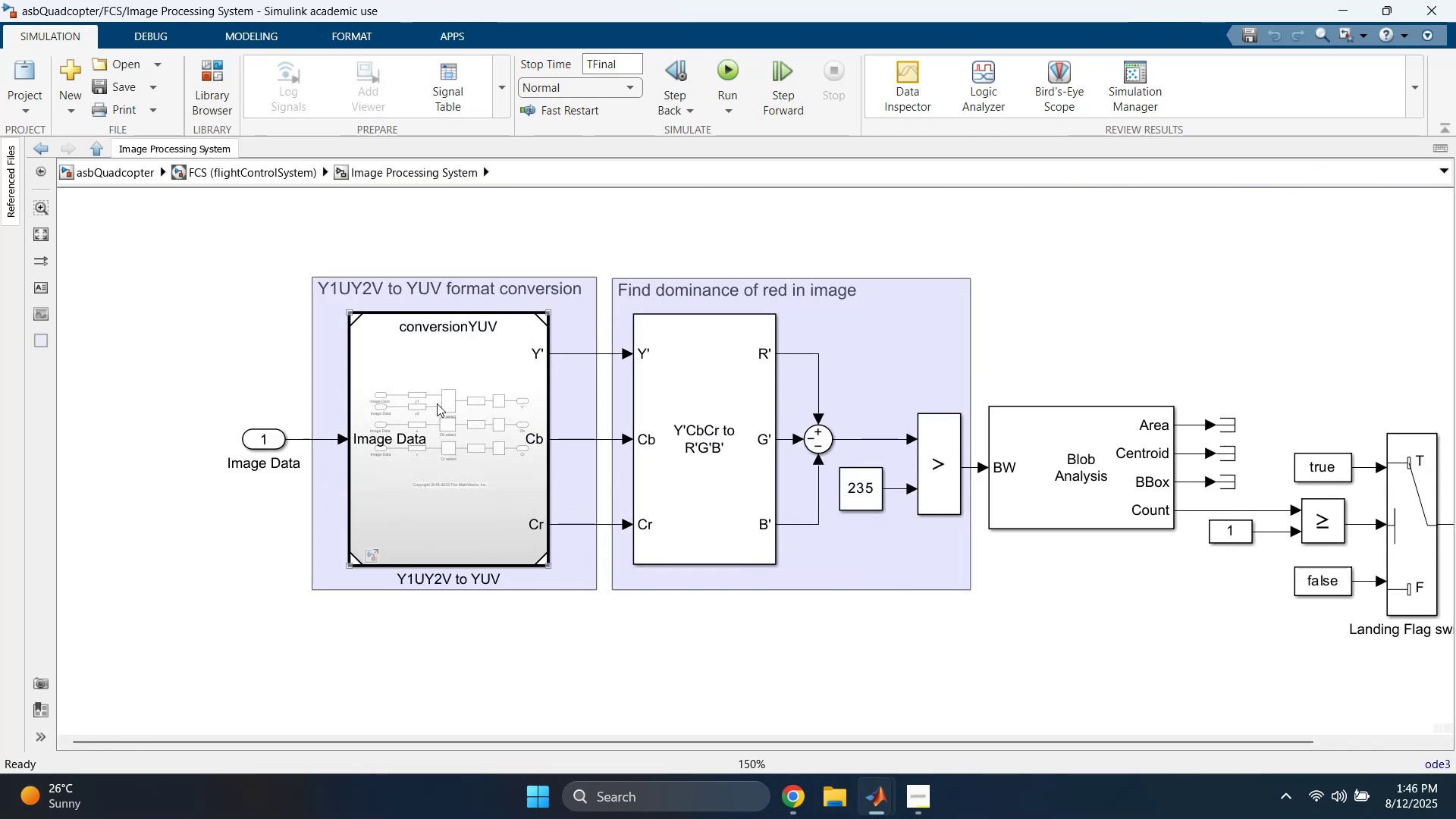 
double_click([484, 390])
 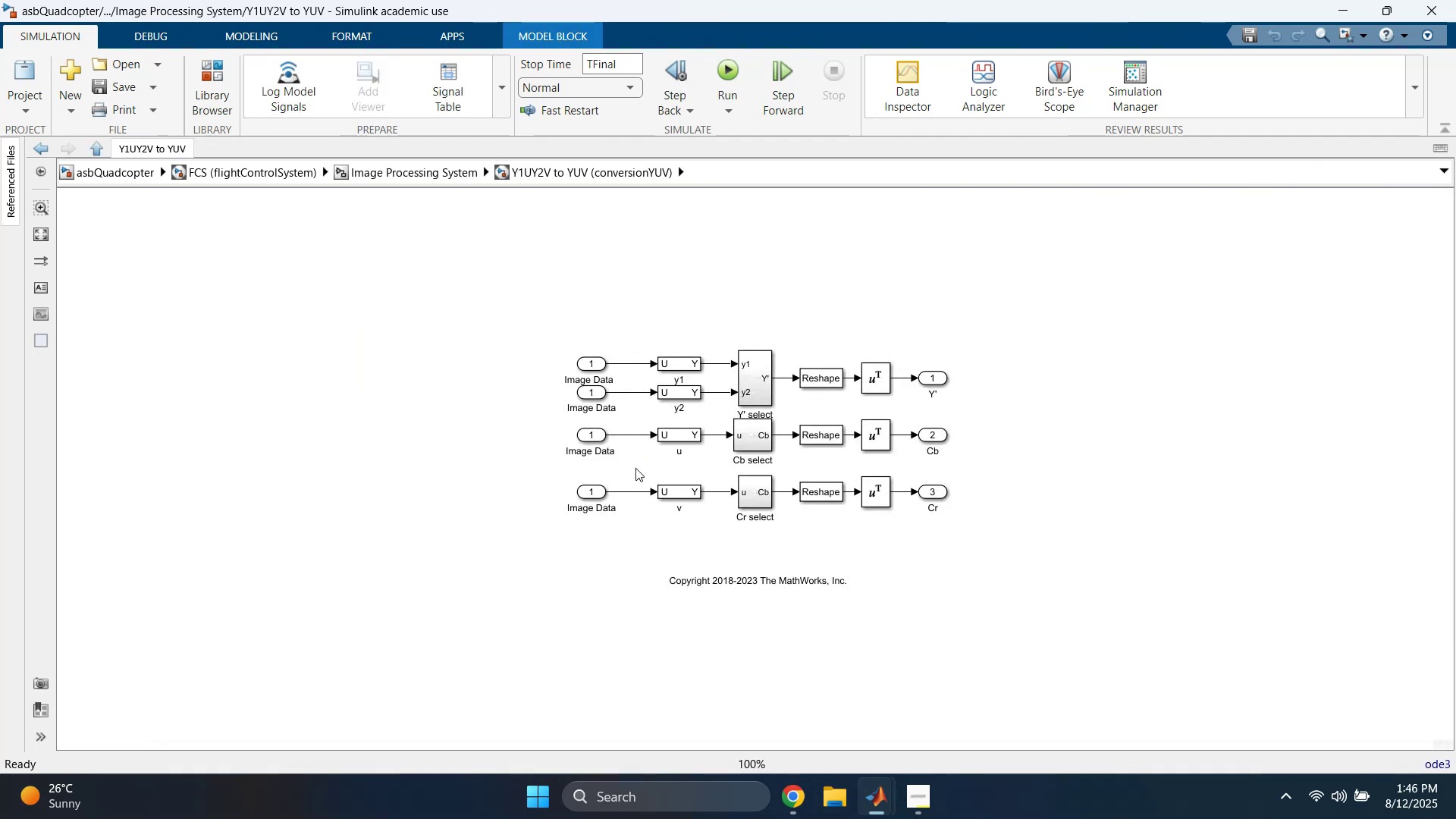 
left_click([586, 535])
 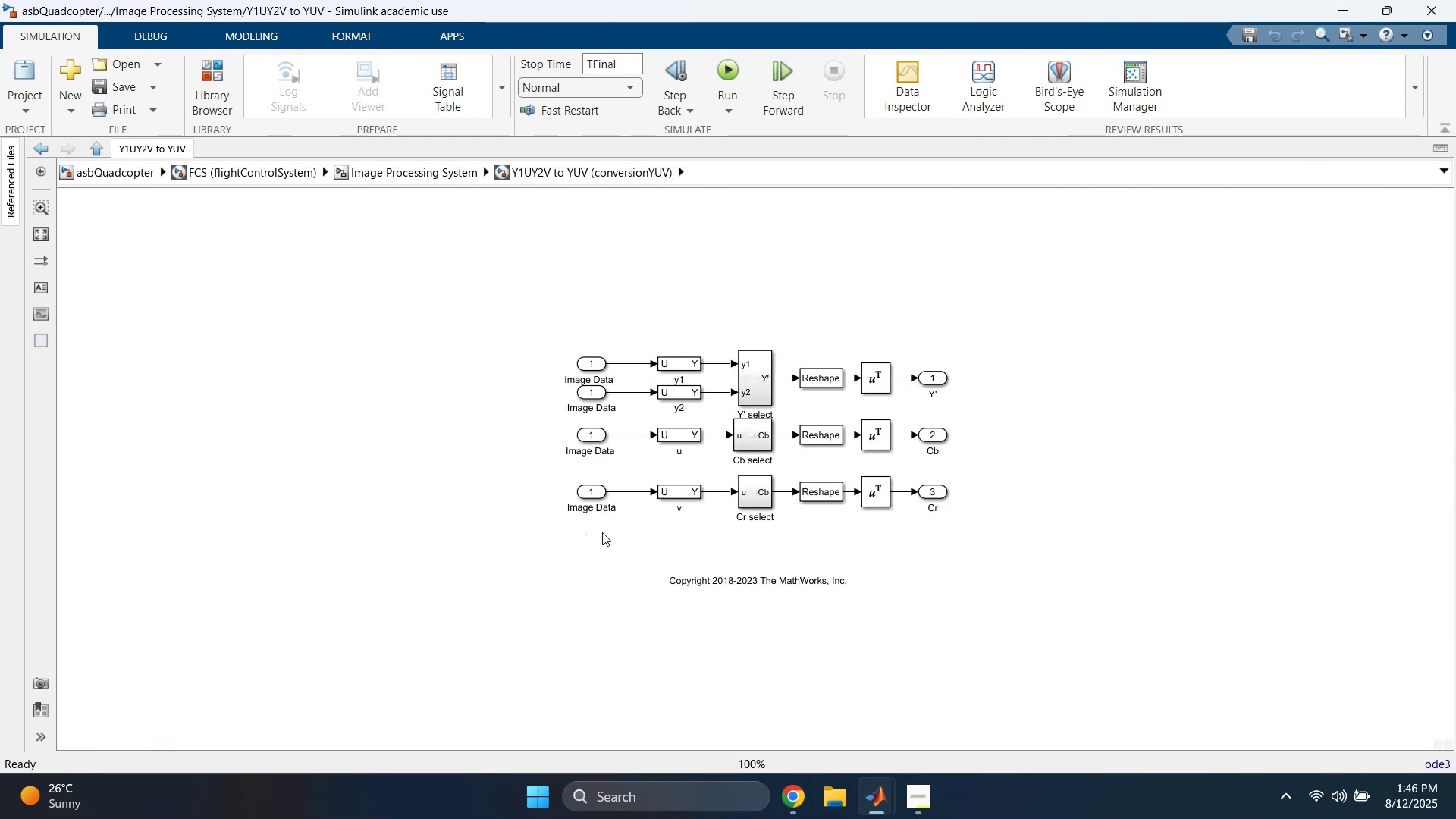 
key(Space)
 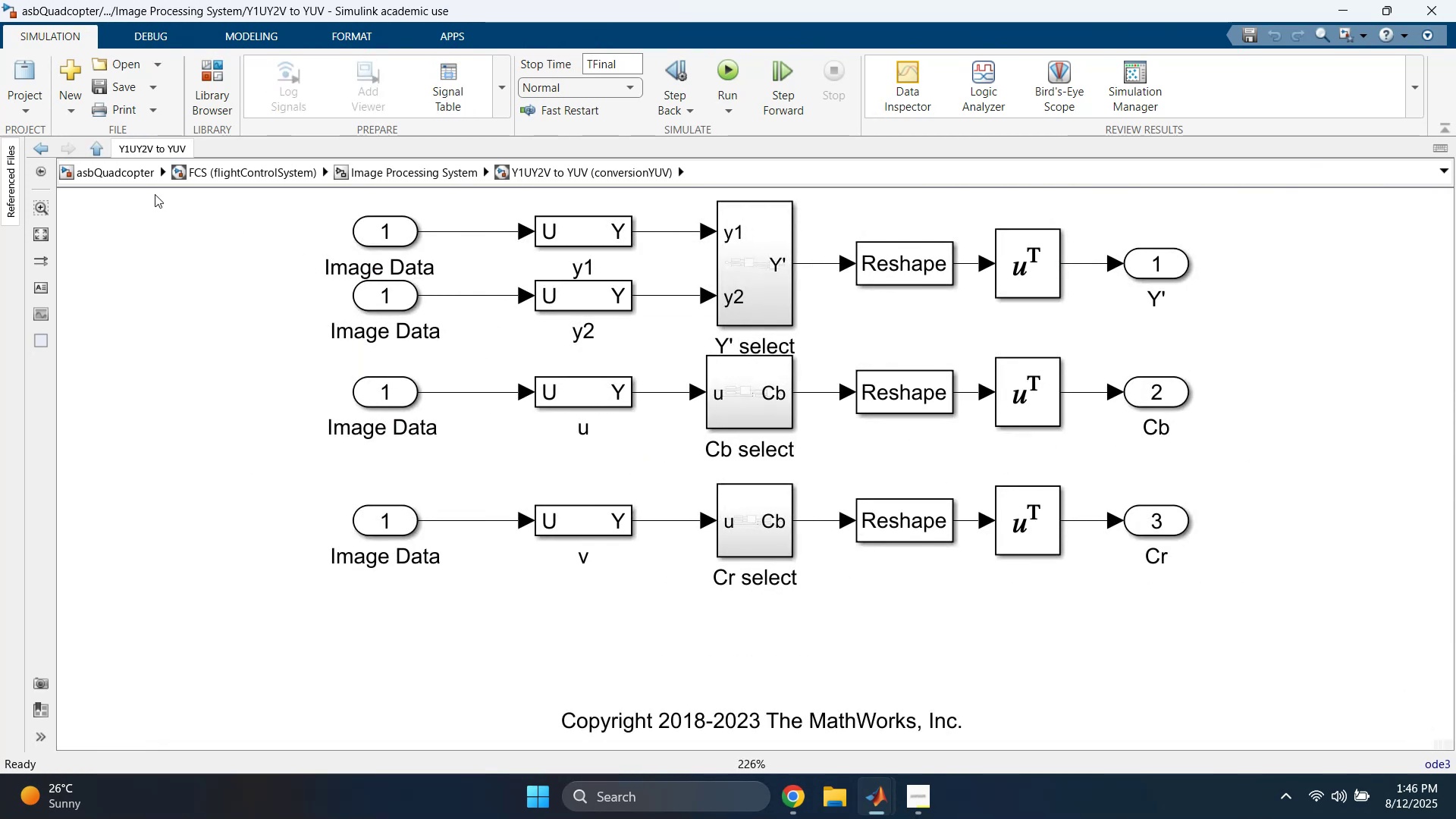 
left_click([116, 178])
 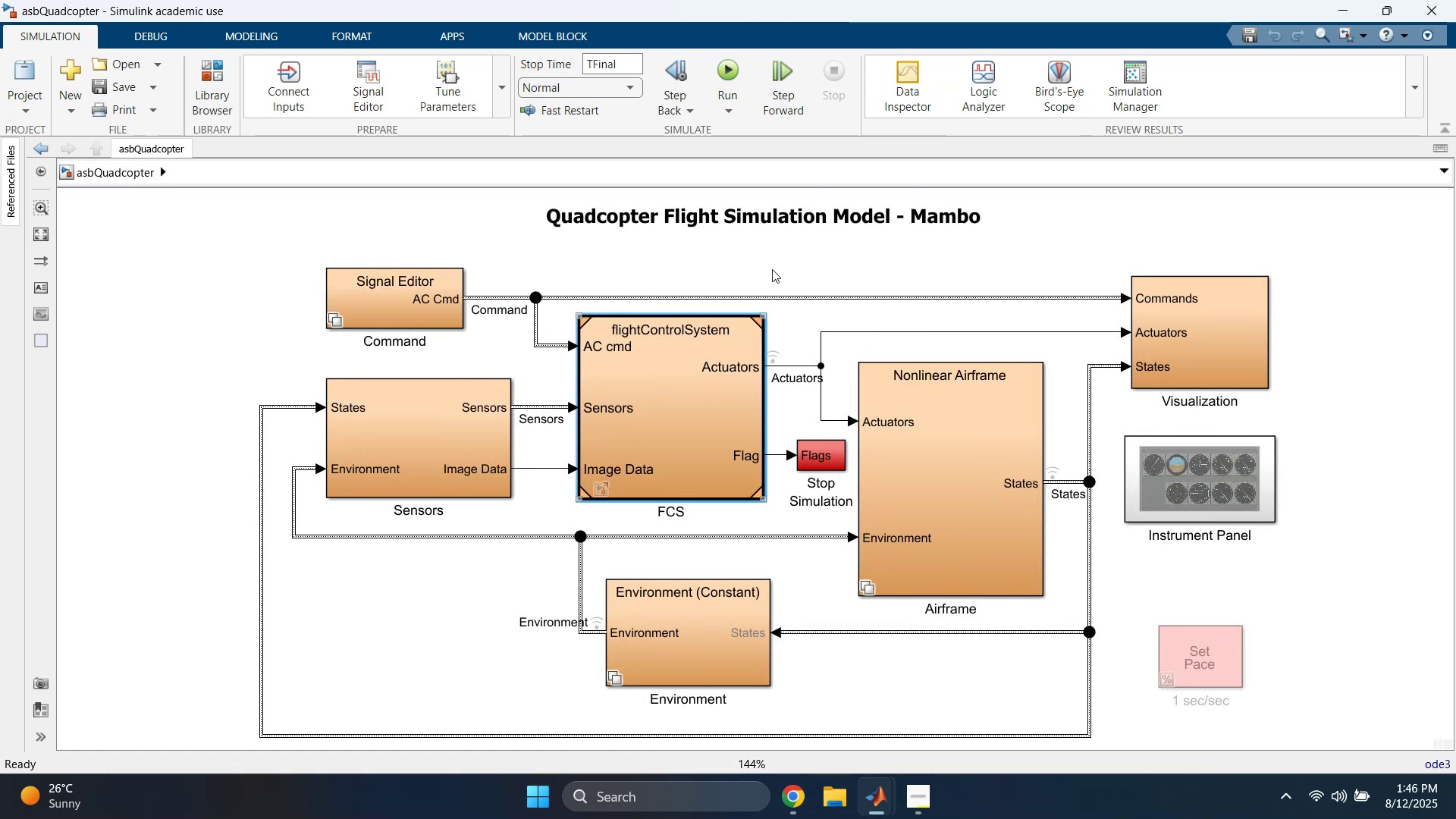 
left_click([765, 216])
 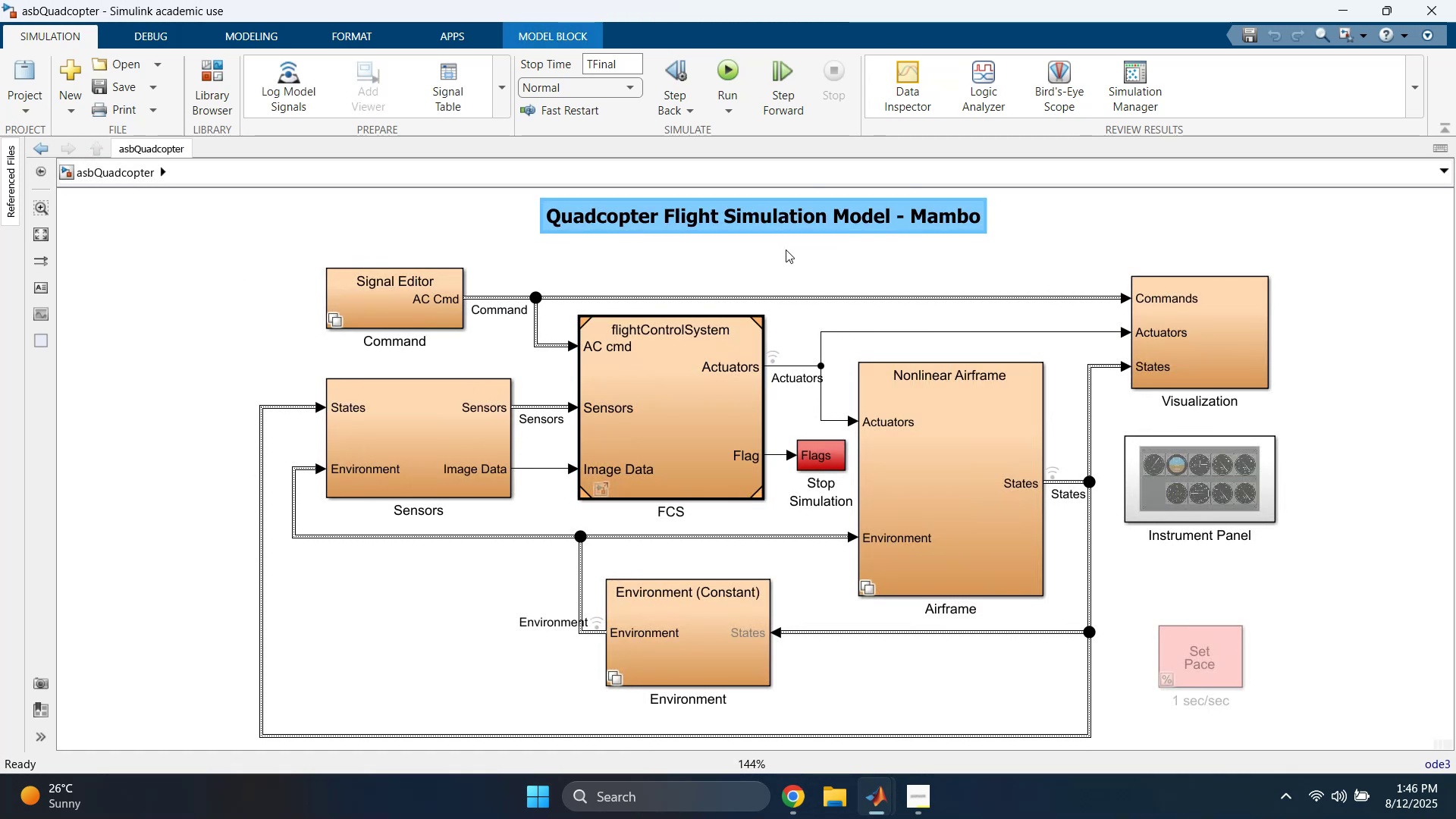 
key(Delete)
 